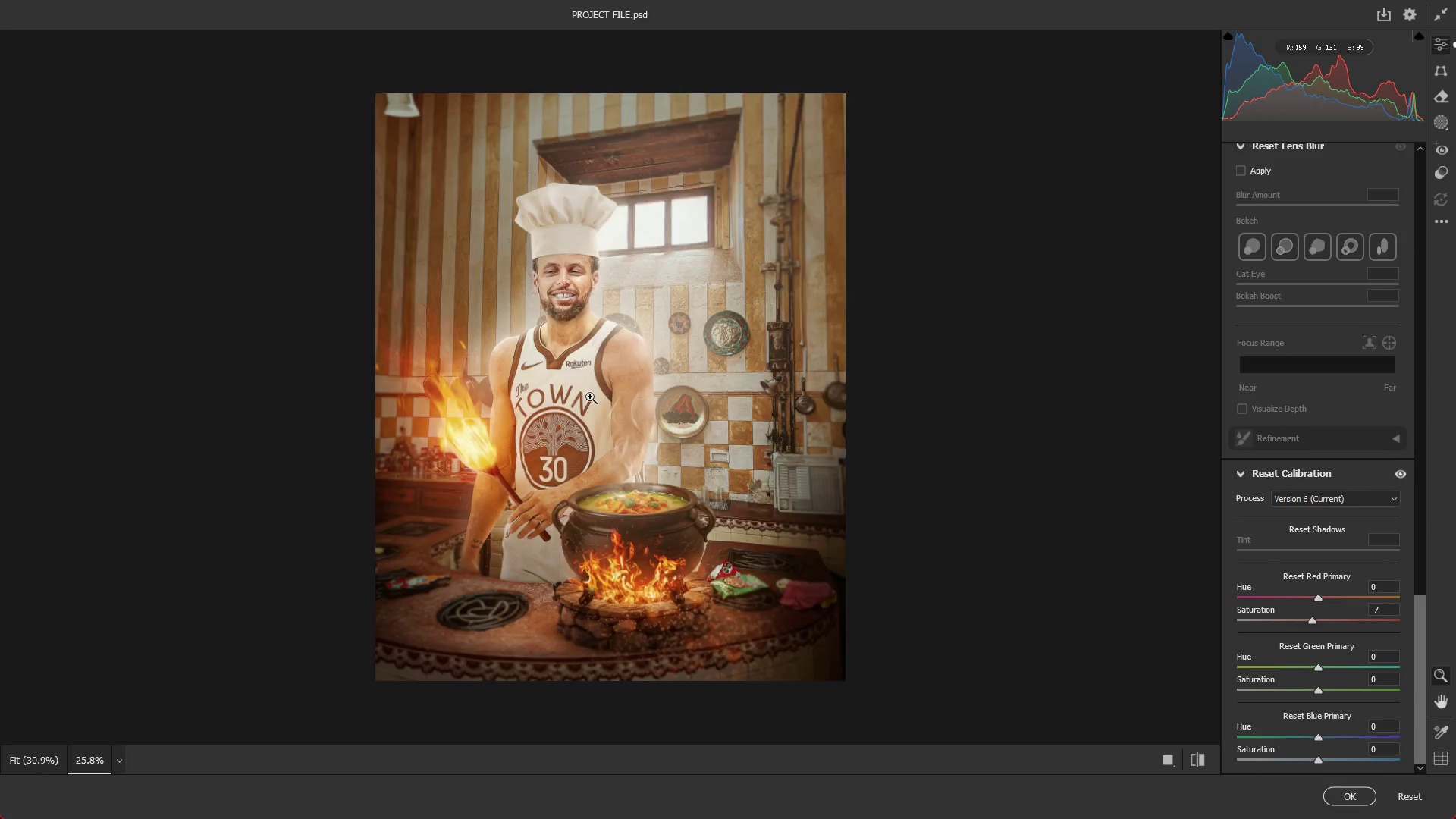 
key(Alt+AltLeft)
 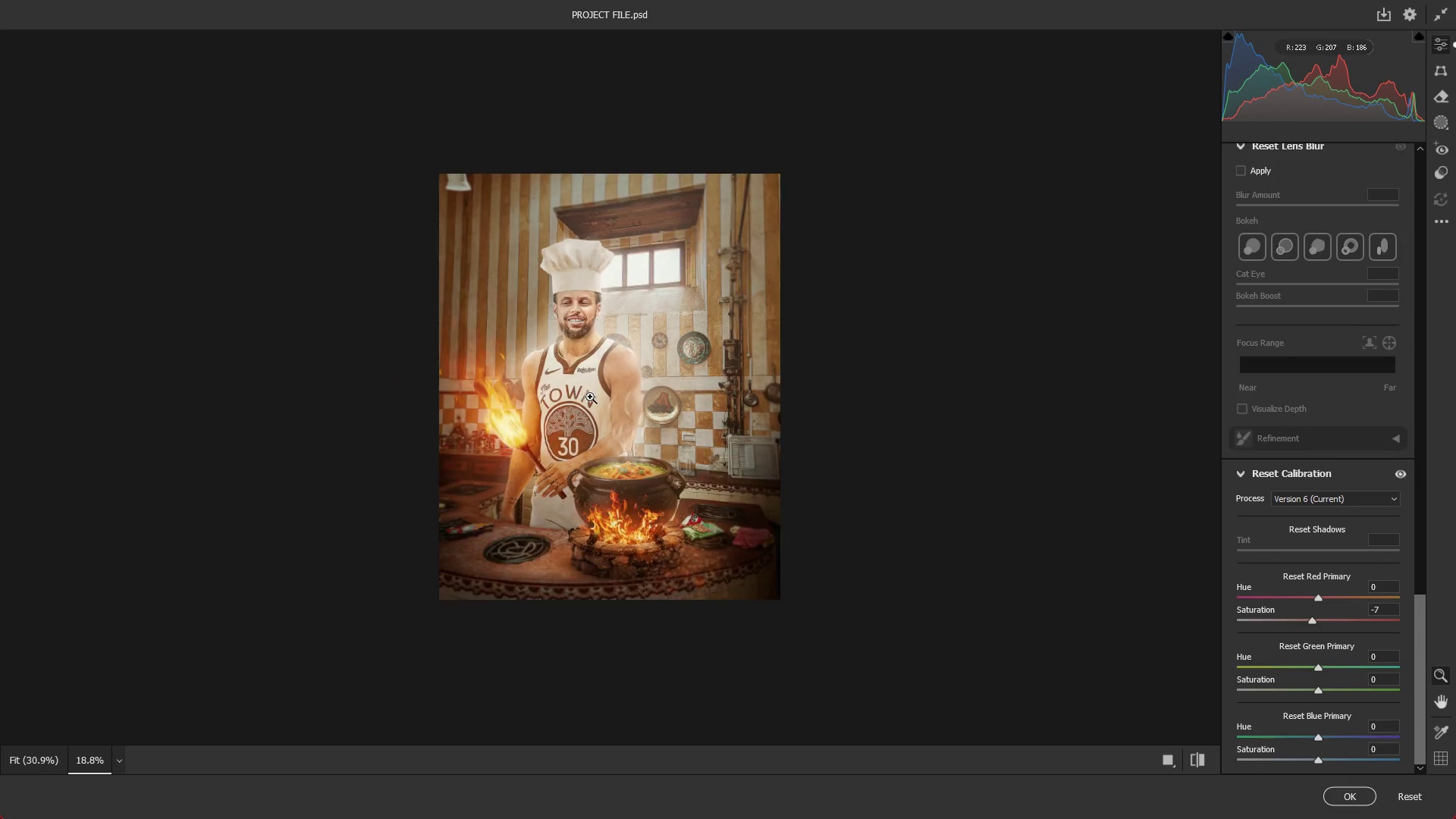 
scroll: coordinate [590, 397], scroll_direction: down, amount: 6.0
 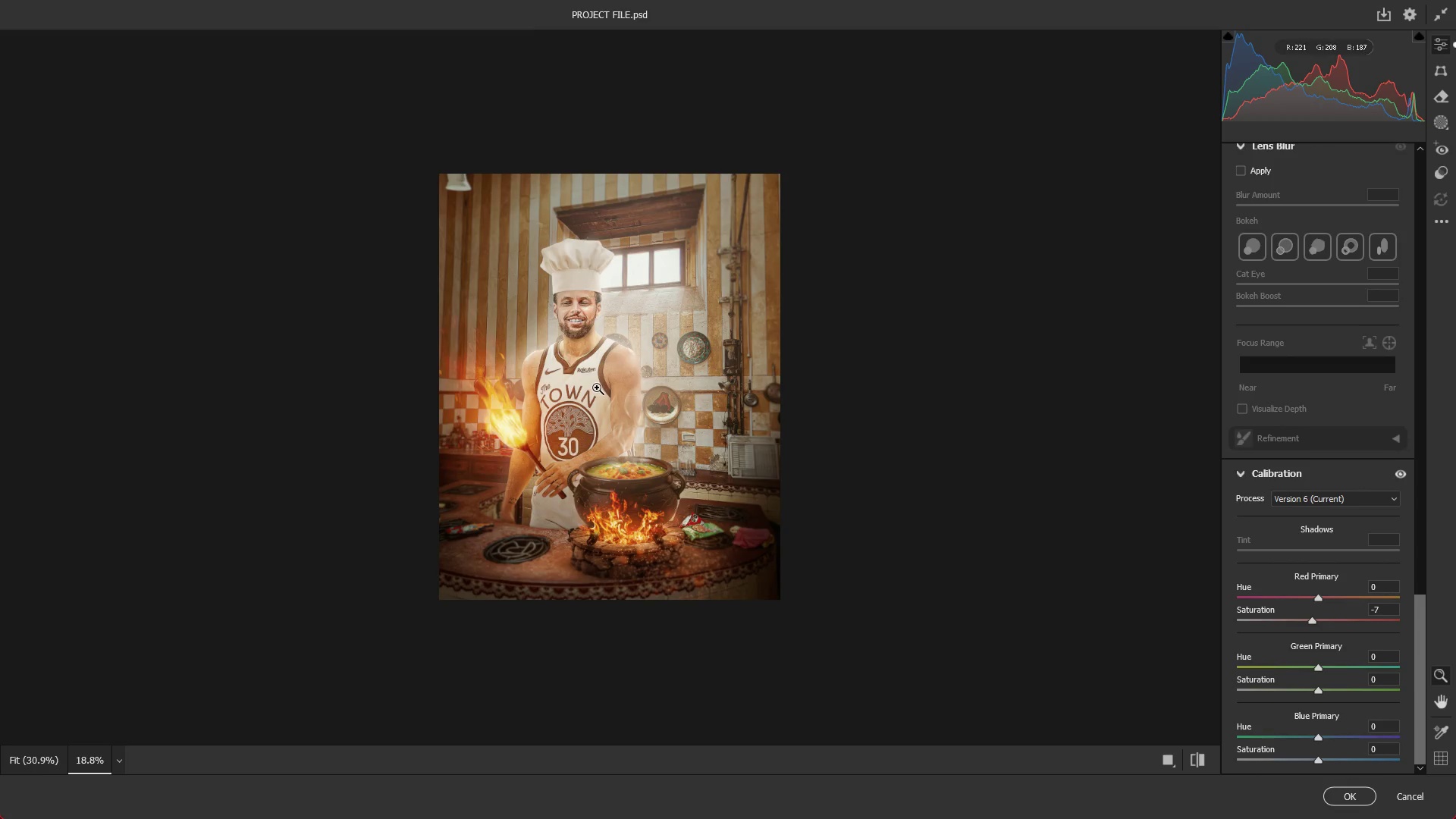 
key(Alt+AltLeft)
 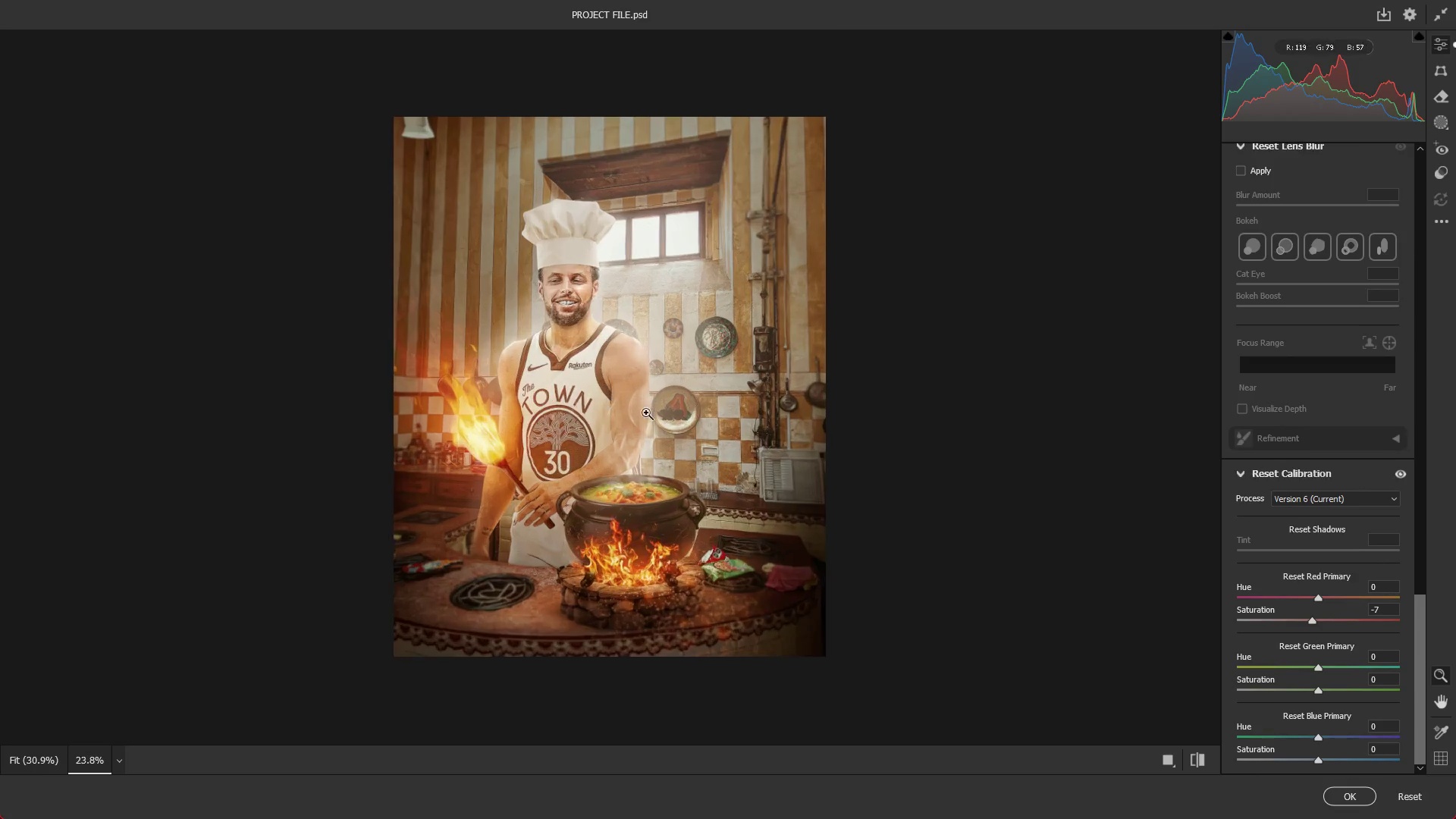 
scroll: coordinate [1309, 601], scroll_direction: up, amount: 1.0
 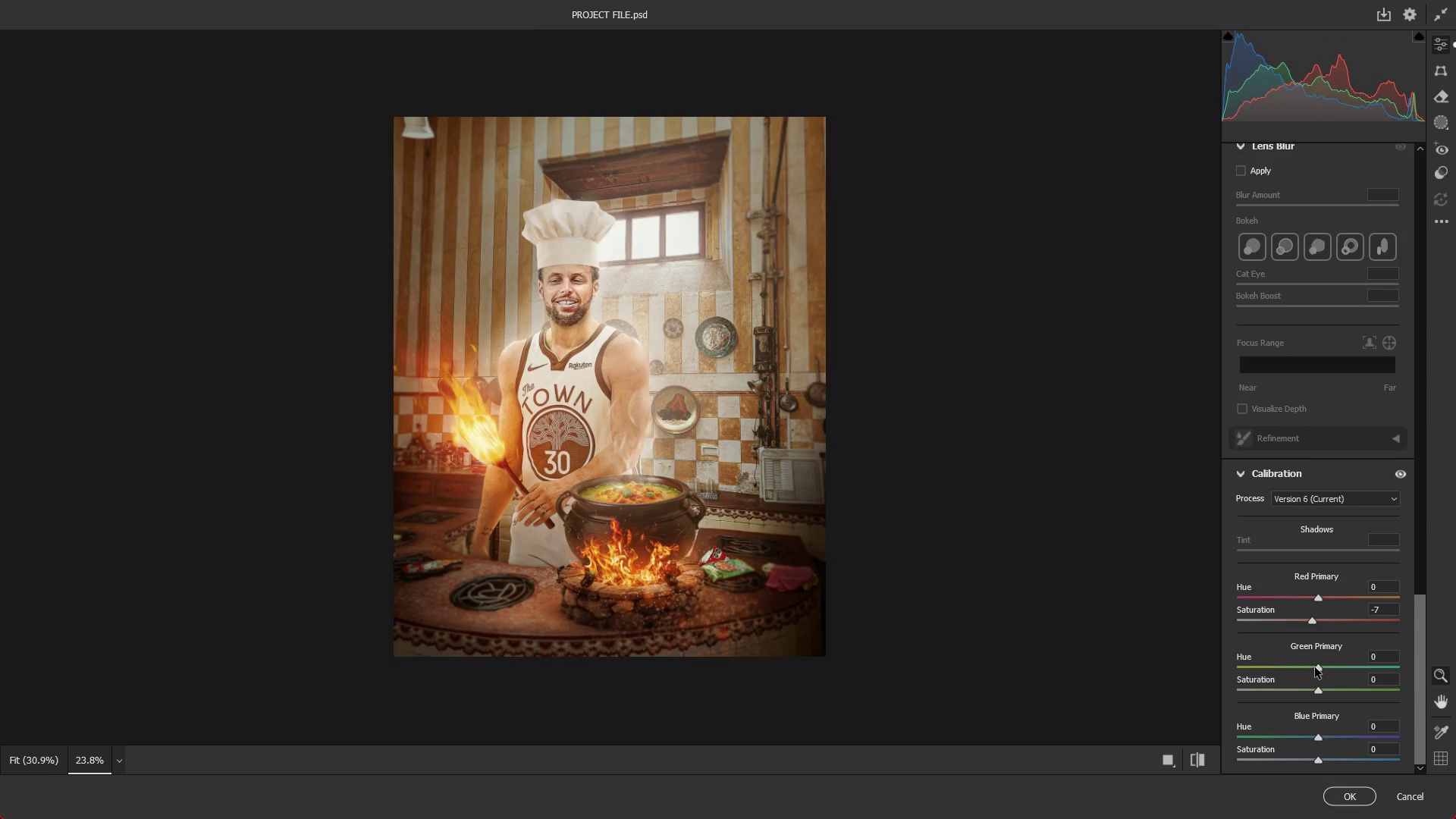 
hold_key(key=AltLeft, duration=0.55)
scroll: coordinate [722, 589], scroll_direction: up, amount: 6.0
 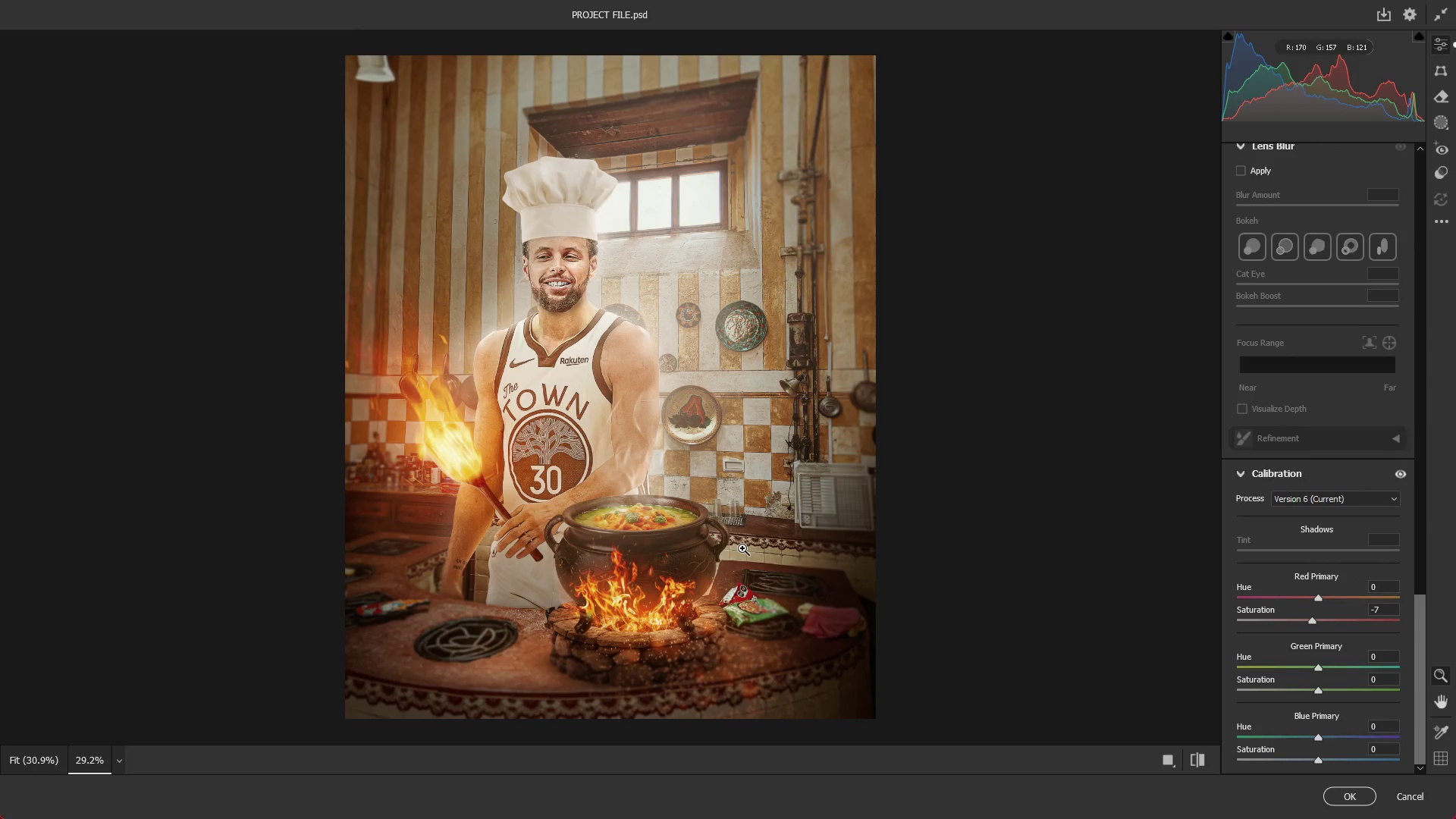 
key(NumpadEnter)
 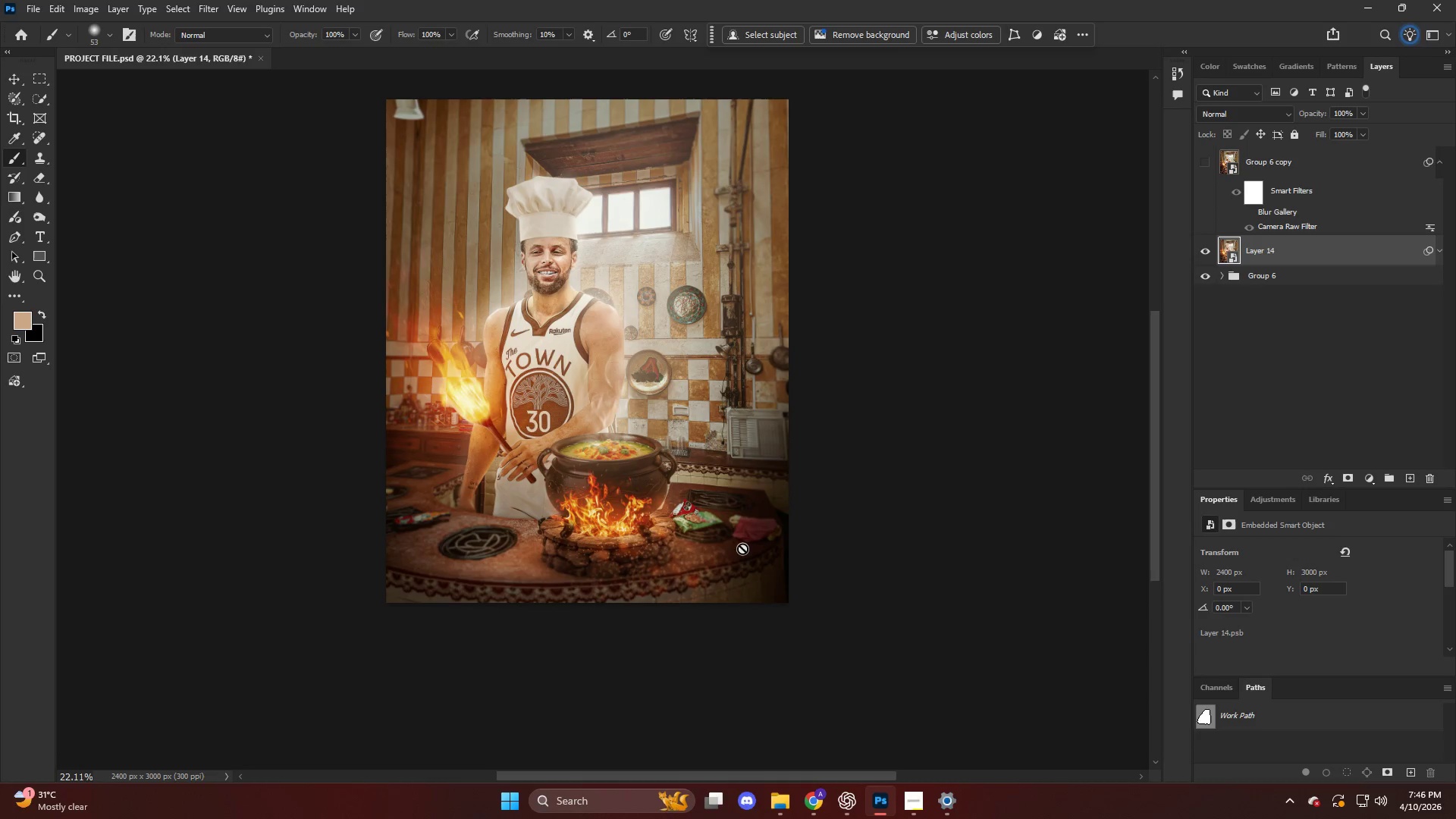 
scroll: coordinate [712, 487], scroll_direction: down, amount: 3.0
 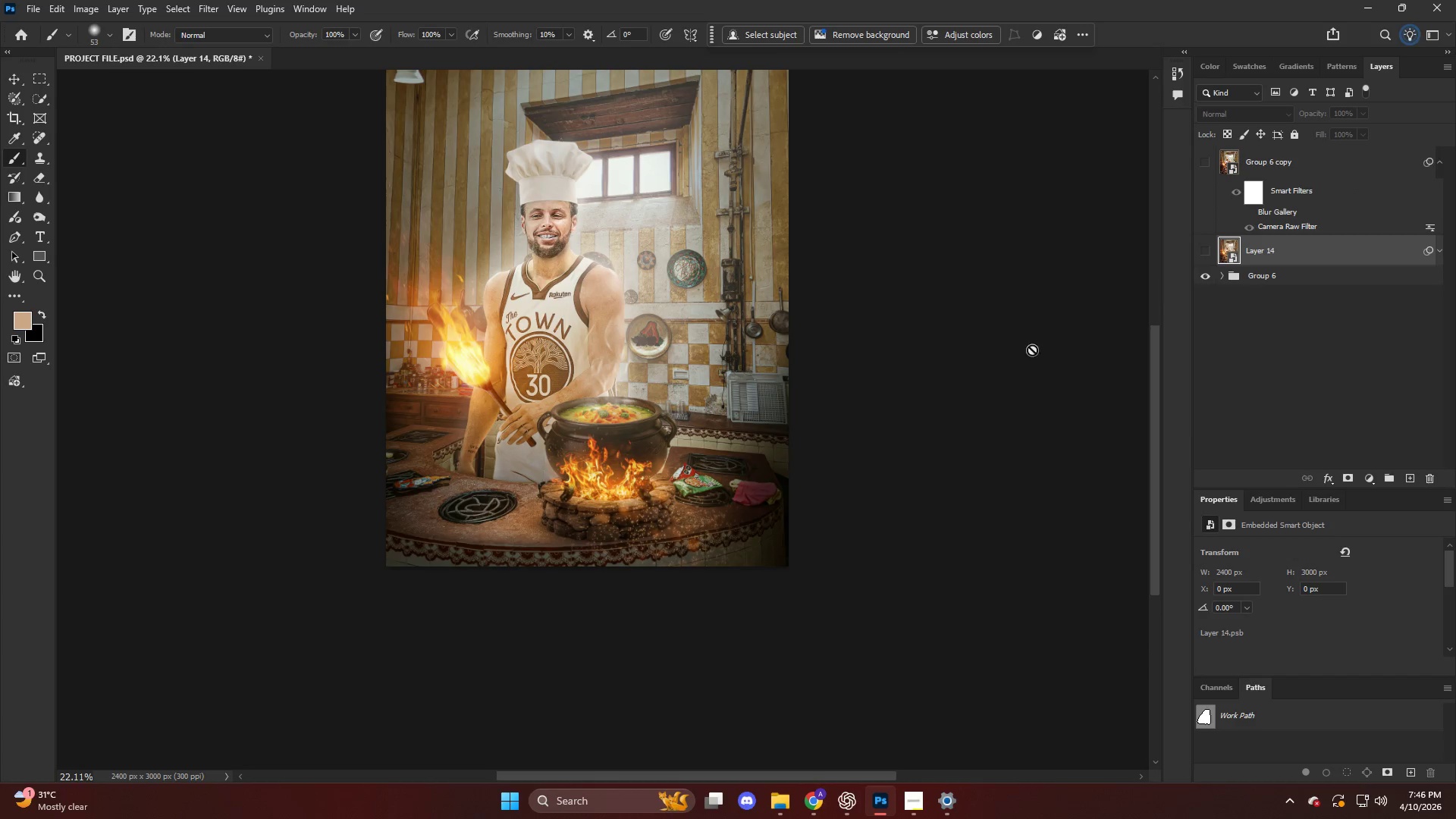 
hold_key(key=AltLeft, duration=0.56)
 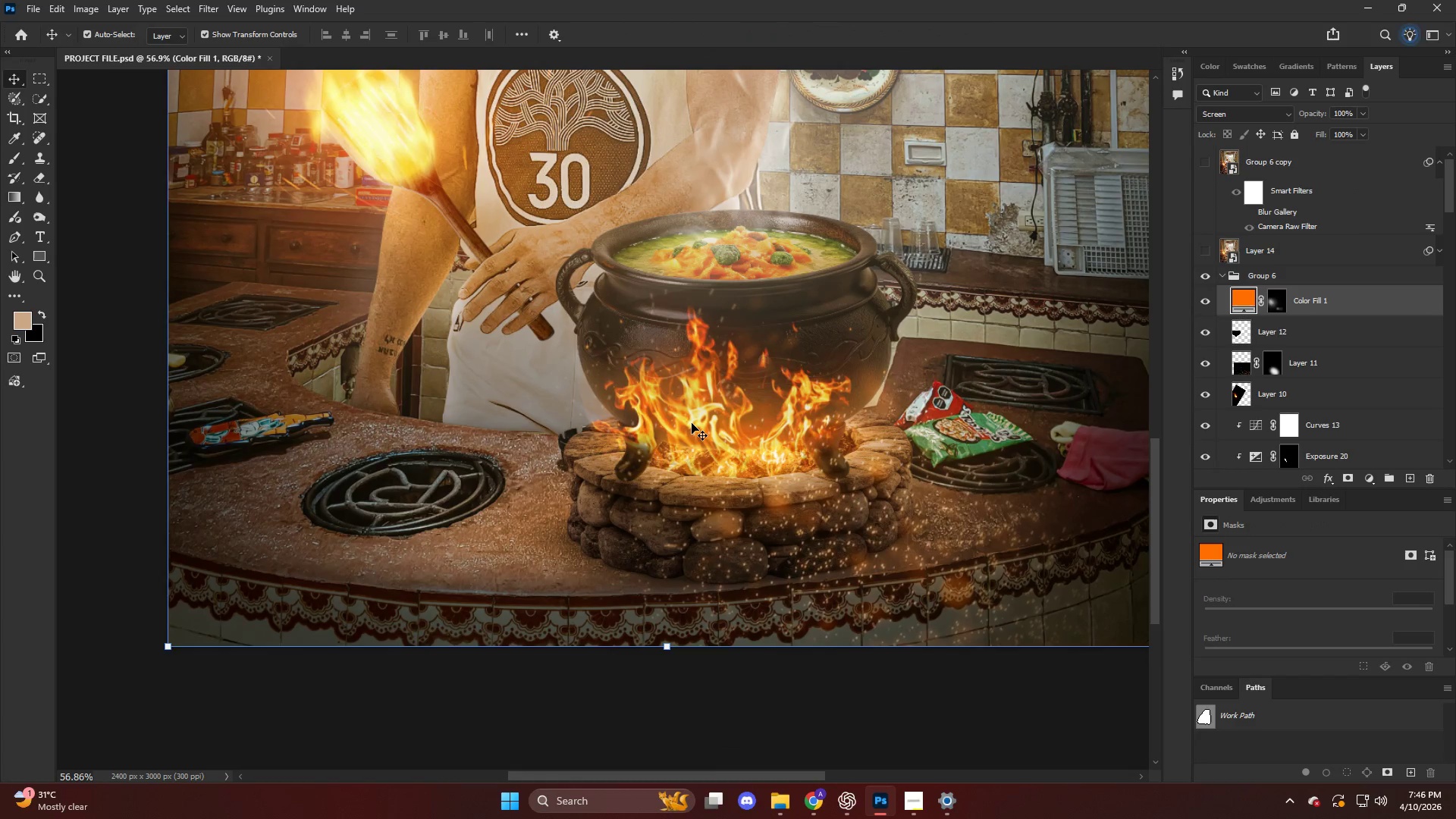 
key(V)
 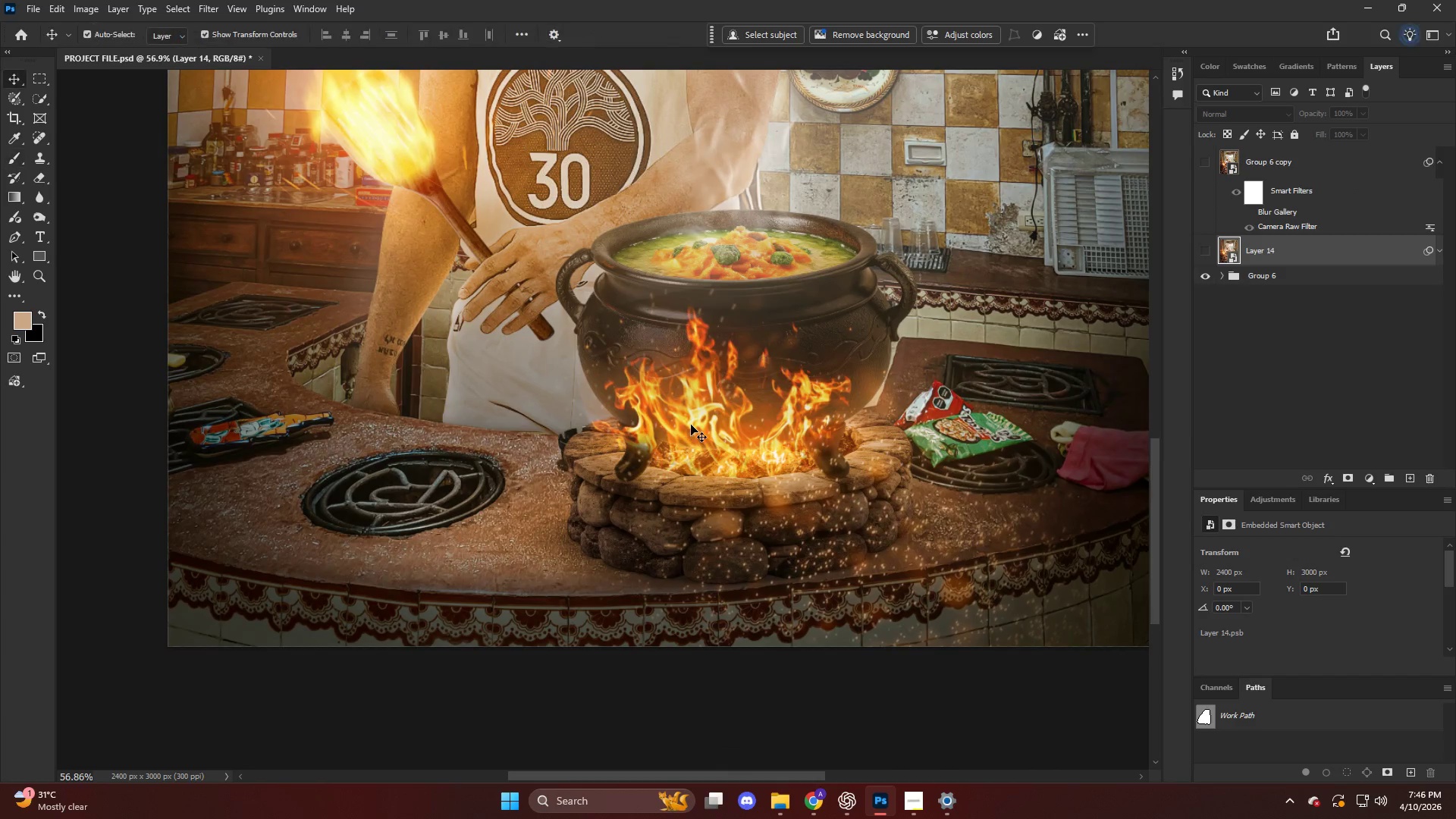 
scroll: coordinate [629, 479], scroll_direction: up, amount: 10.0
 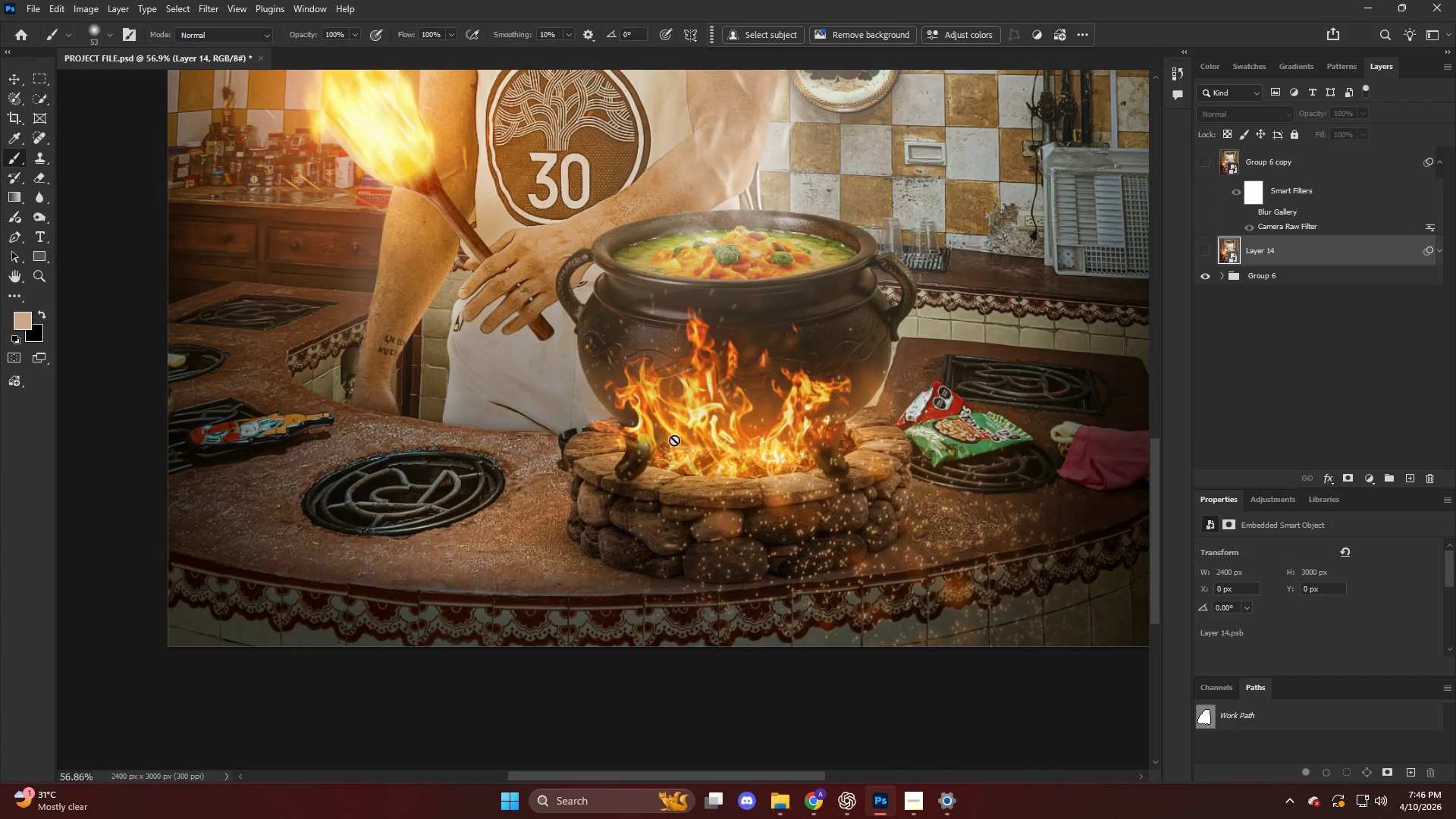 
left_click([692, 423])
 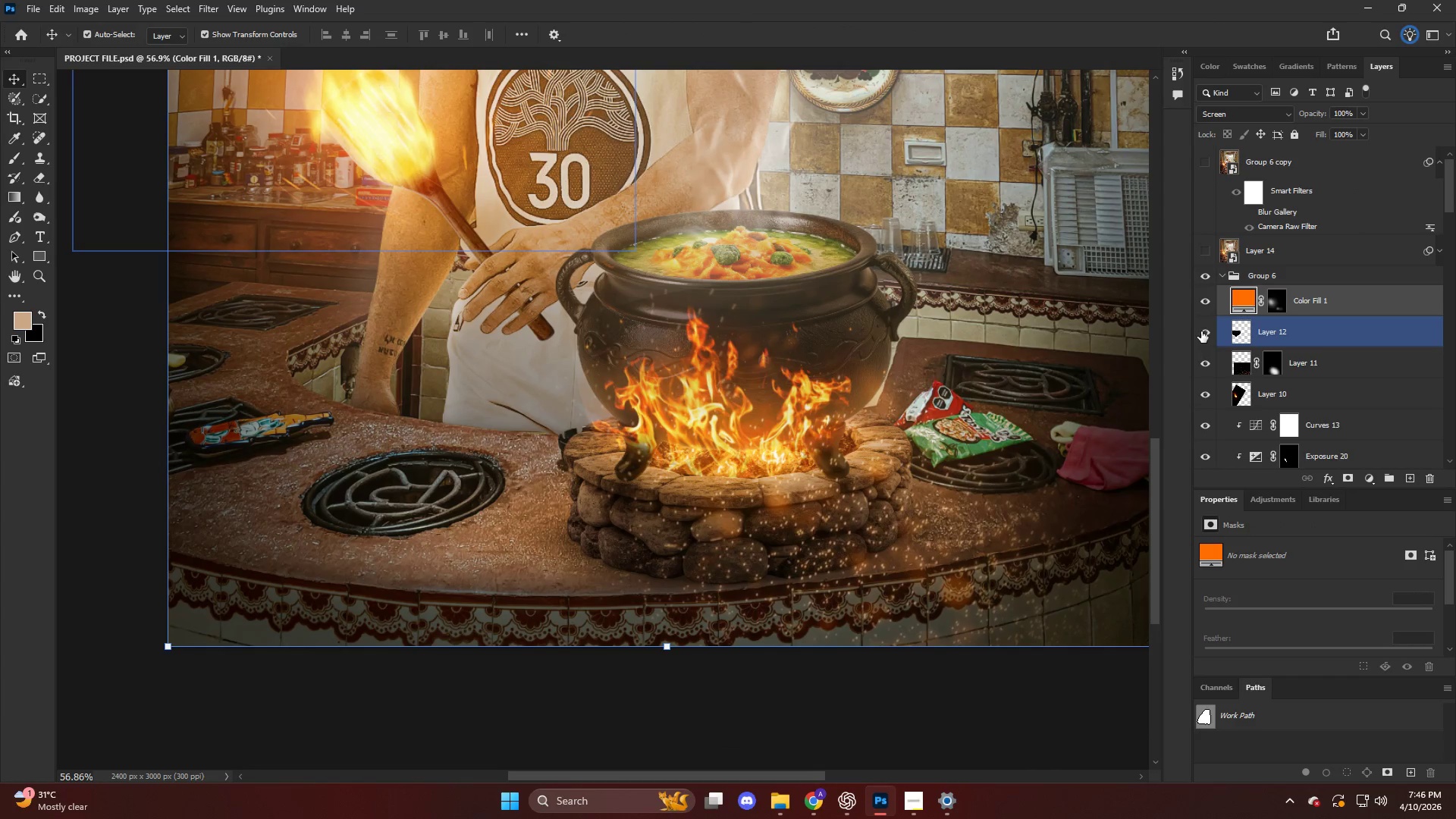 
double_click([1201, 331])
 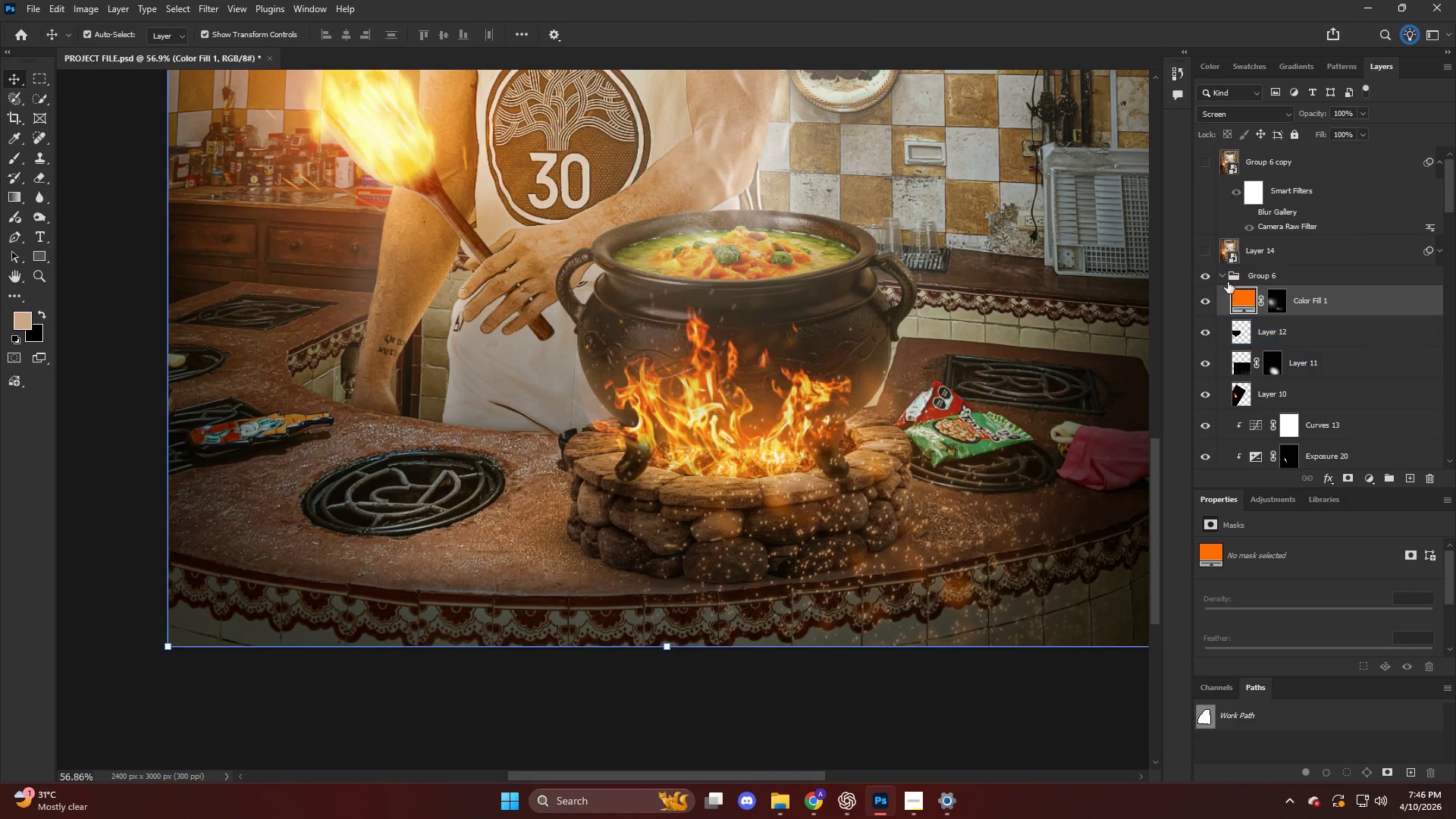 
scroll: coordinate [1258, 341], scroll_direction: down, amount: 10.0
 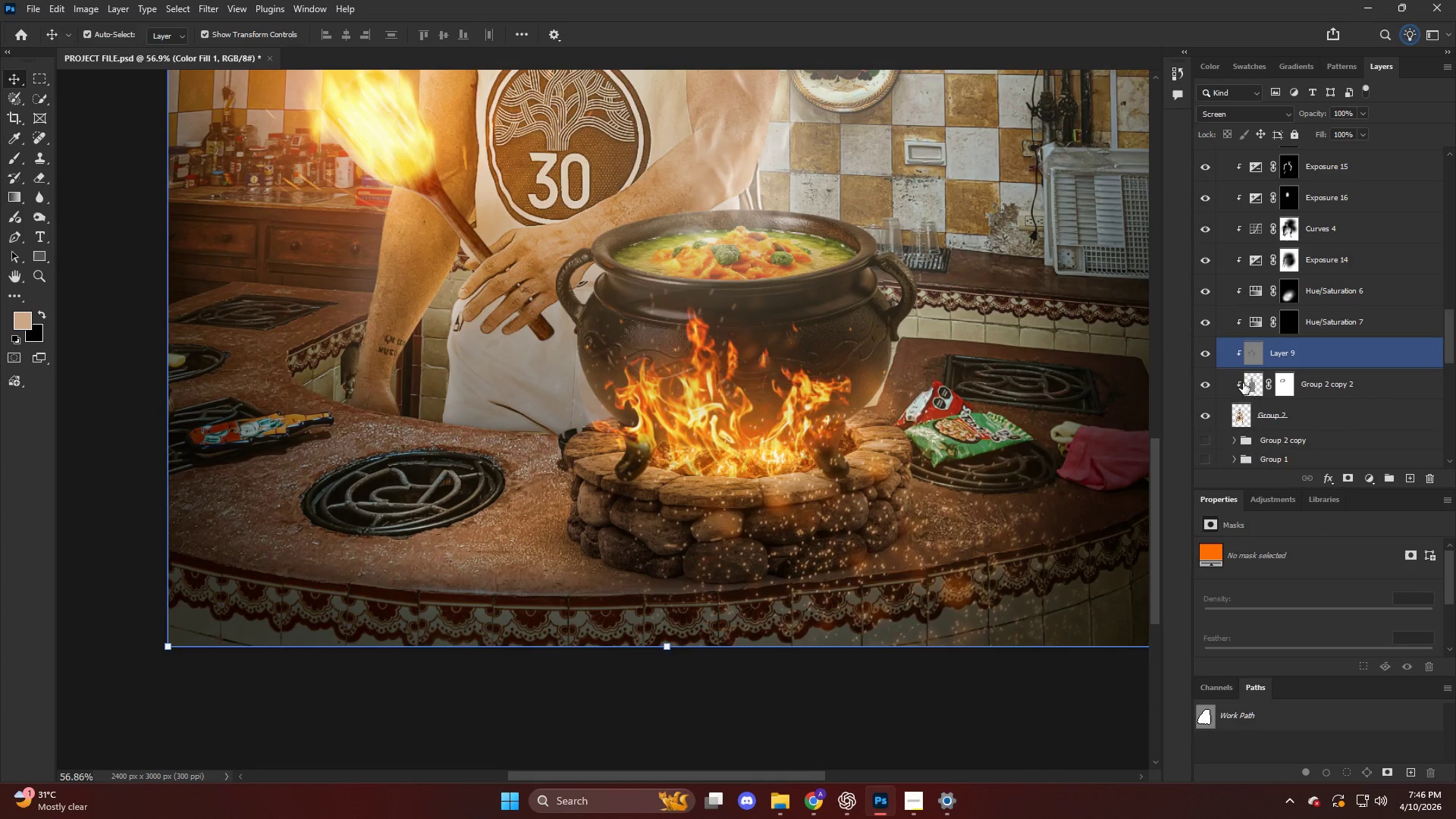 
scroll: coordinate [1232, 321], scroll_direction: up, amount: 7.0
 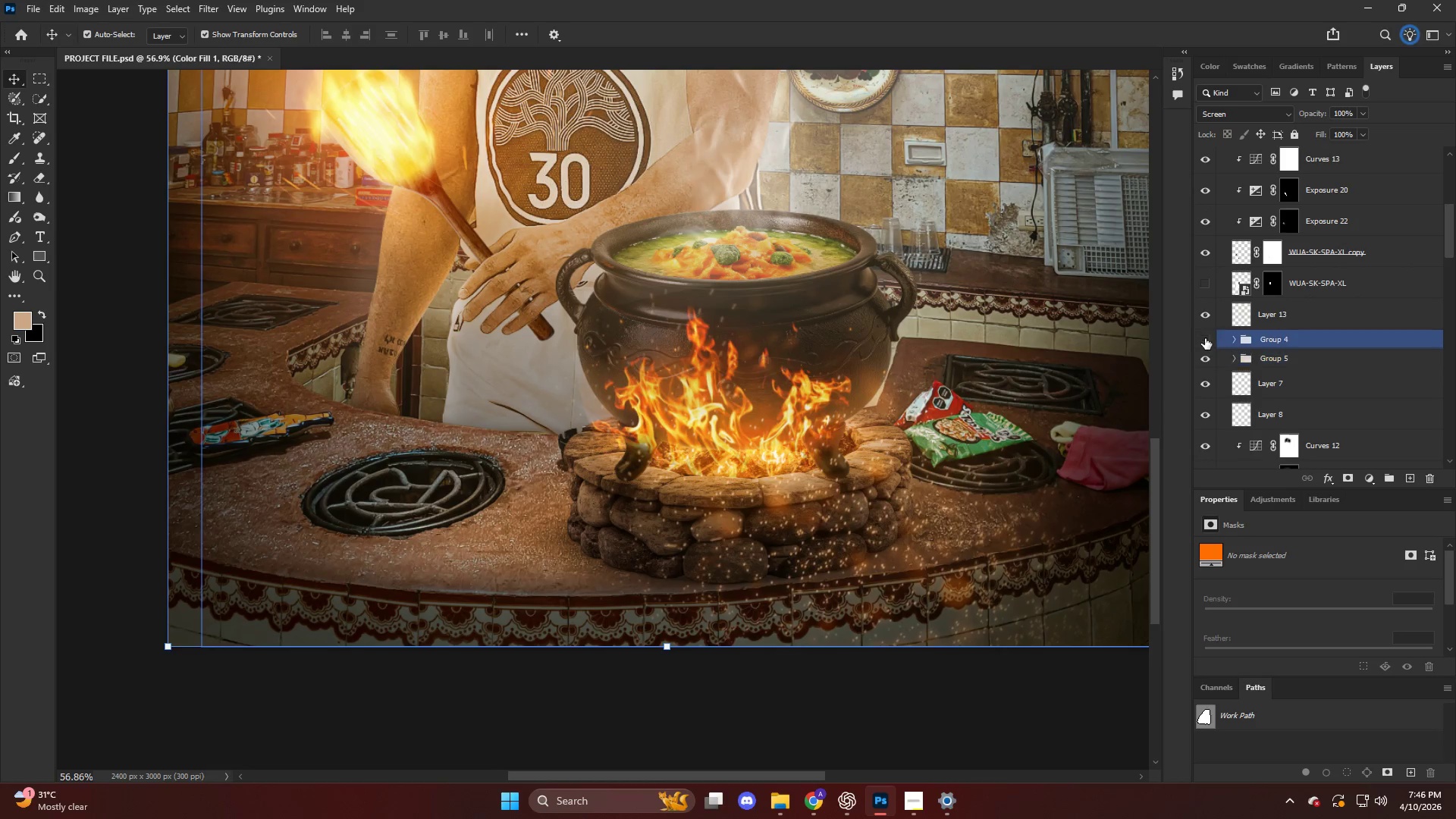 
double_click([1203, 337])
 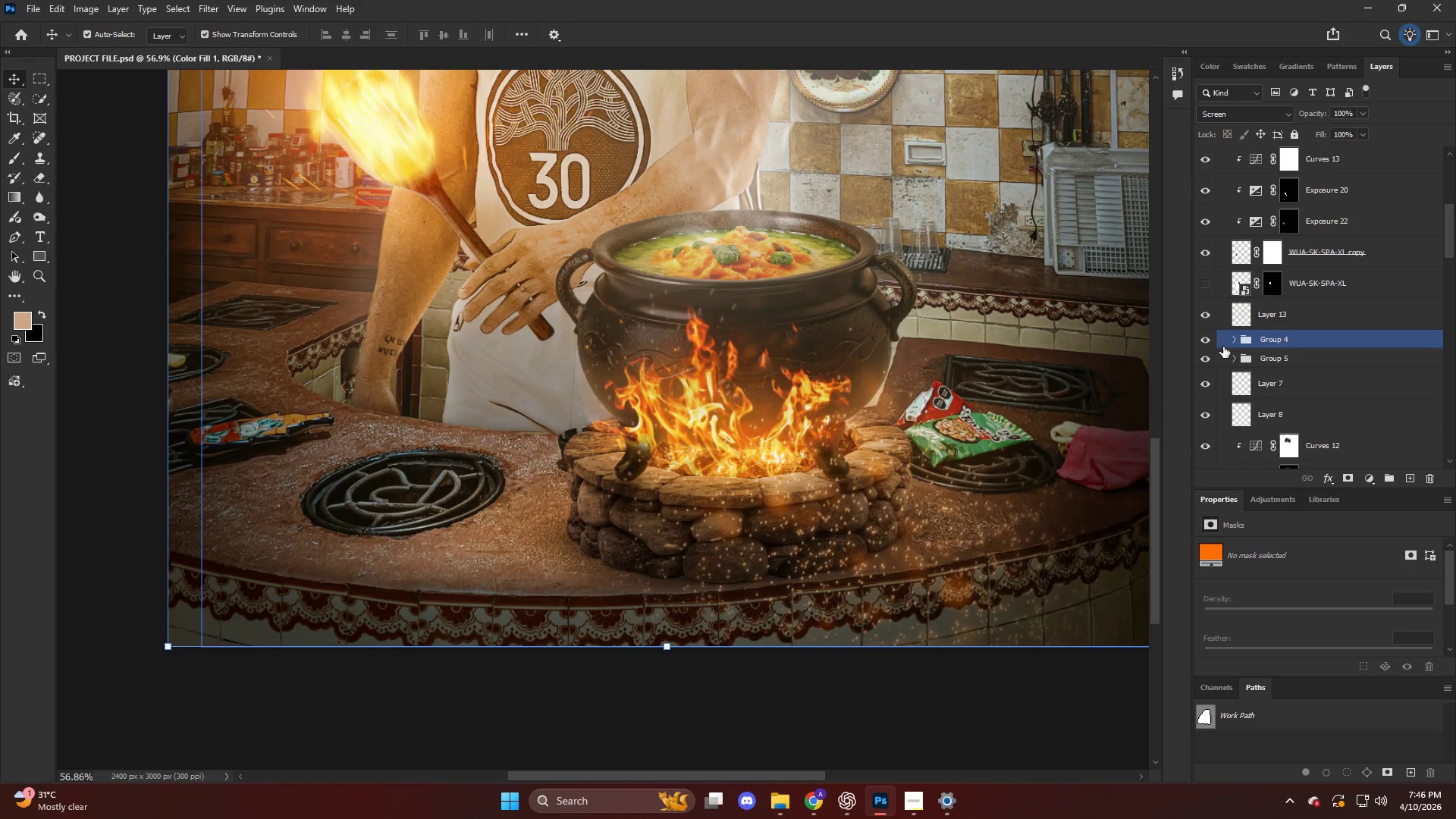 
left_click([1235, 340])
 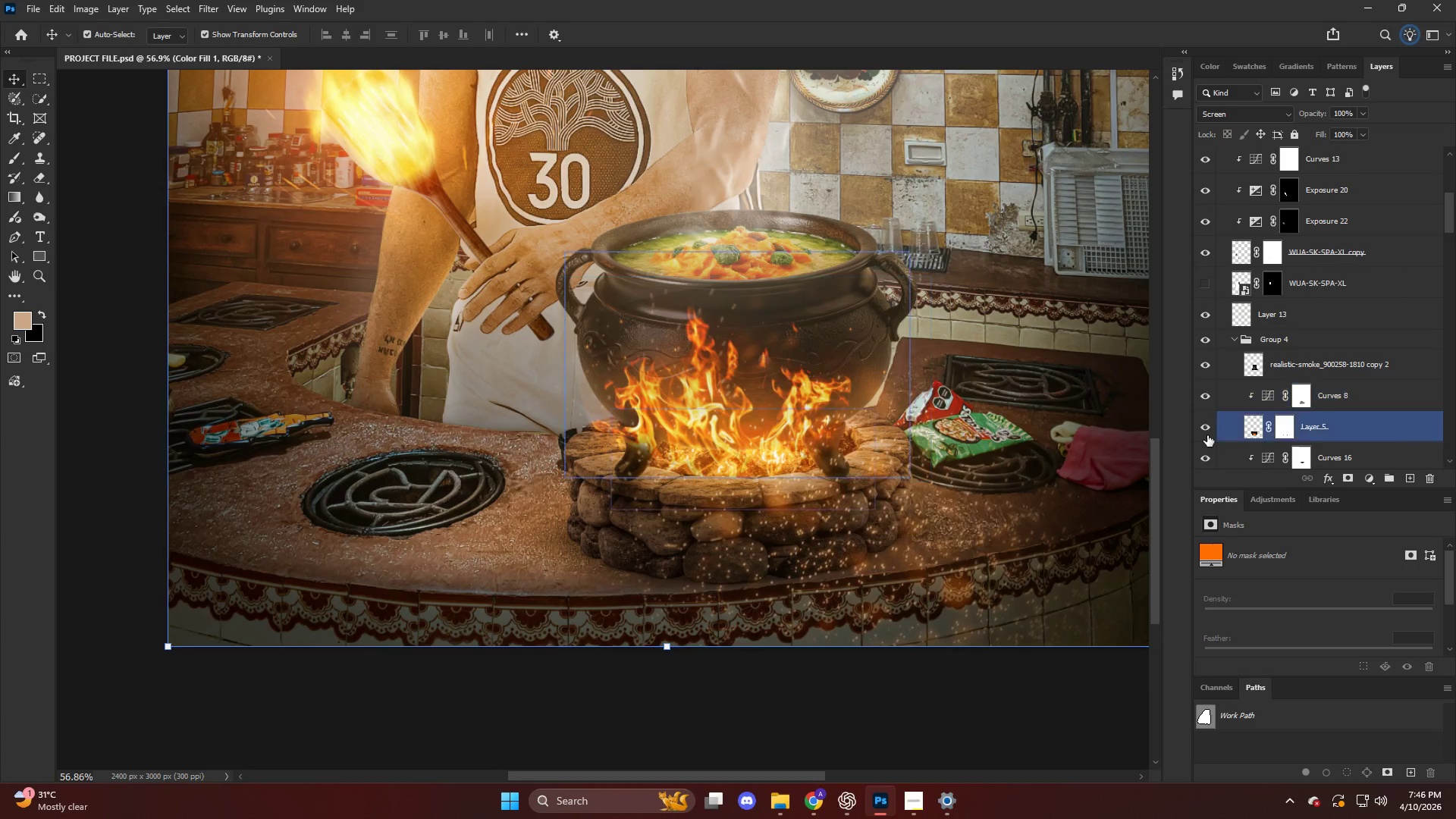 
double_click([1207, 436])
 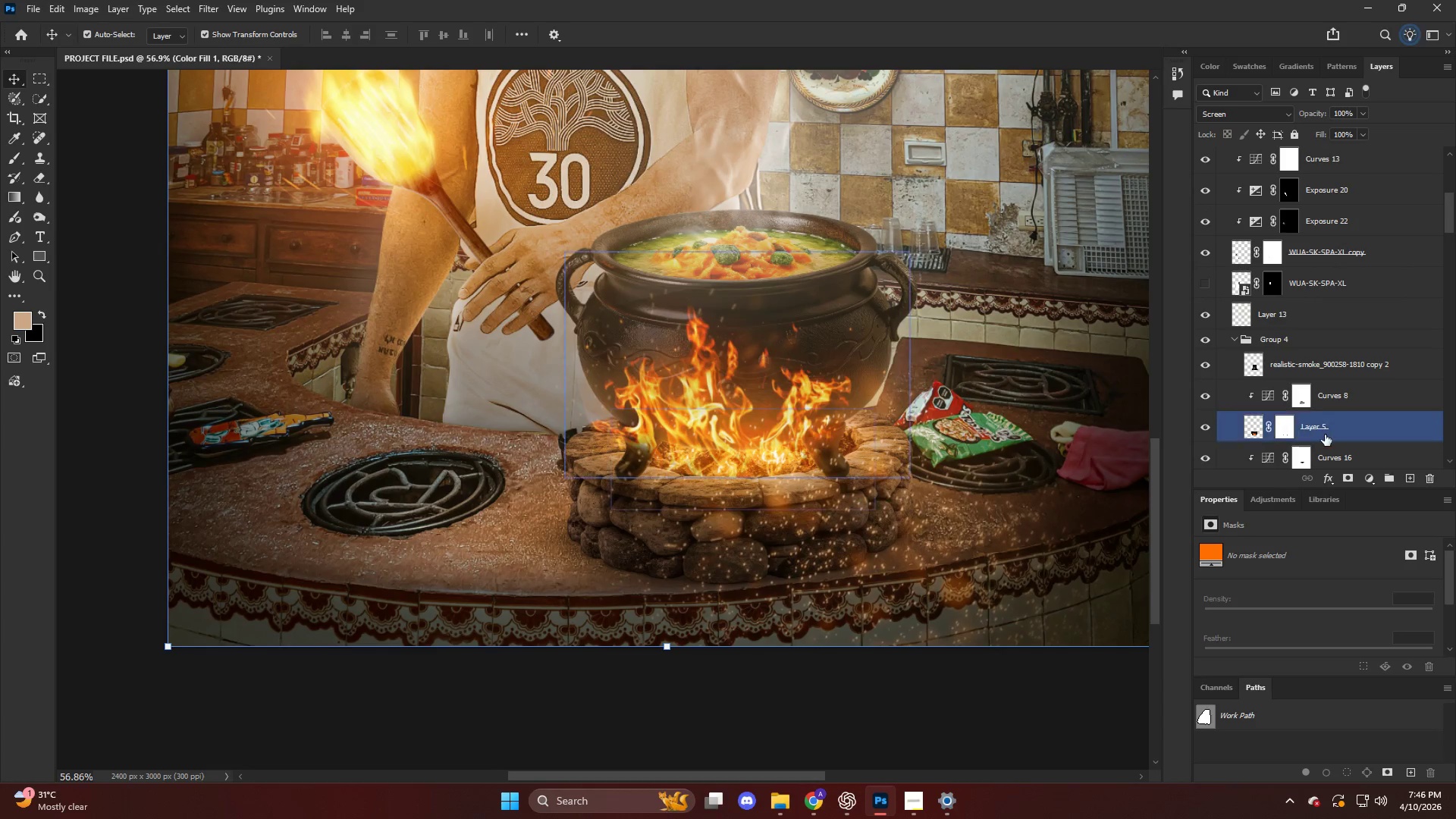 
left_click([1327, 435])
 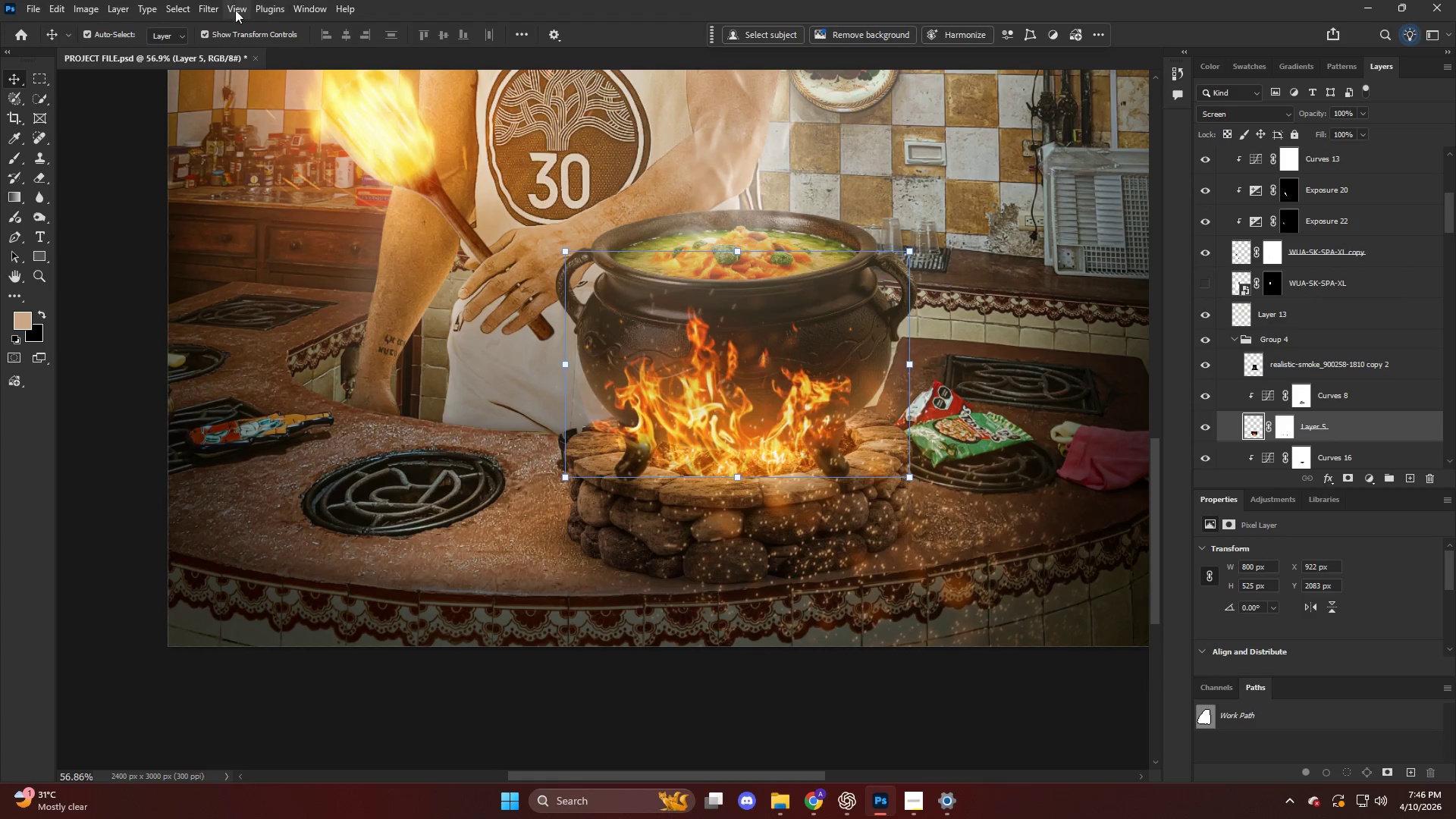 
left_click([207, 13])
 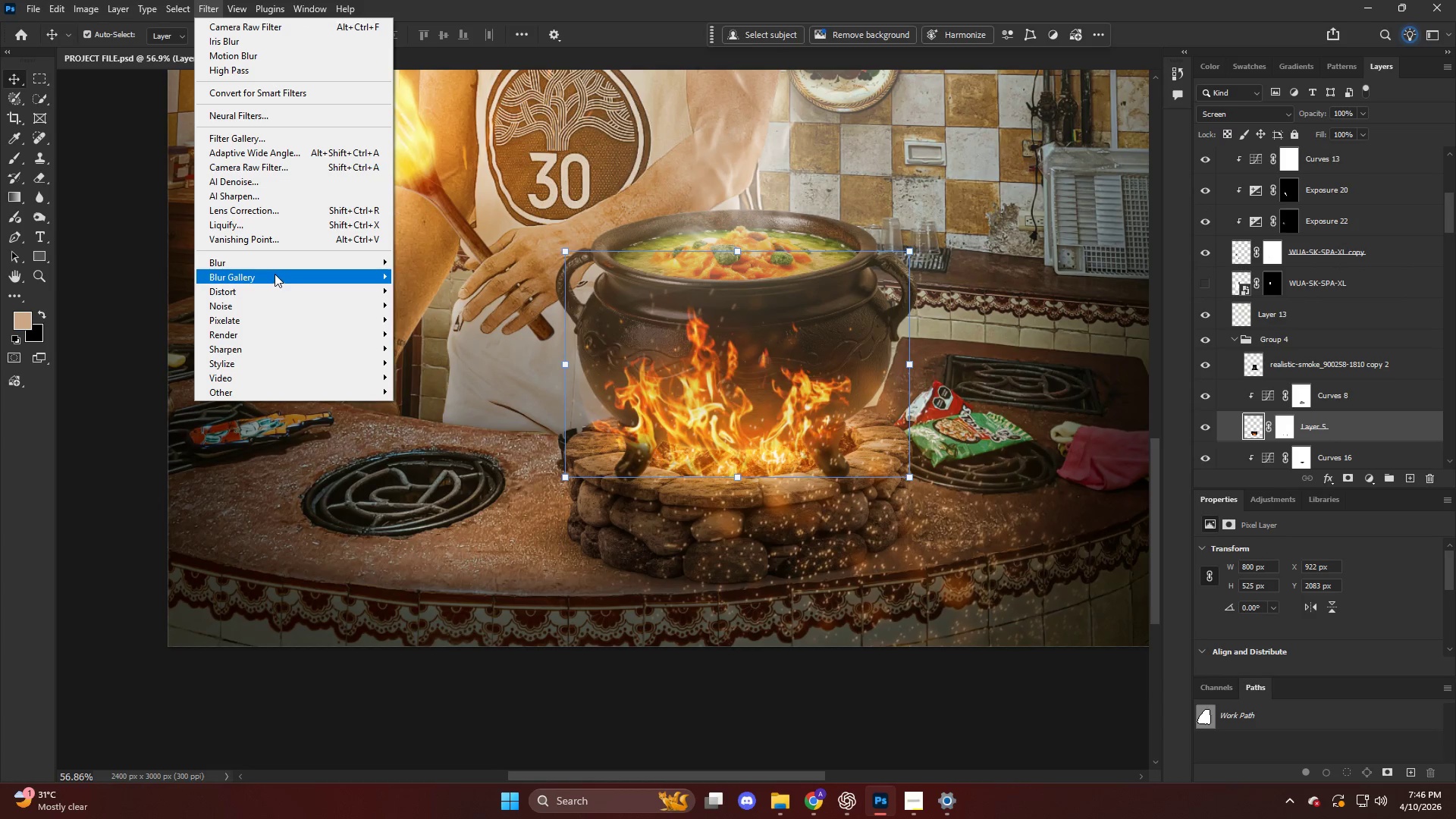 
left_click([271, 265])
 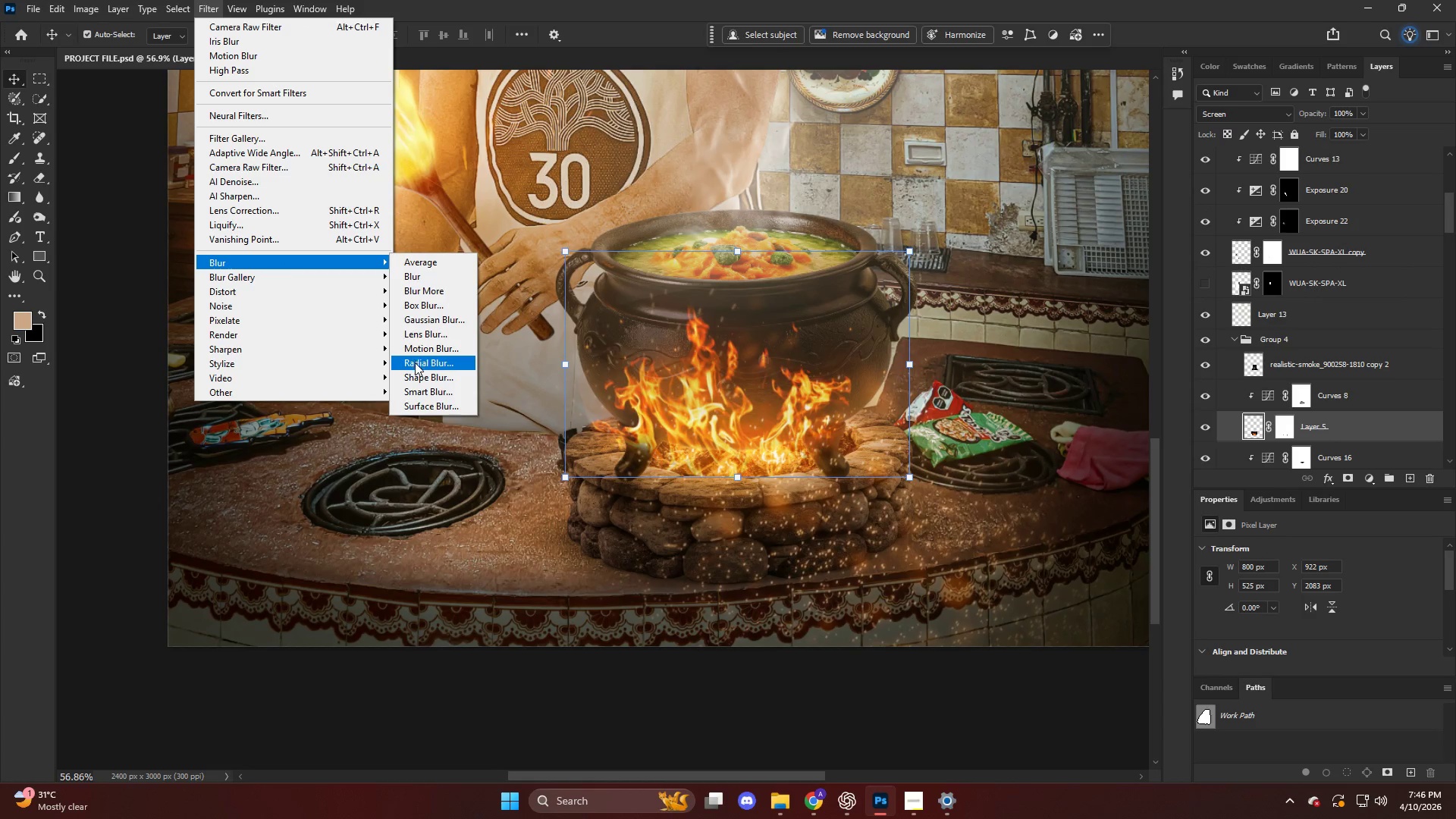 
left_click([411, 351])
 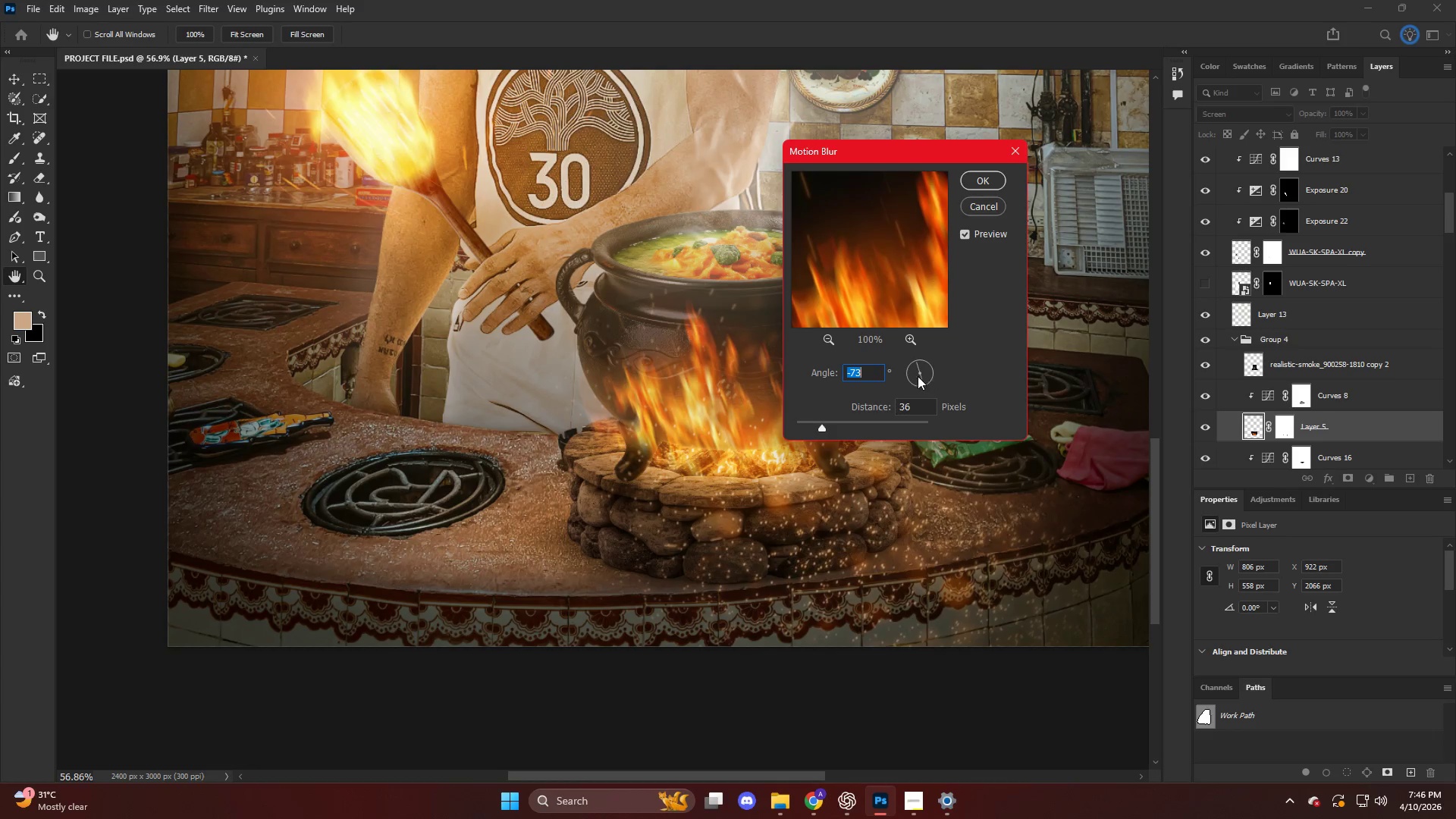 
left_click_drag(start_coordinate=[823, 421], to_coordinate=[812, 421])
 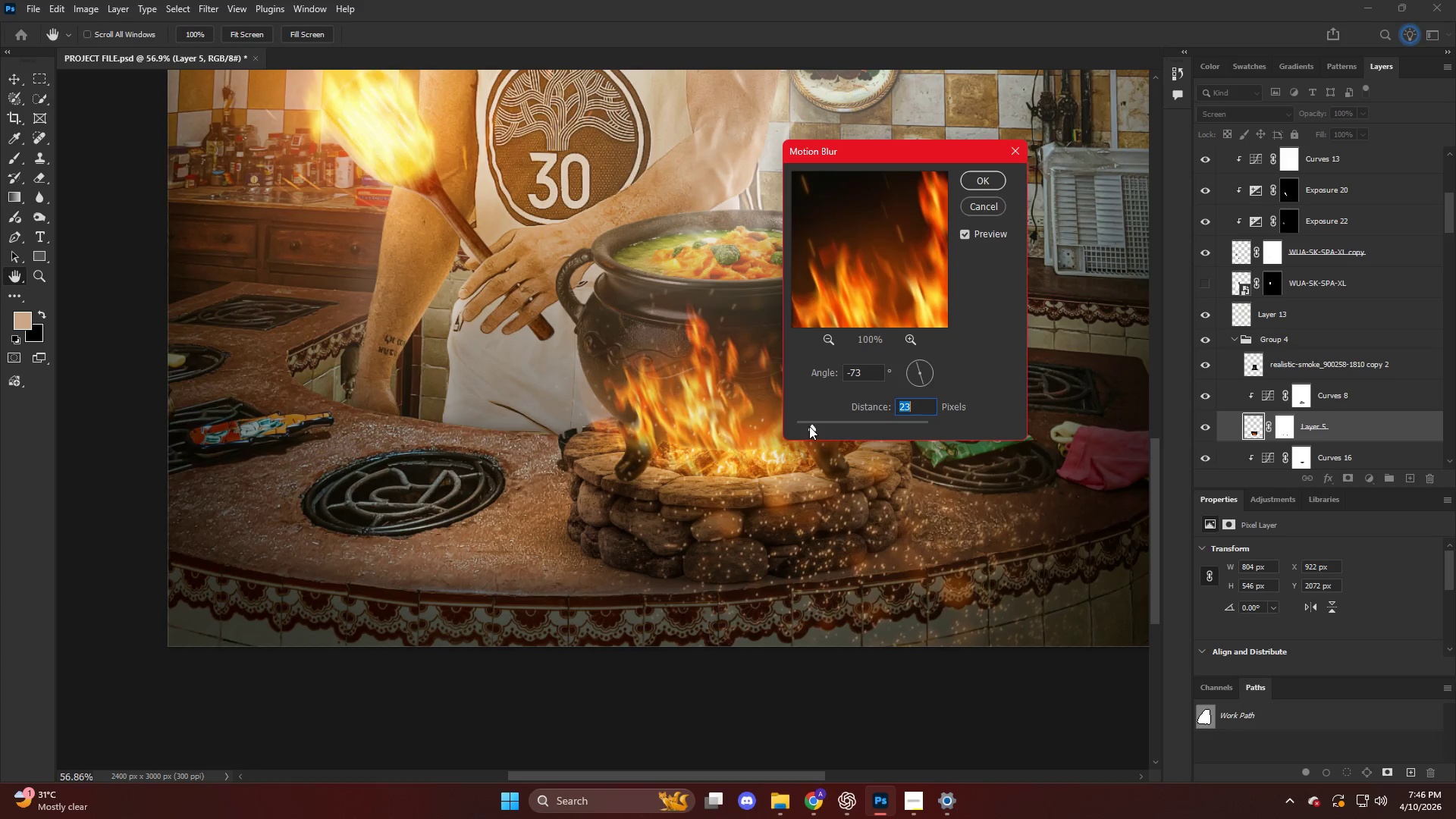 
key(NumpadEnter)
 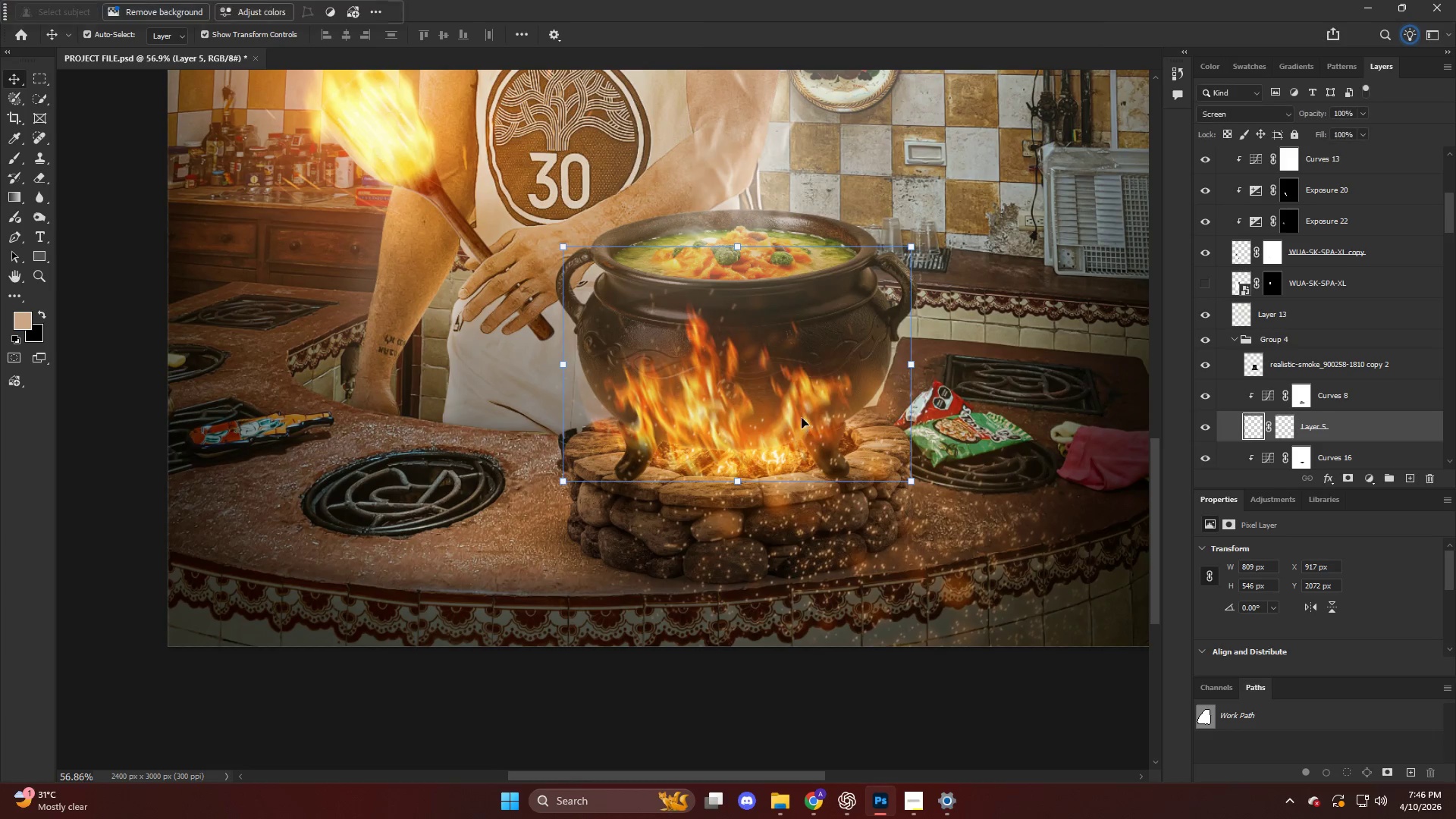 
hold_key(key=AltLeft, duration=0.48)
 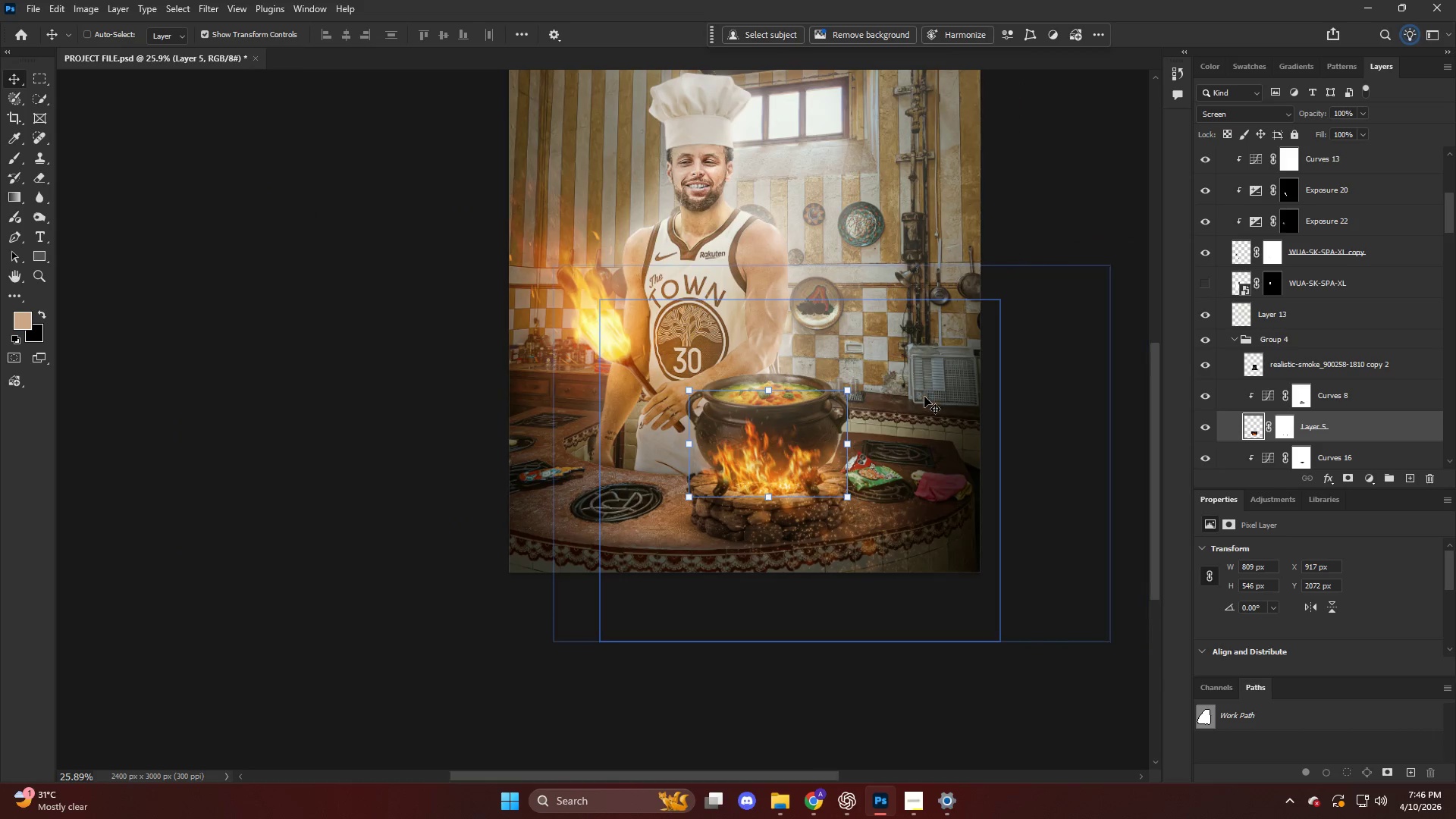 
key(Control+ControlLeft)
 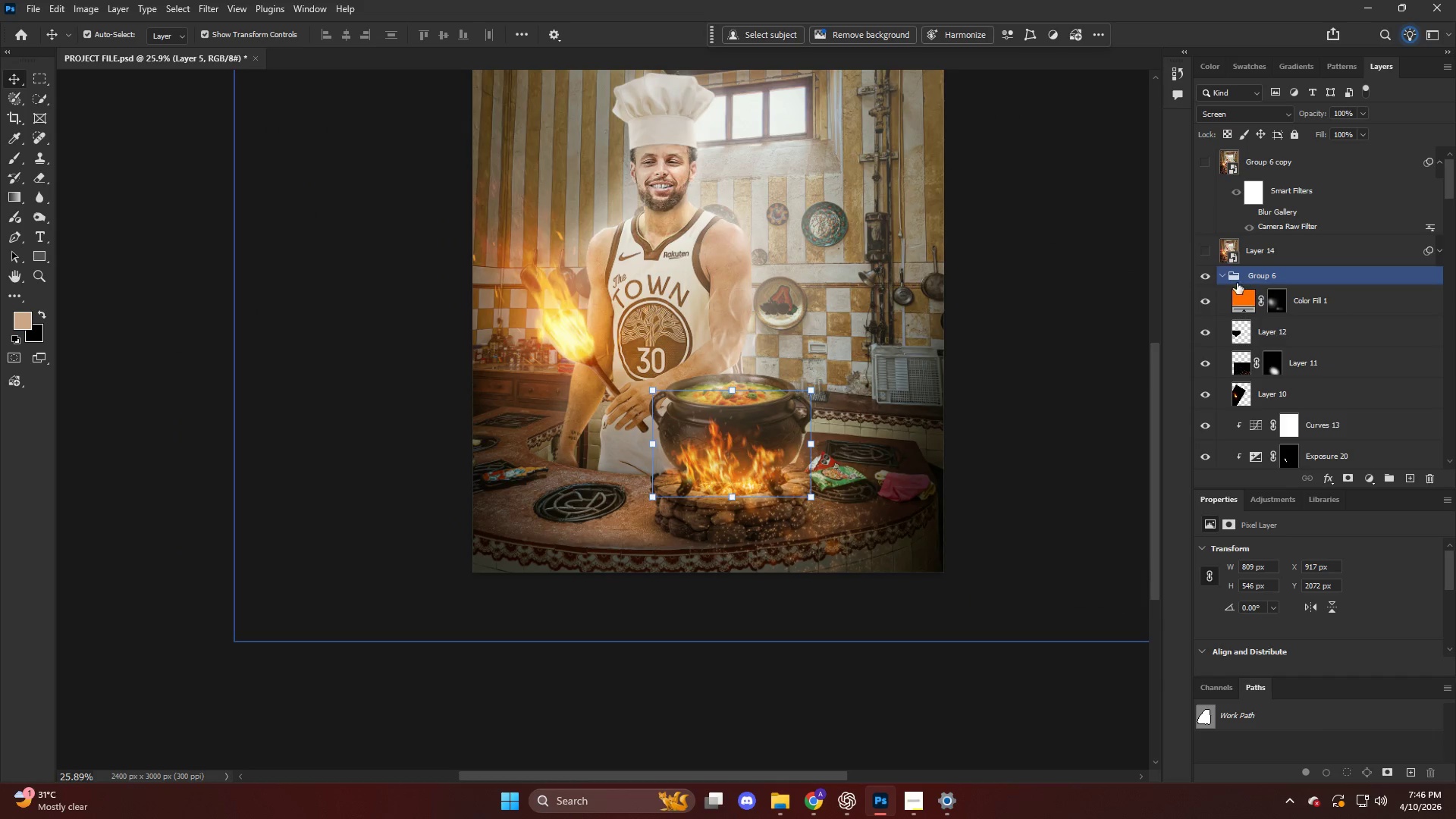 
scroll: coordinate [1334, 314], scroll_direction: up, amount: 5.0
 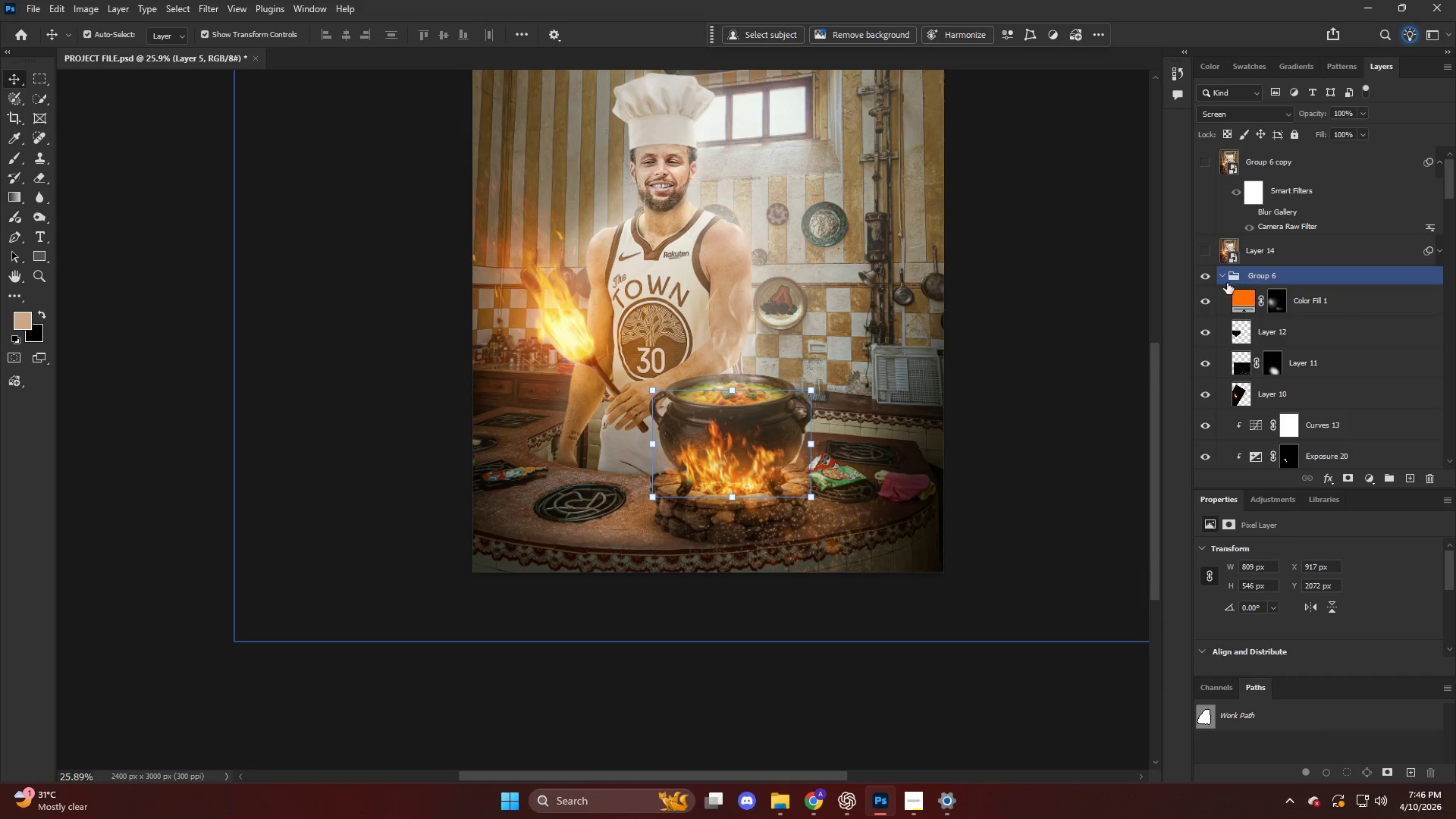 
left_click([1222, 278])
 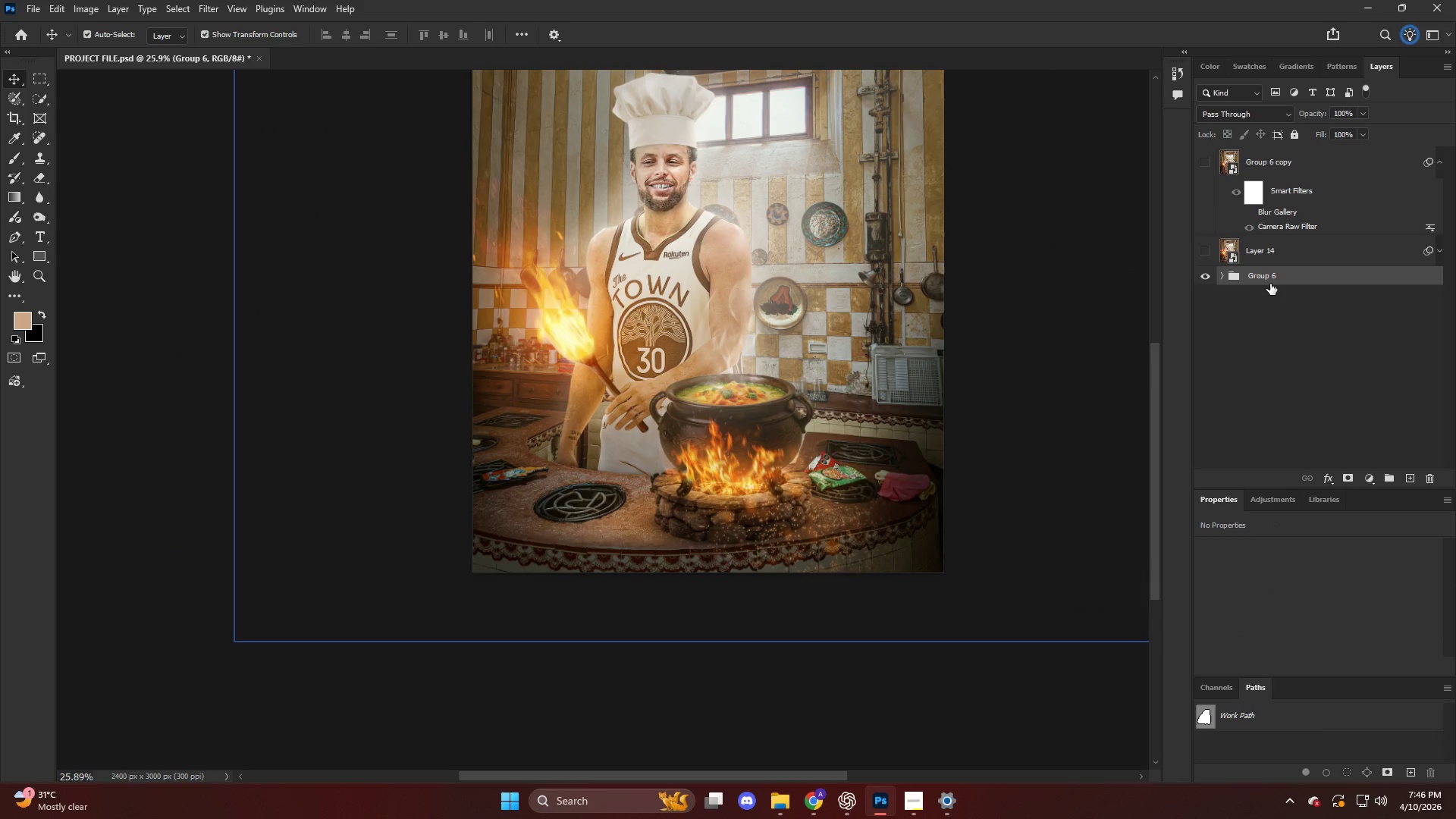 
hold_key(key=ControlLeft, duration=0.38)
 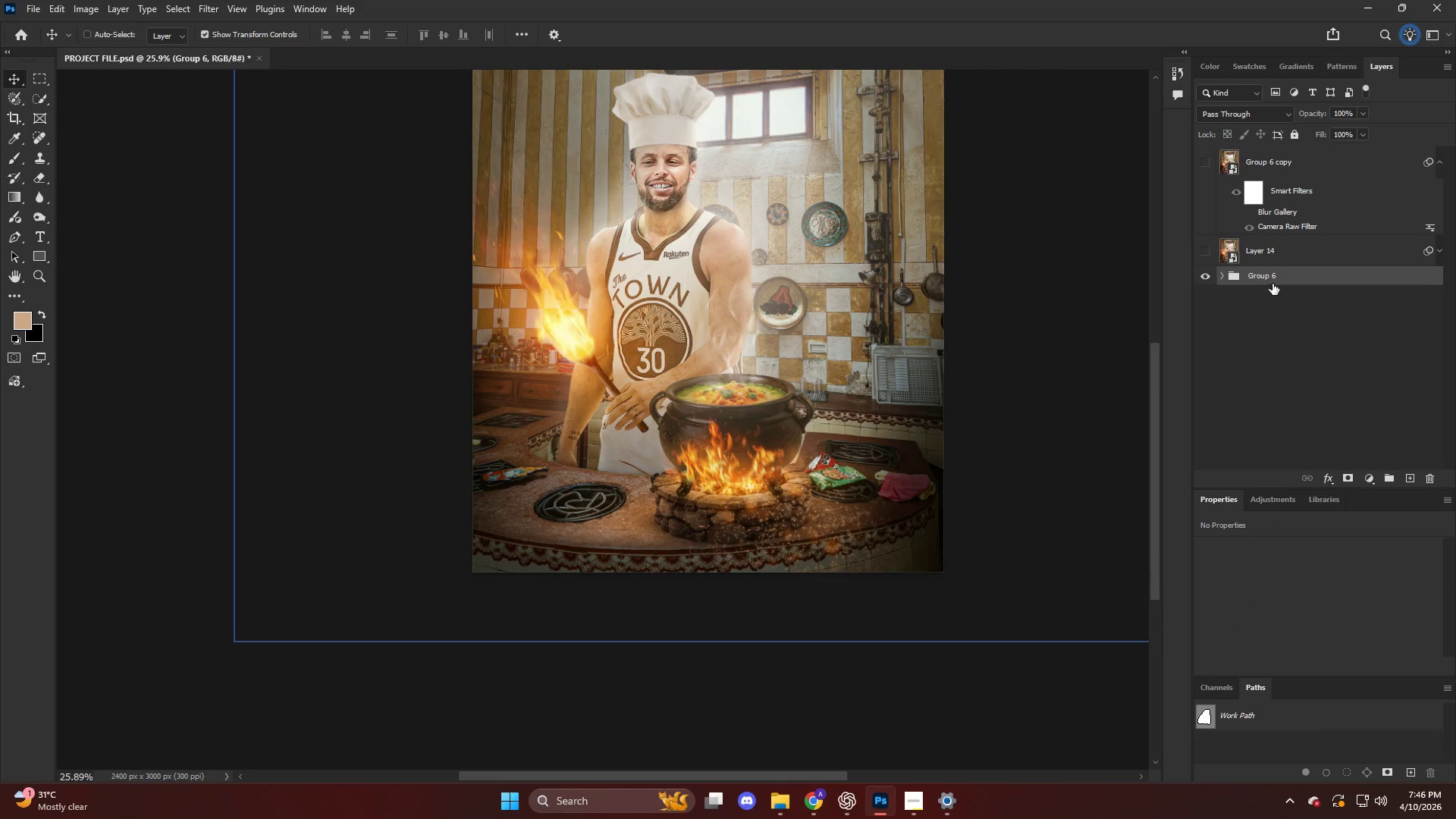 
hold_key(key=AltLeft, duration=0.38)
 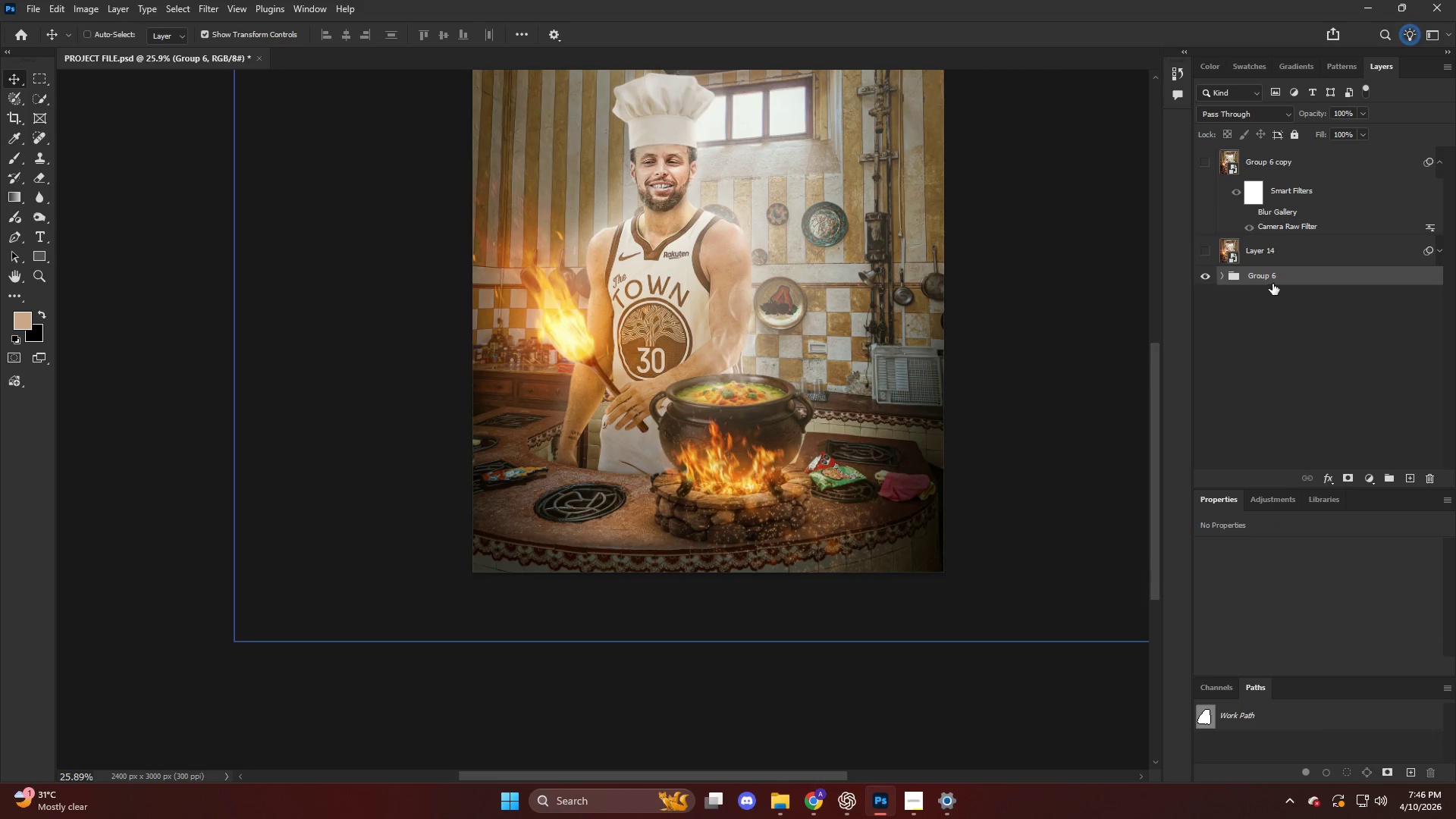 
hold_key(key=ShiftLeft, duration=0.36)
 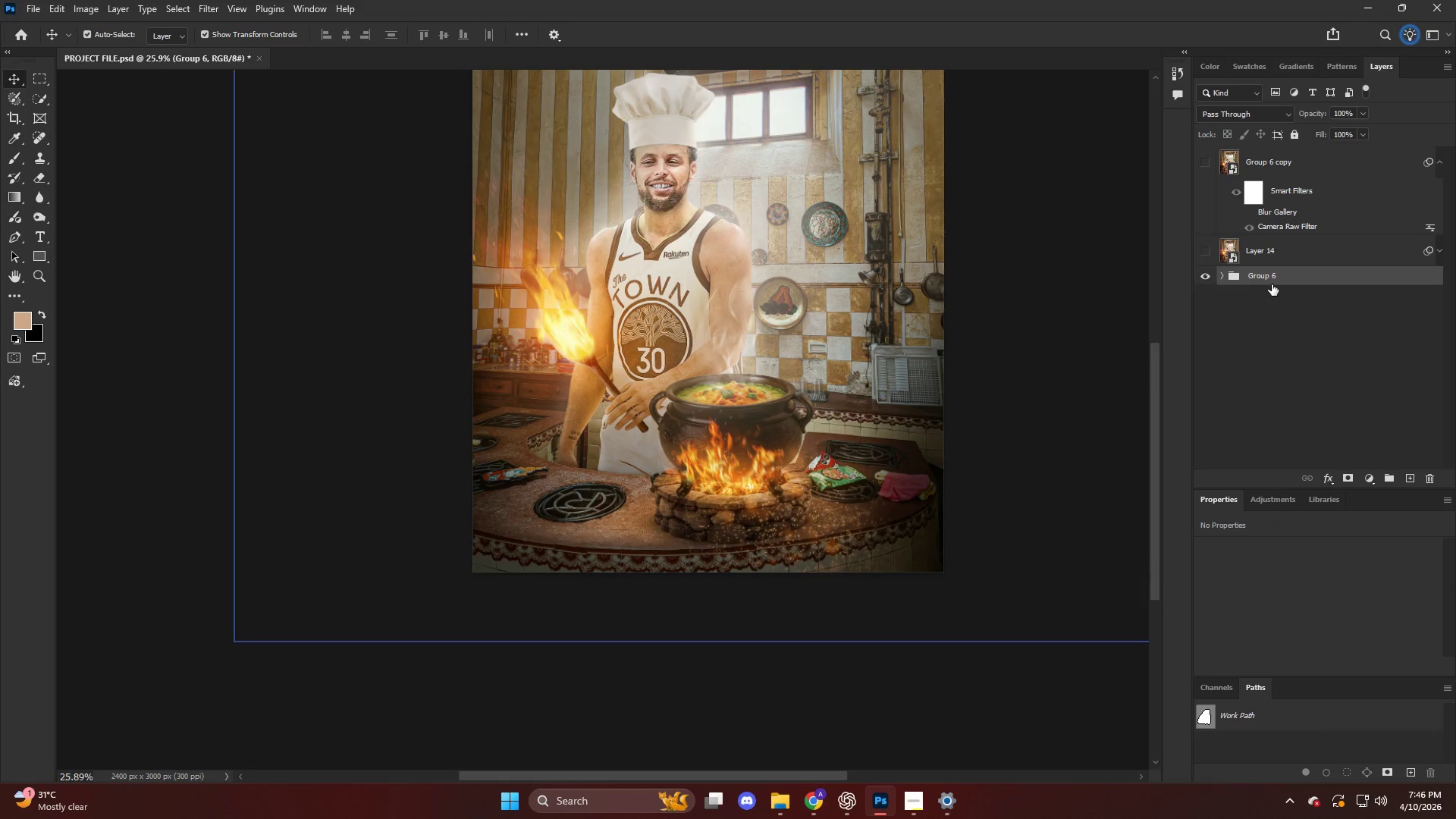 
left_click([1272, 284])
 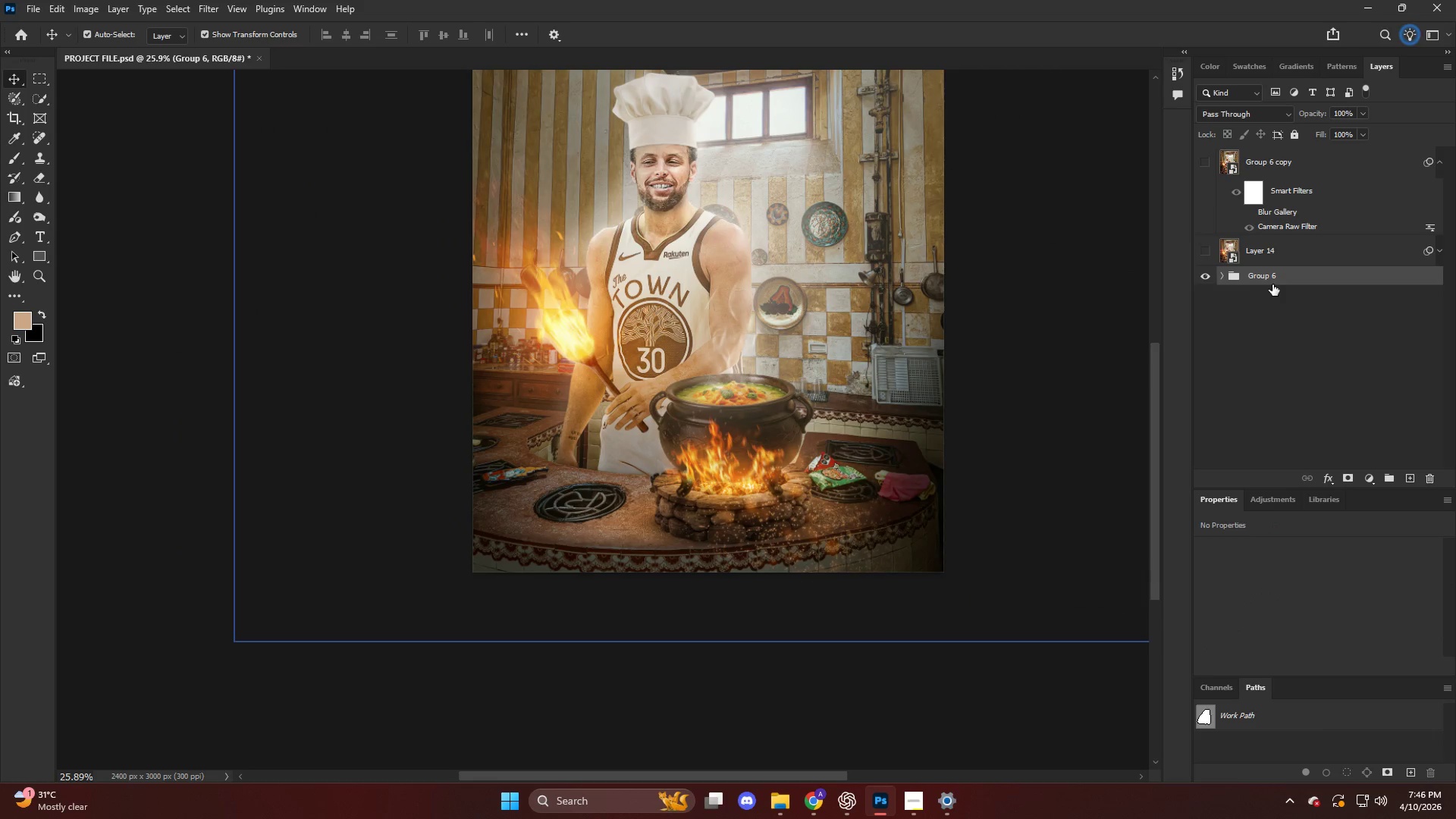 
key(Alt+Control+Shift+E)
 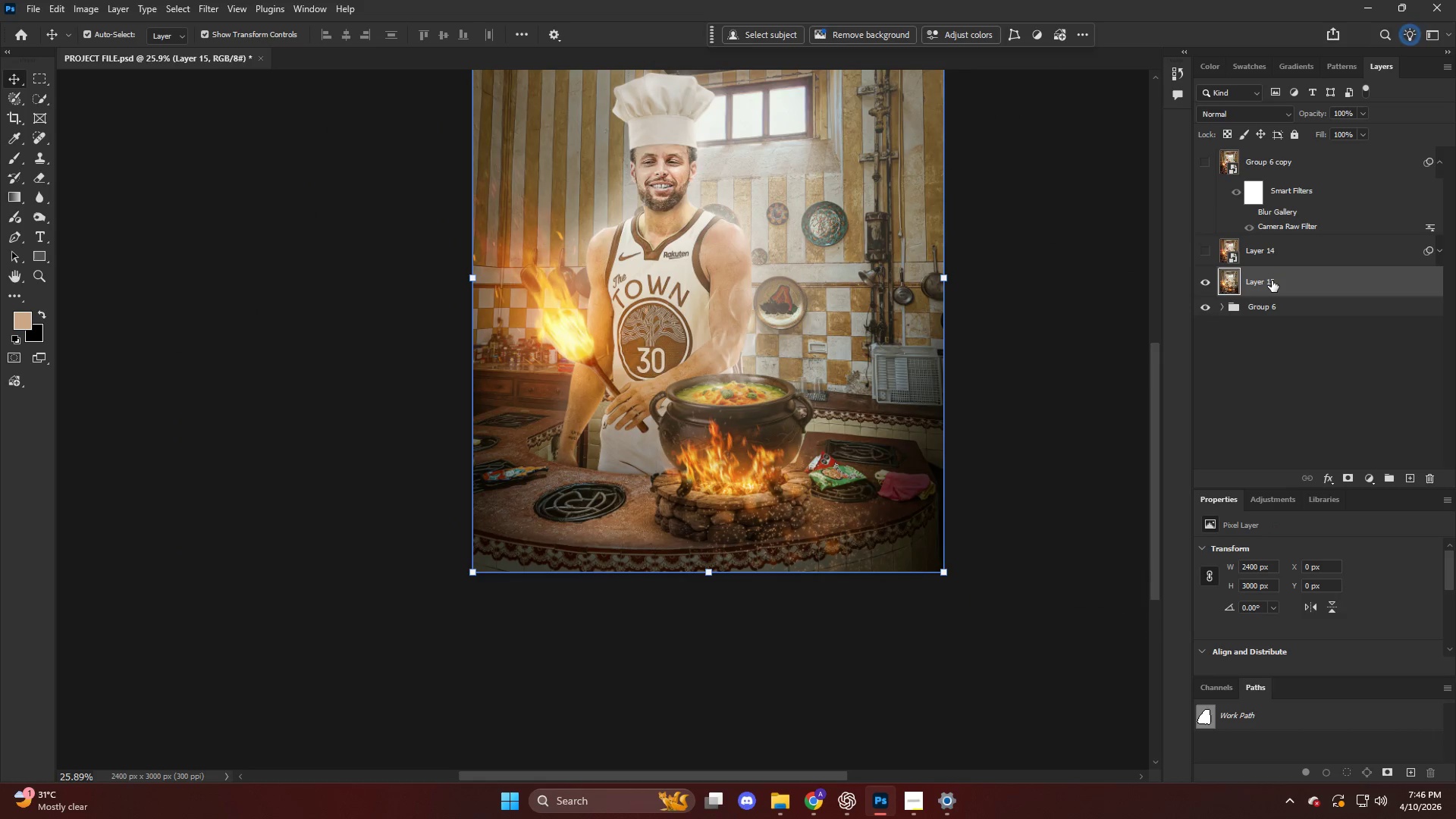 
right_click([1271, 281])
 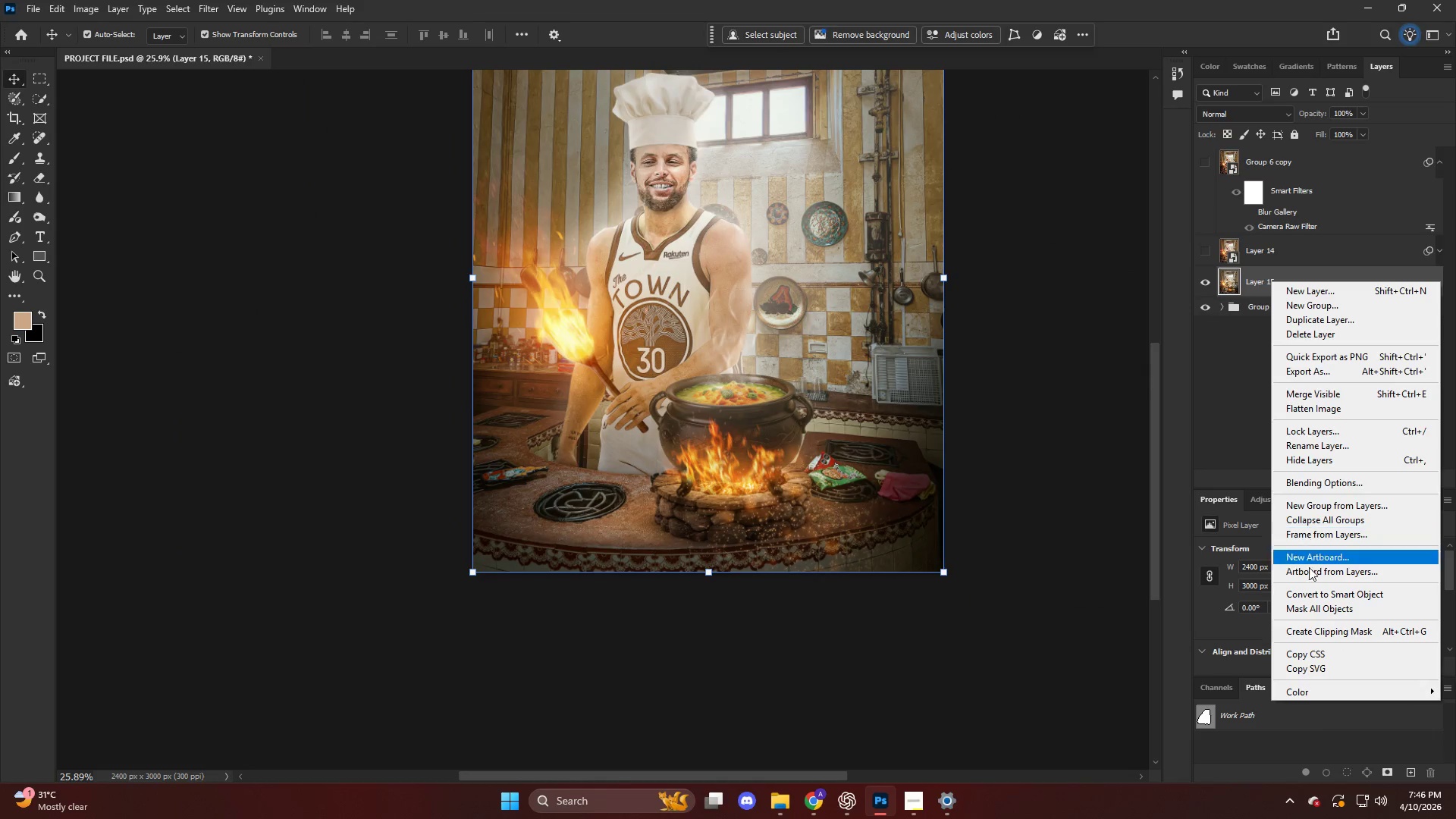 
left_click([1318, 595])
 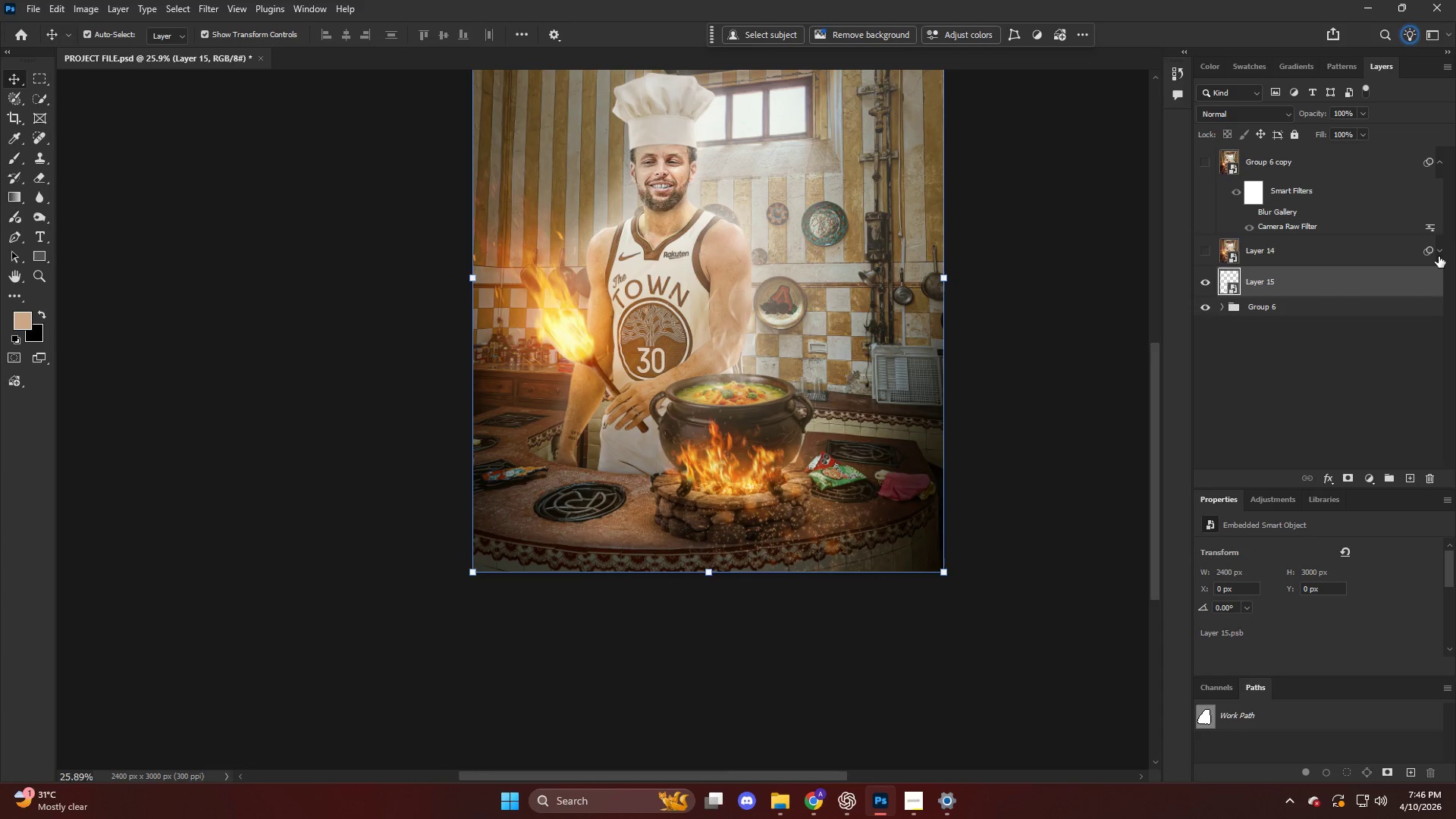 
hold_key(key=AltLeft, duration=0.69)
left_click_drag(start_coordinate=[1426, 252], to_coordinate=[1375, 294])
 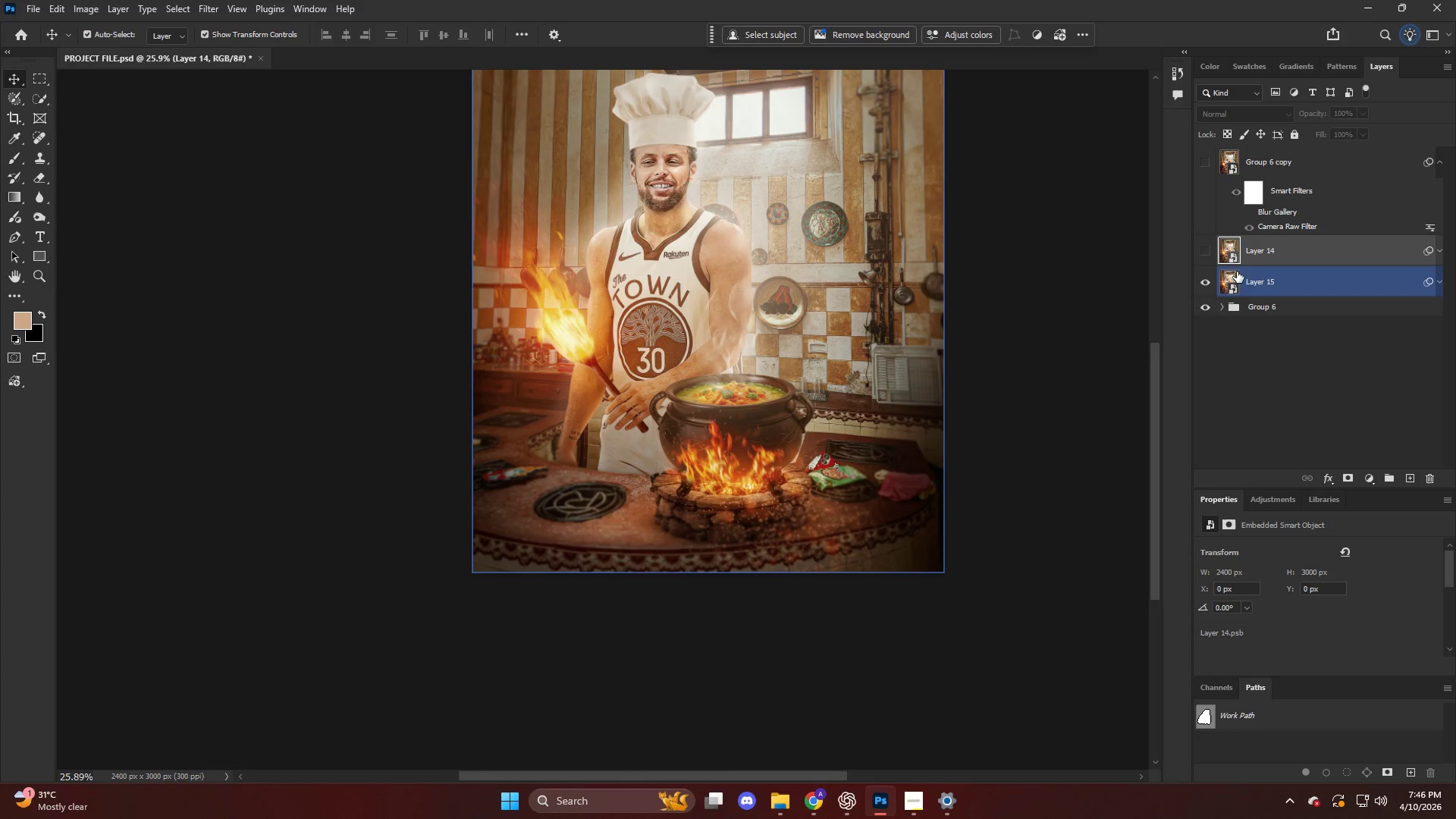 
key(Control+ControlLeft)
 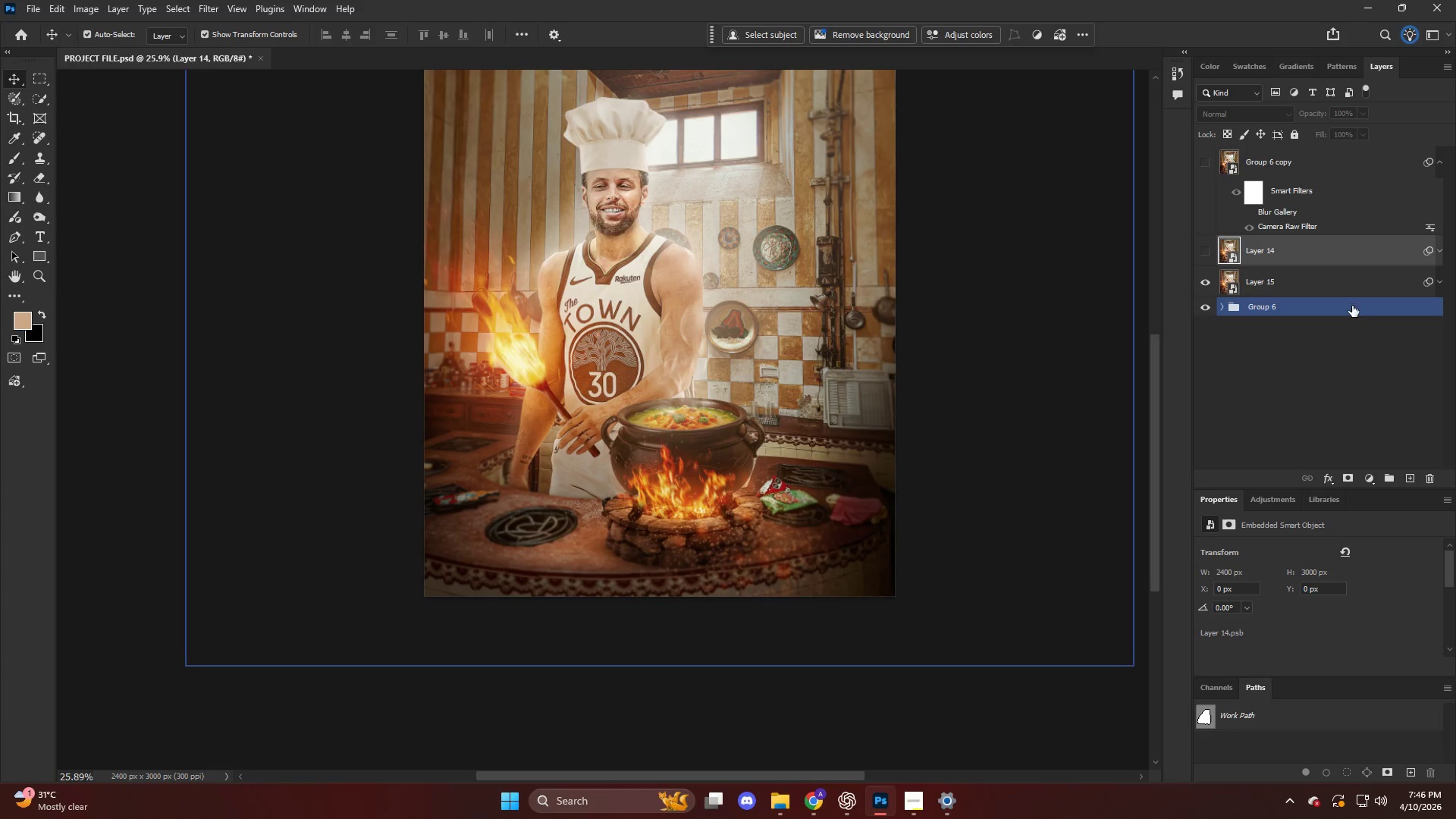 
scroll: coordinate [865, 324], scroll_direction: down, amount: 2.0
 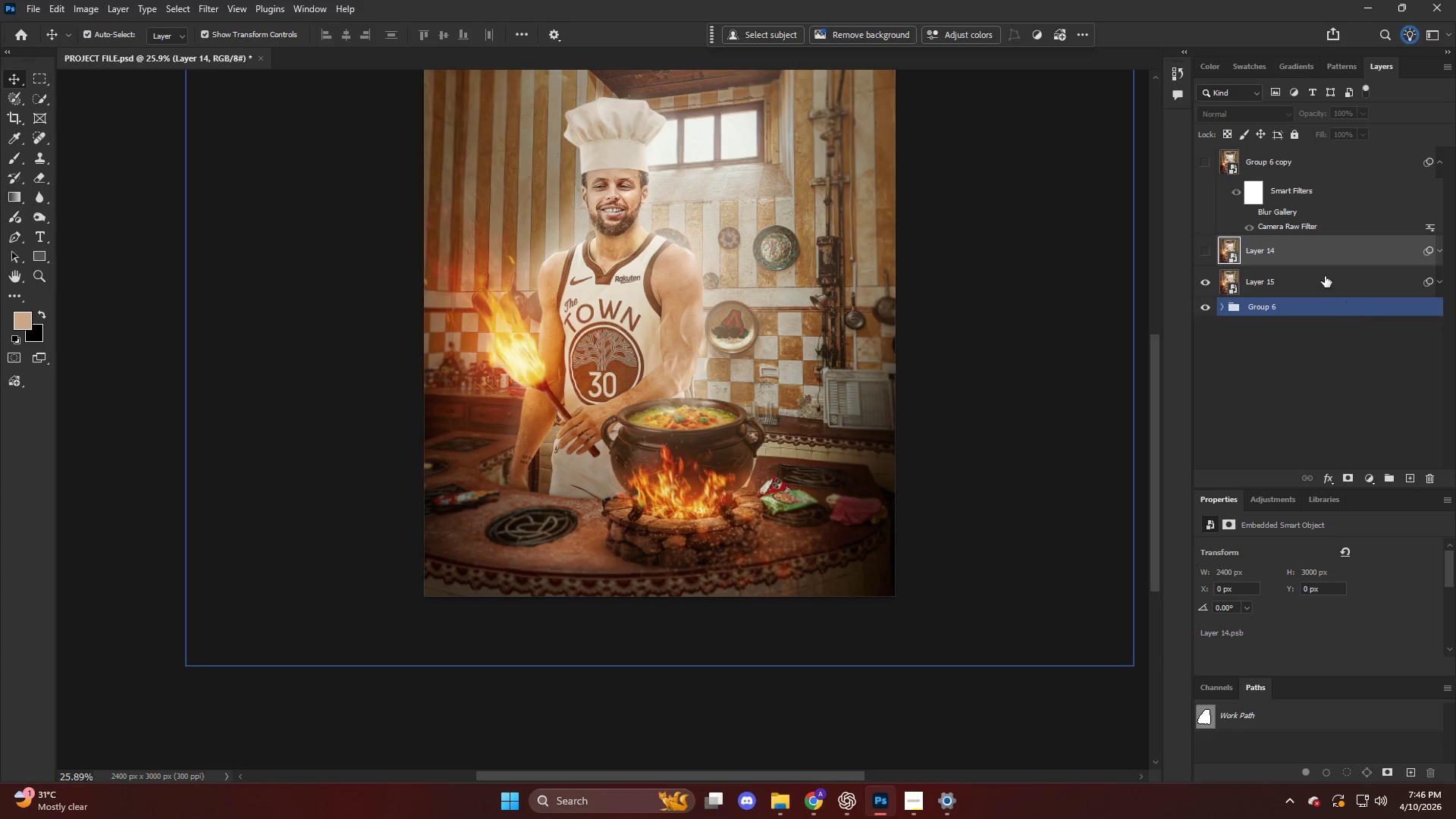 
left_click([1325, 276])
 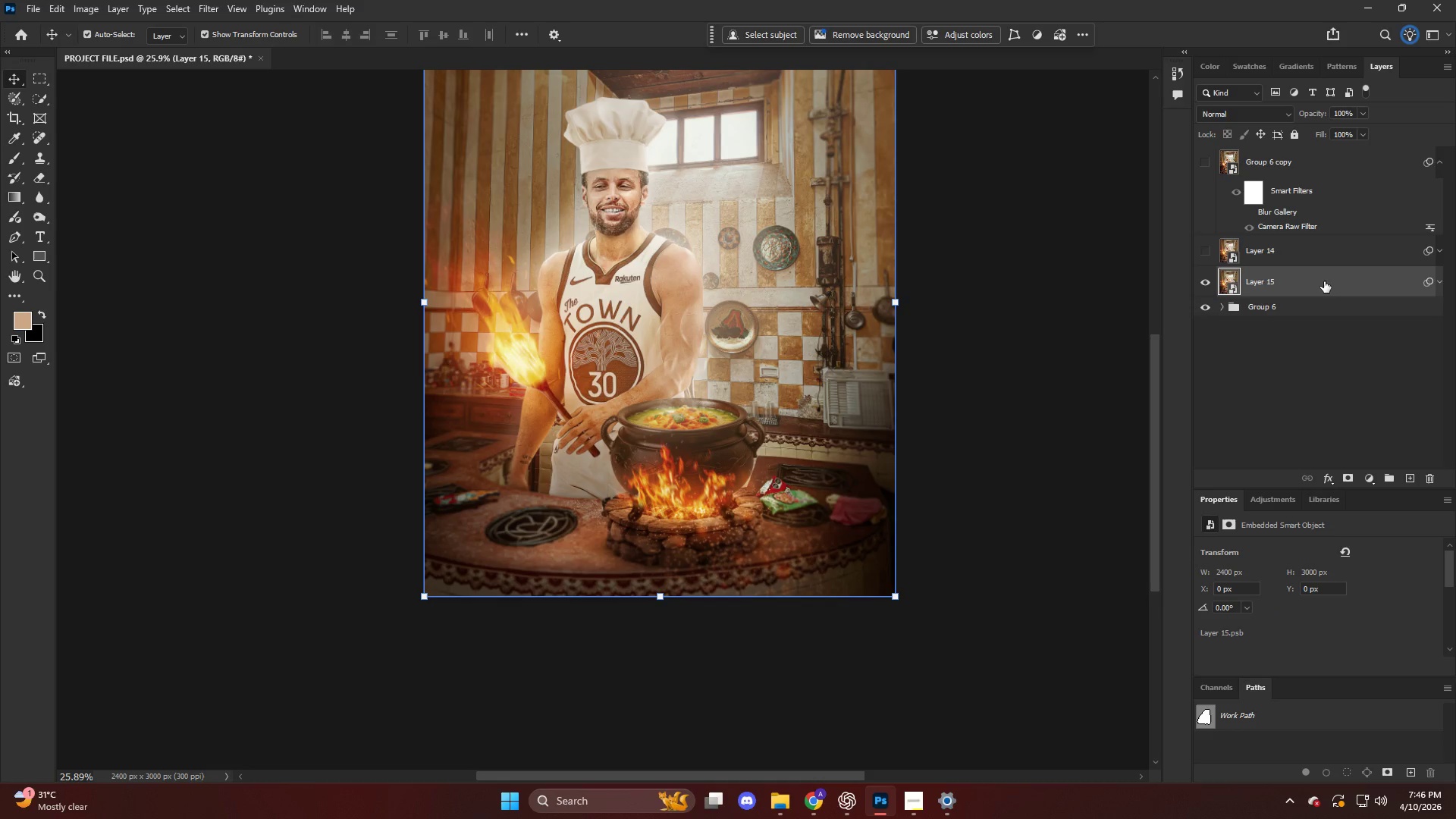 
key(Control+ControlLeft)
 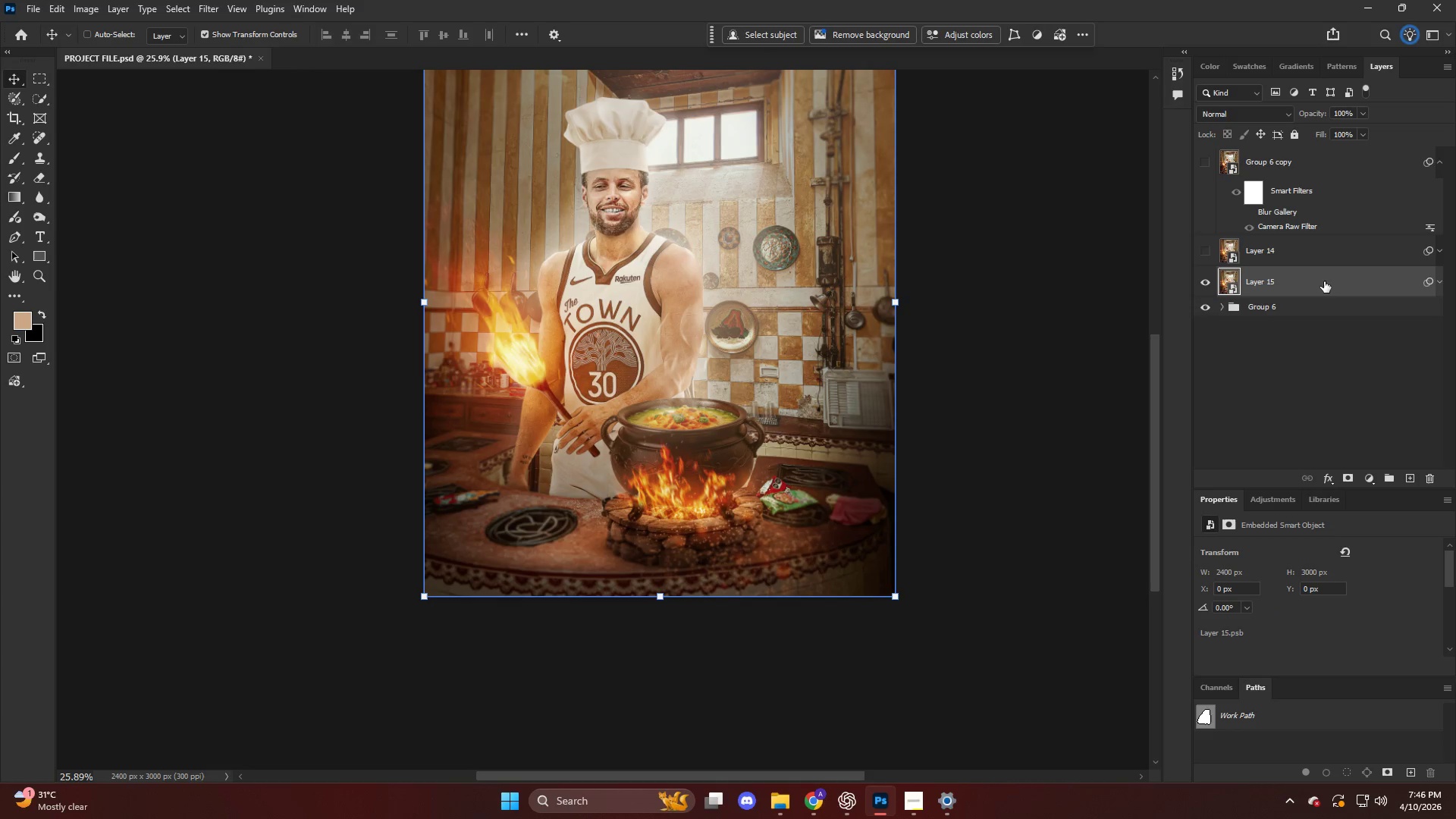 
key(Control+Shift+ShiftLeft)
 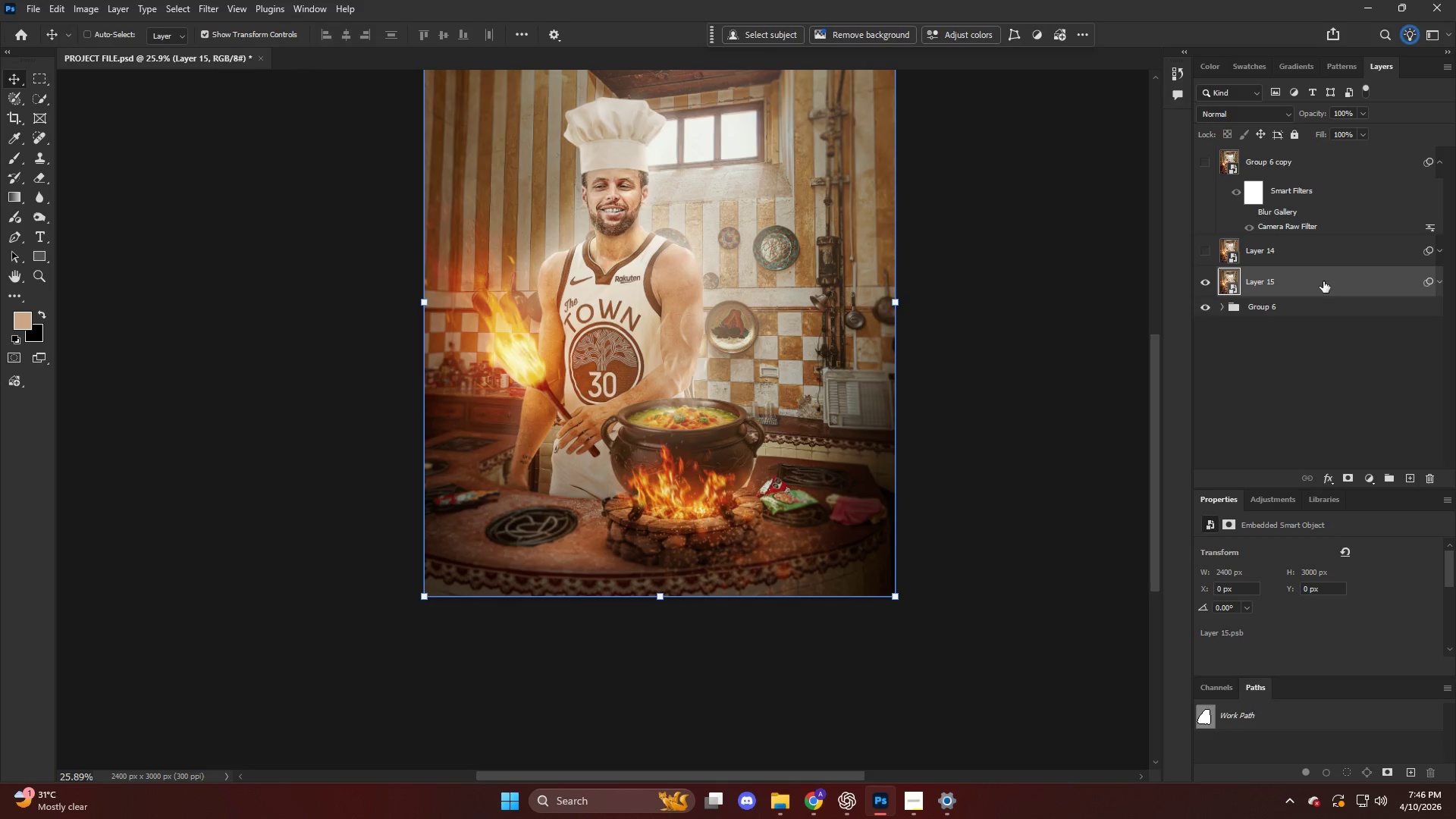 
key(Control+Shift+A)
 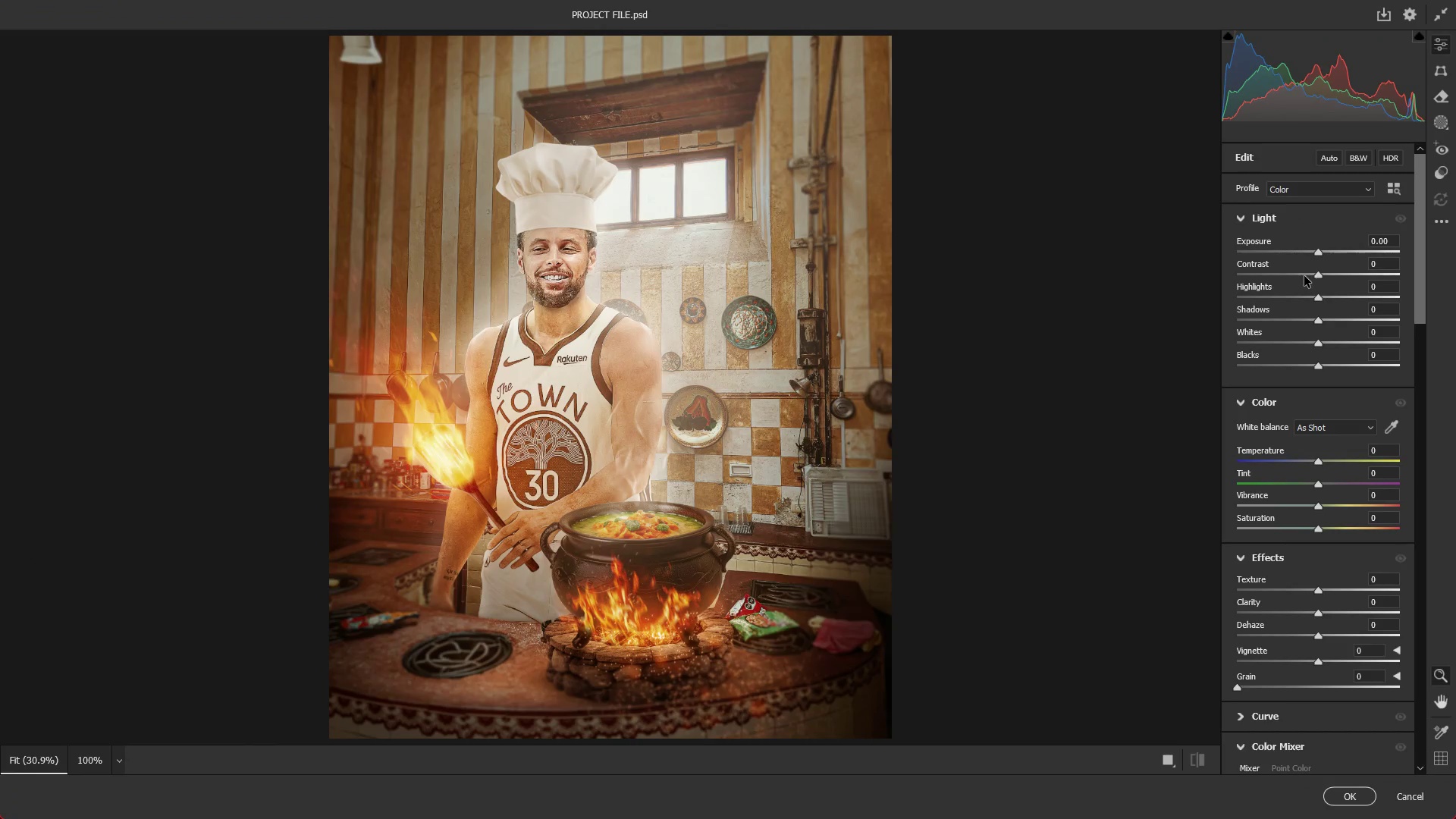 
scroll: coordinate [1322, 459], scroll_direction: down, amount: 25.0
 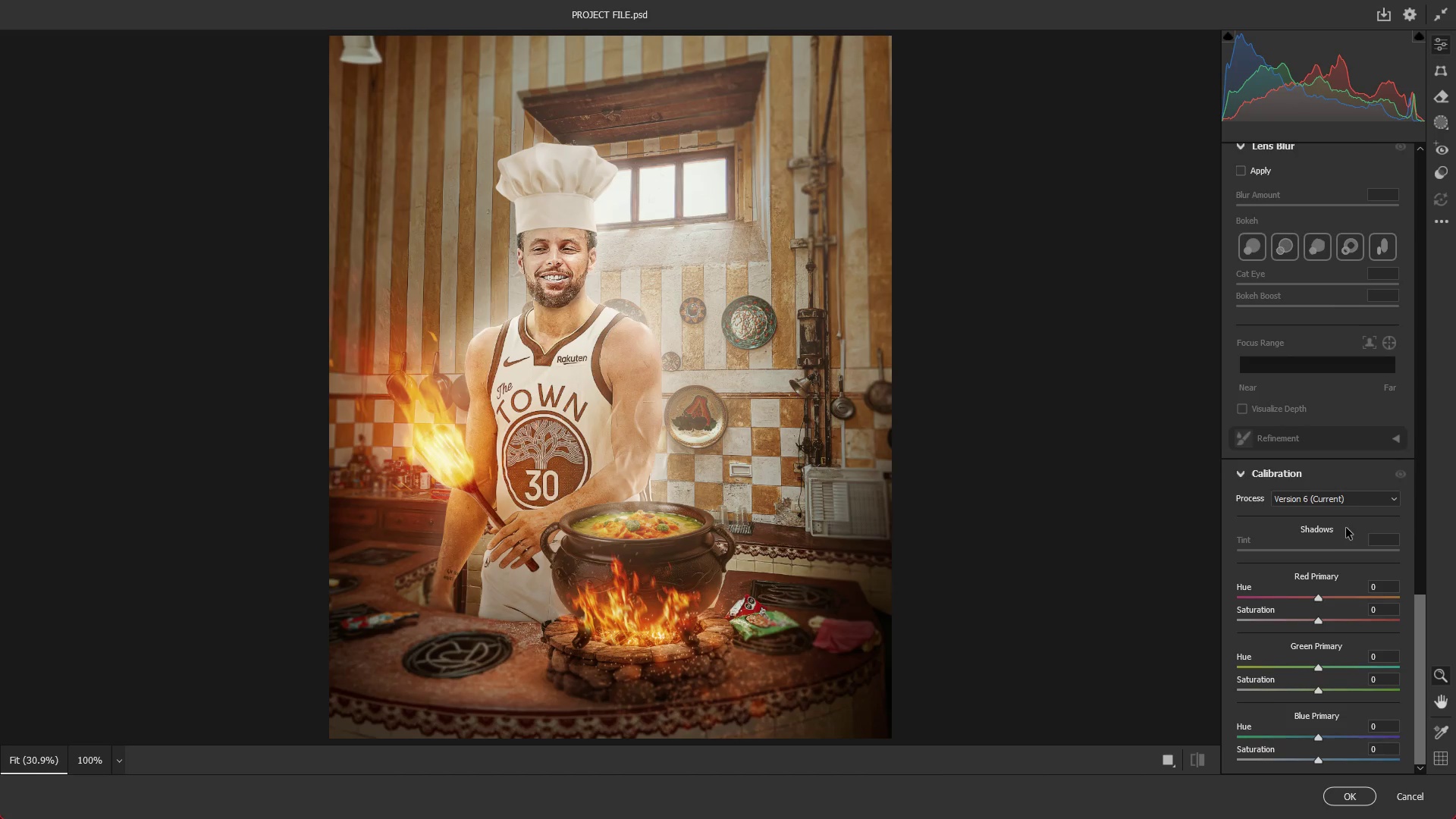 
scroll: coordinate [1340, 491], scroll_direction: up, amount: 13.0
 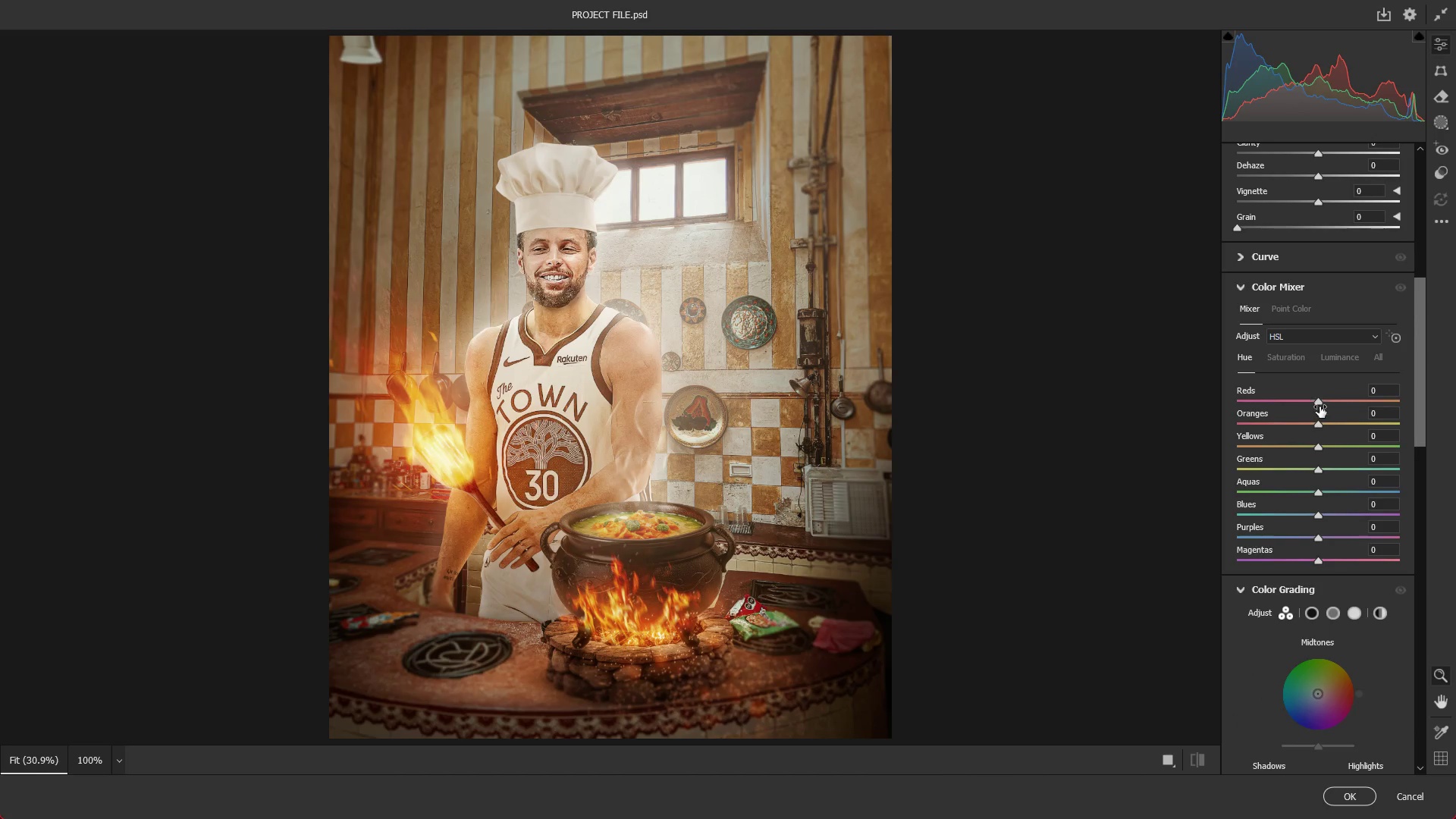 
left_click_drag(start_coordinate=[1320, 400], to_coordinate=[1330, 406])
 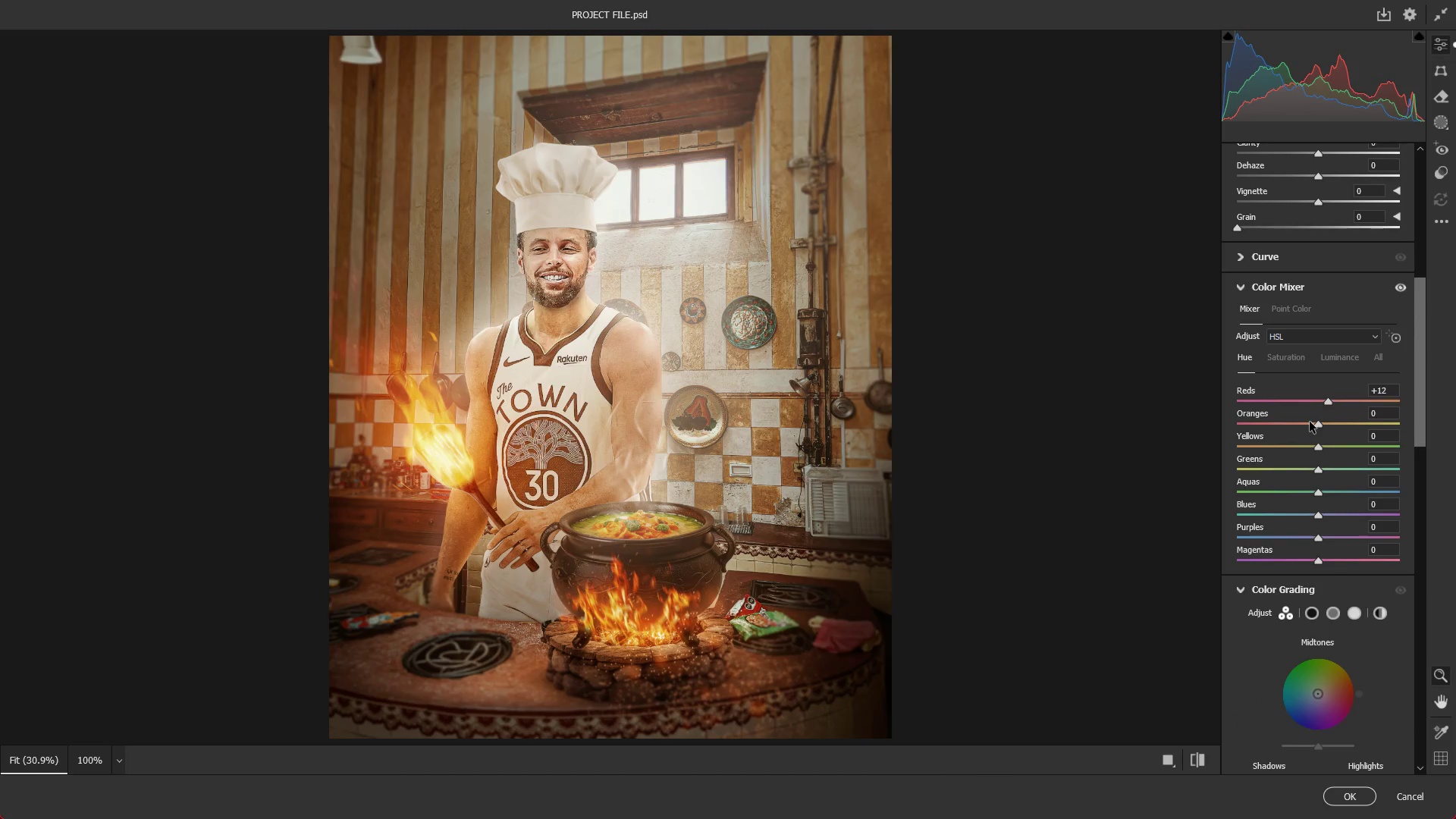 
left_click_drag(start_coordinate=[1310, 422], to_coordinate=[1323, 424])
 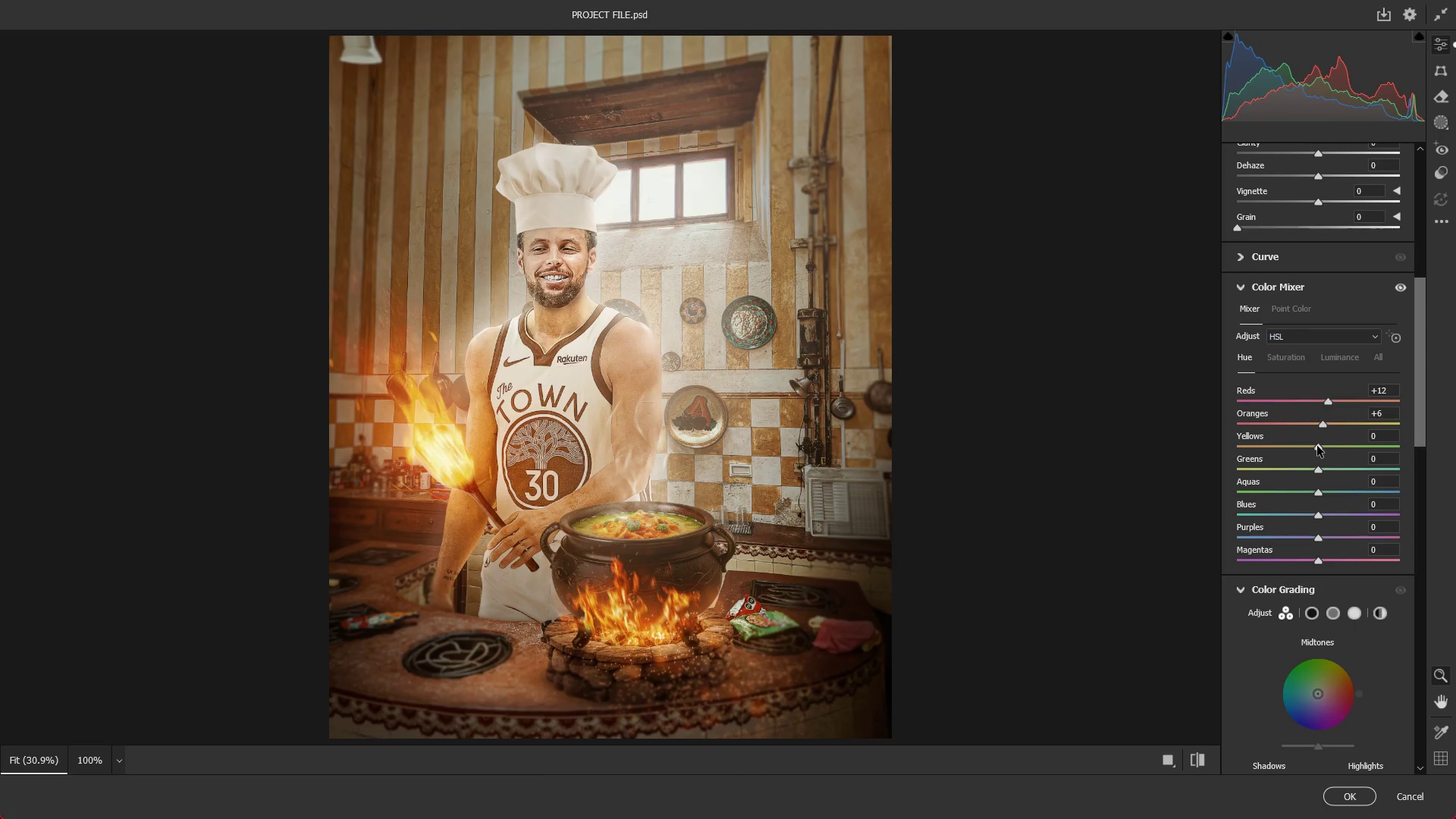 
left_click_drag(start_coordinate=[1317, 447], to_coordinate=[1302, 468])
 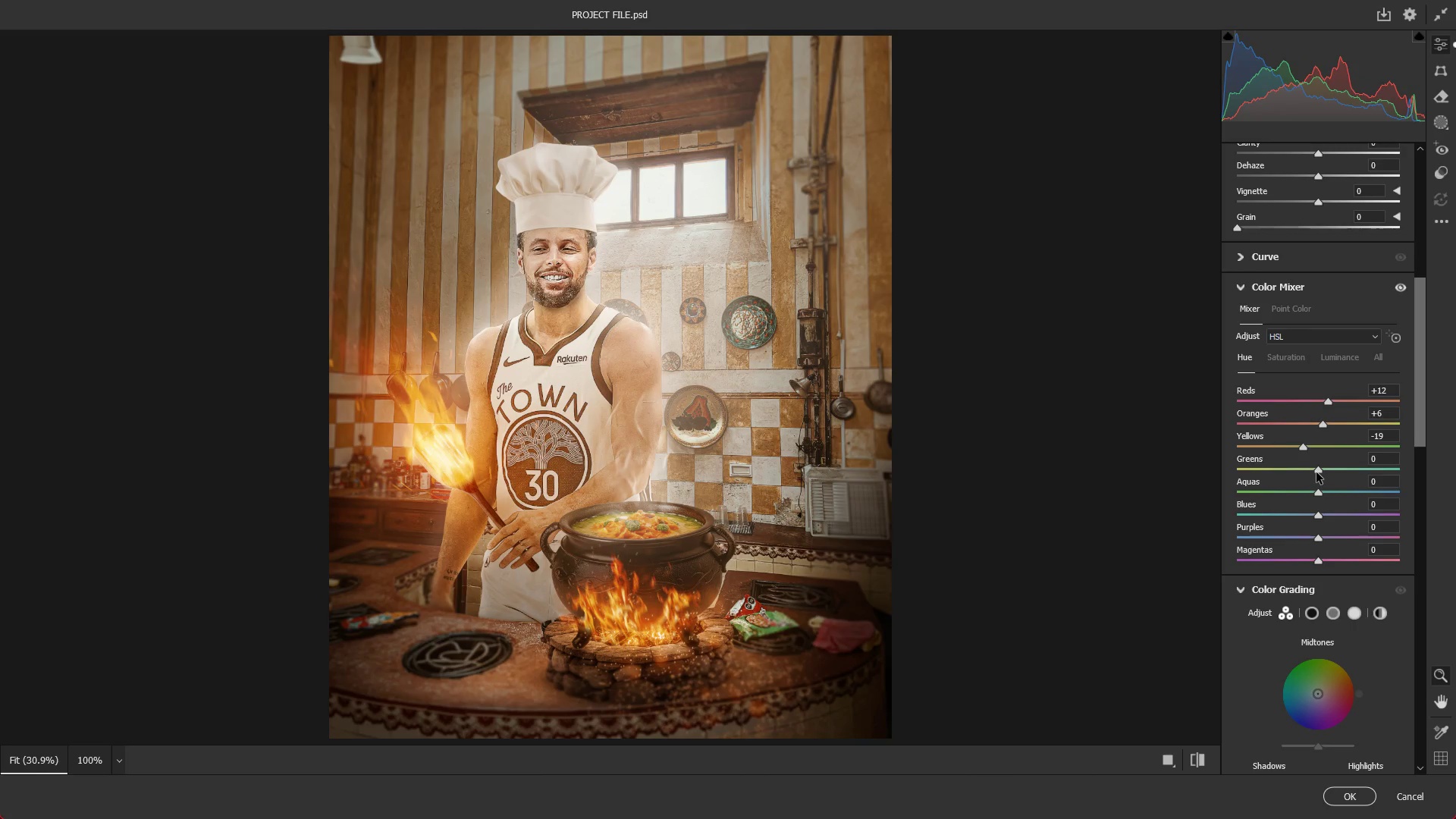 
left_click_drag(start_coordinate=[1316, 472], to_coordinate=[1322, 480])
 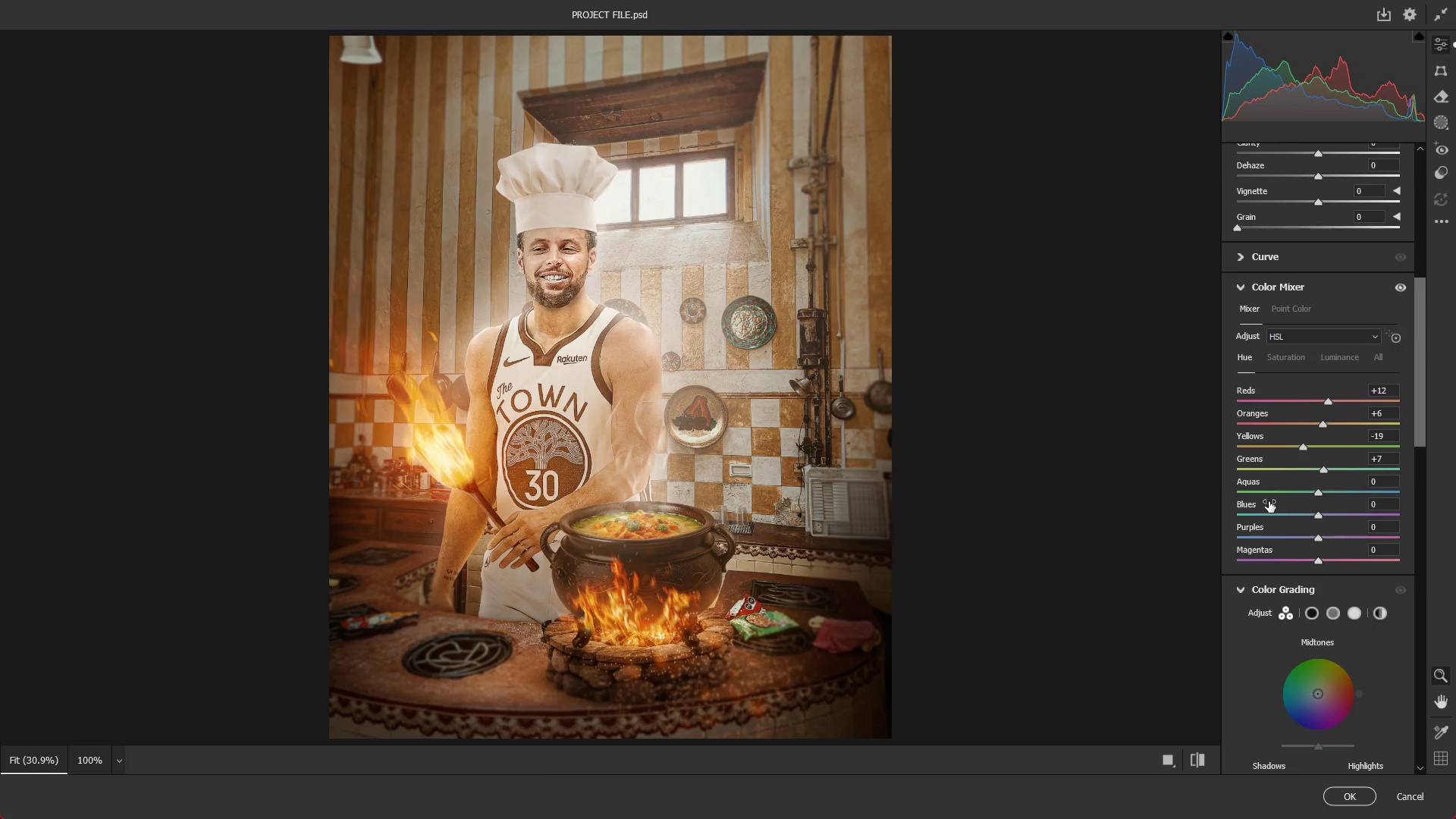 
scroll: coordinate [1293, 494], scroll_direction: up, amount: 1.0
 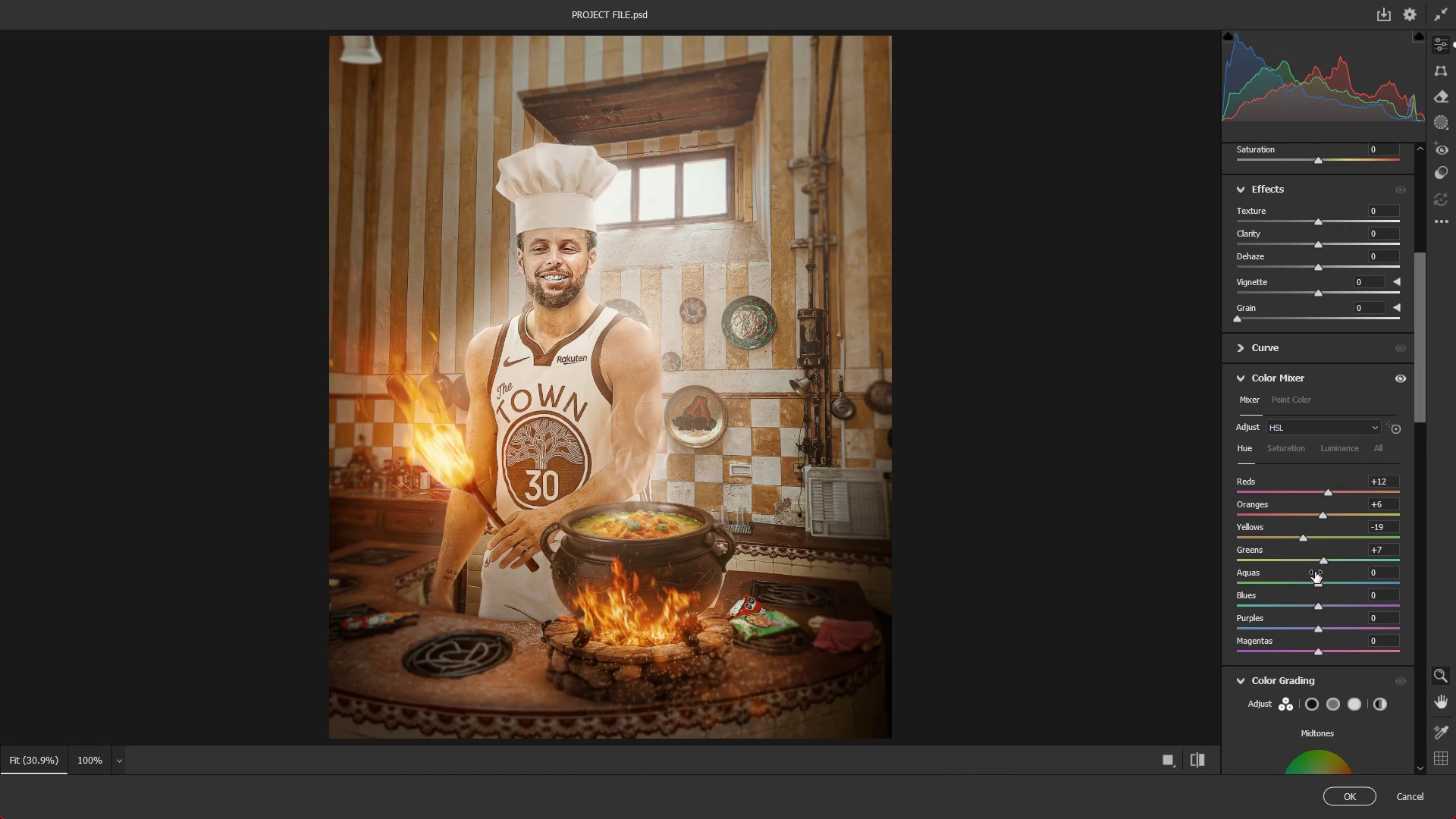 
scroll: coordinate [1324, 516], scroll_direction: down, amount: 1.0
 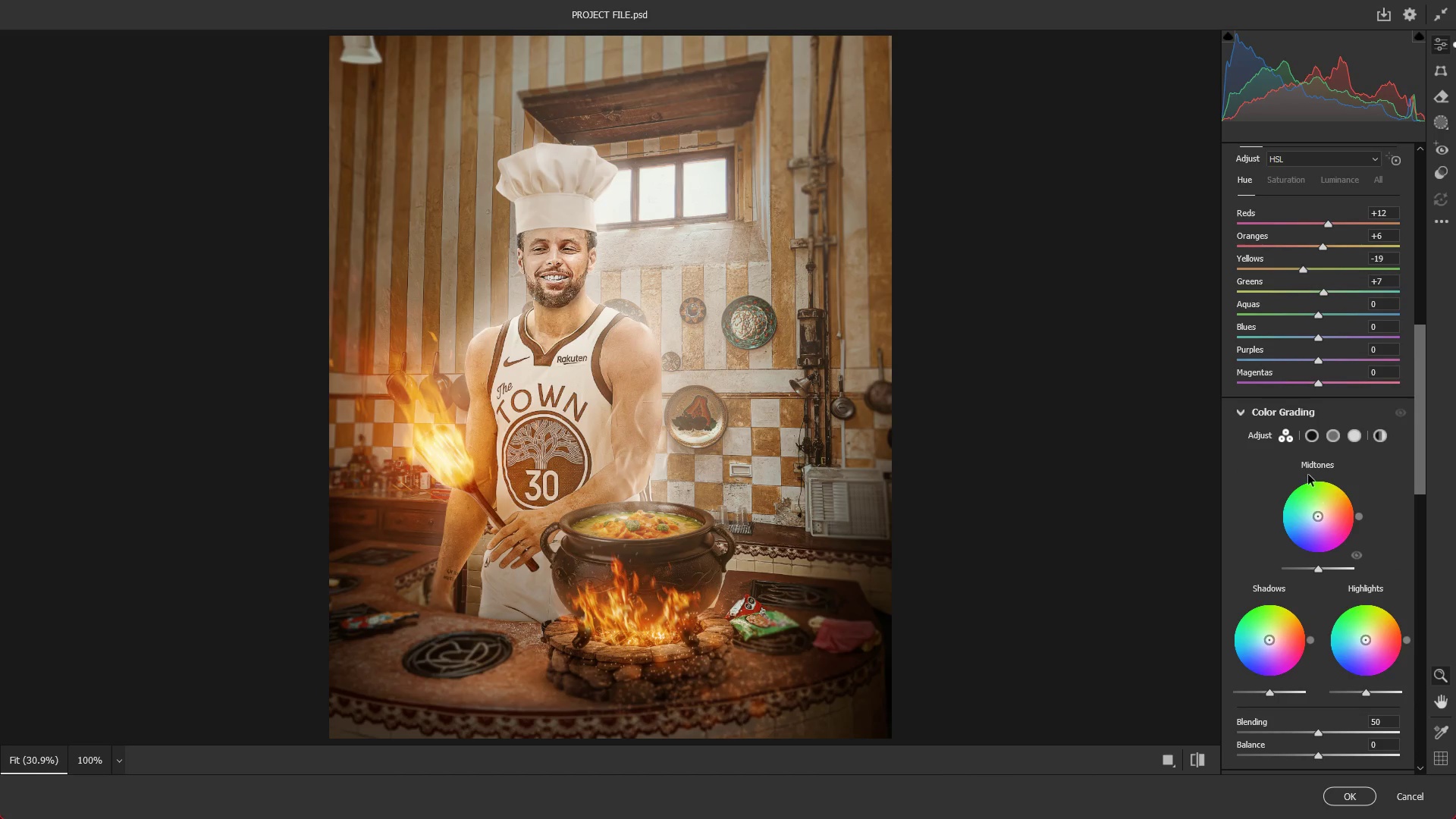 
scroll: coordinate [1309, 488], scroll_direction: none, amount: 0.0
 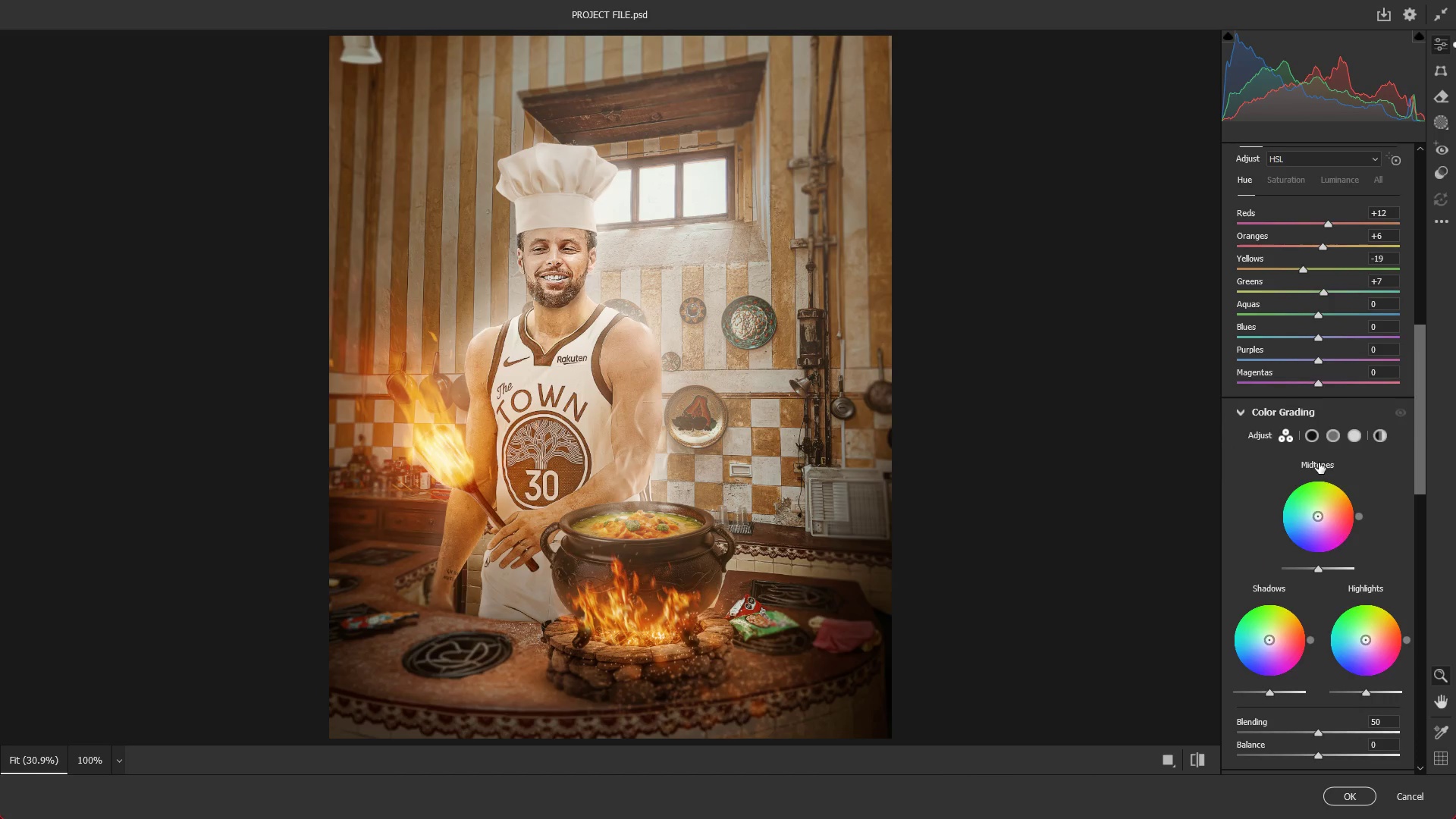 
scroll: coordinate [1320, 461], scroll_direction: up, amount: 2.0
 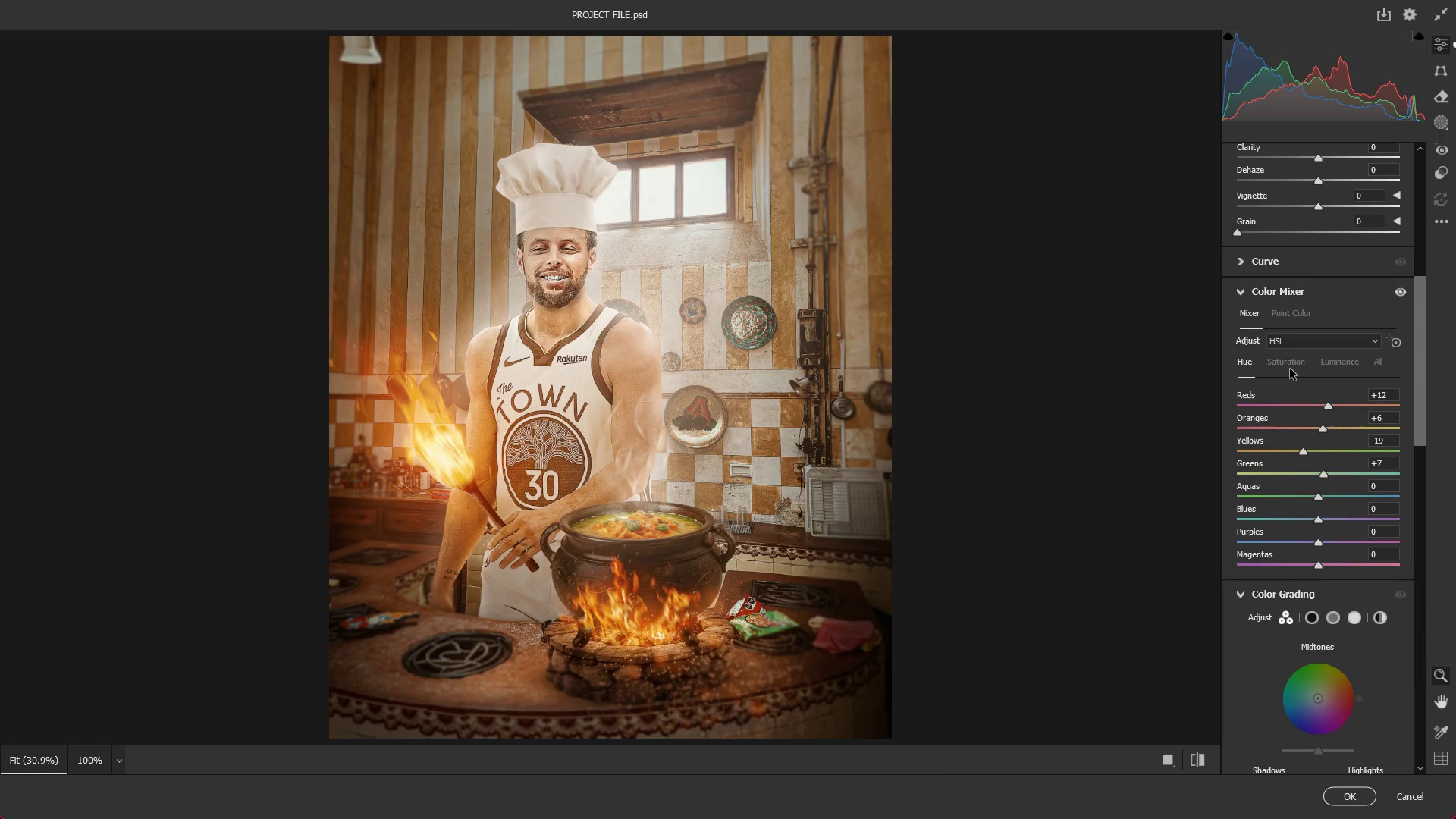 
left_click([1288, 365])
 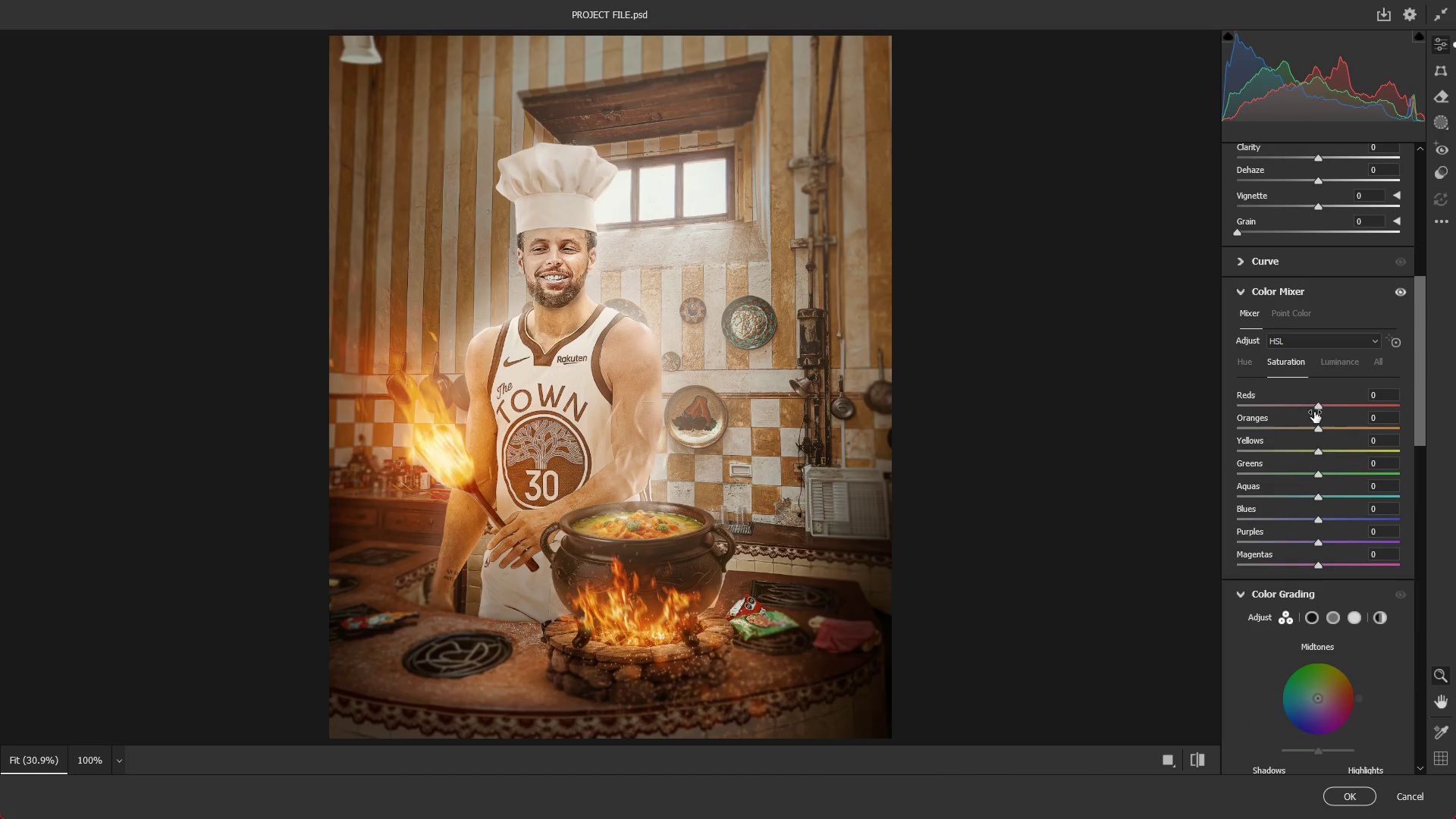 
left_click_drag(start_coordinate=[1316, 406], to_coordinate=[1338, 418])
 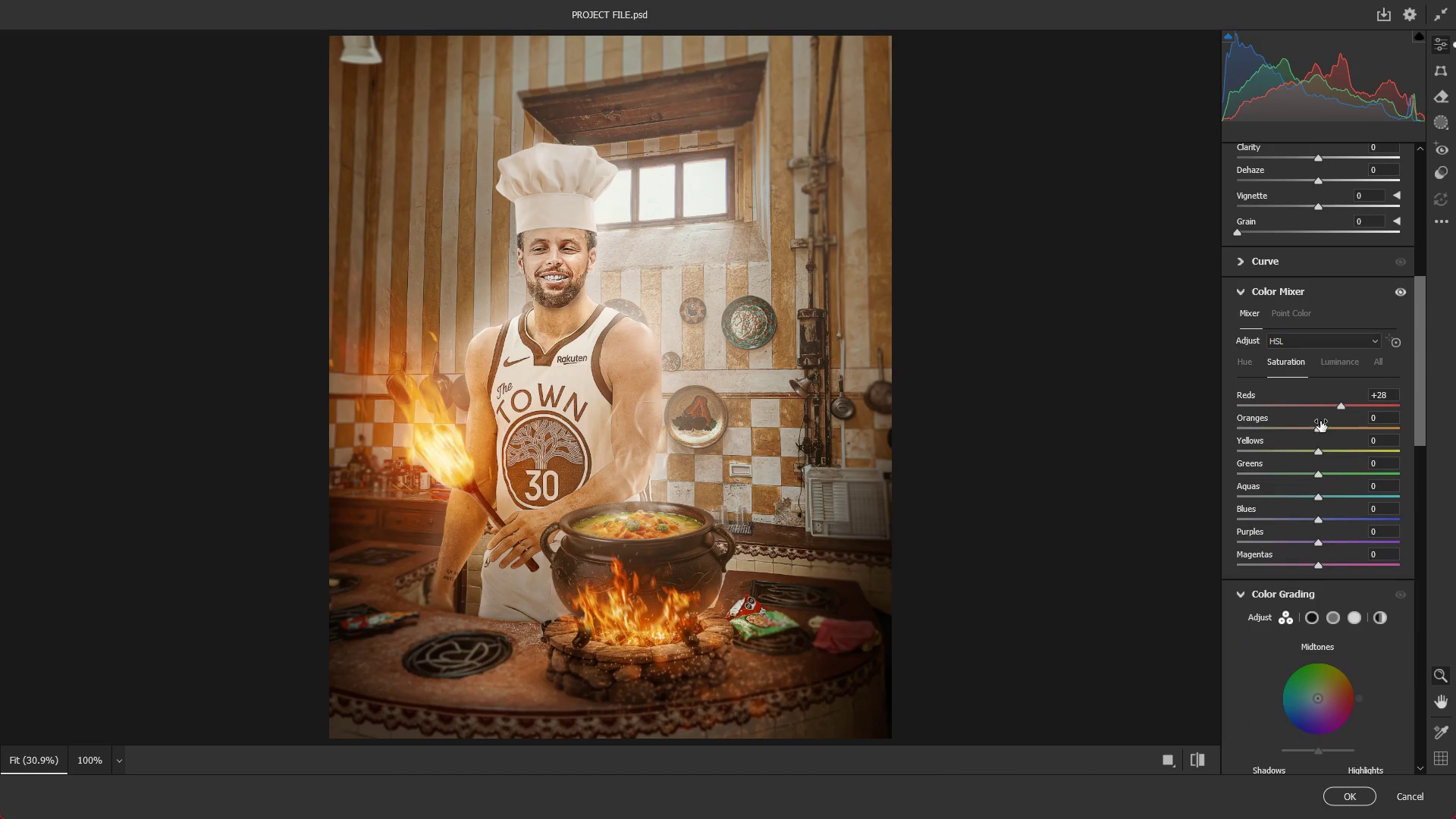 
left_click_drag(start_coordinate=[1317, 421], to_coordinate=[1326, 425])
 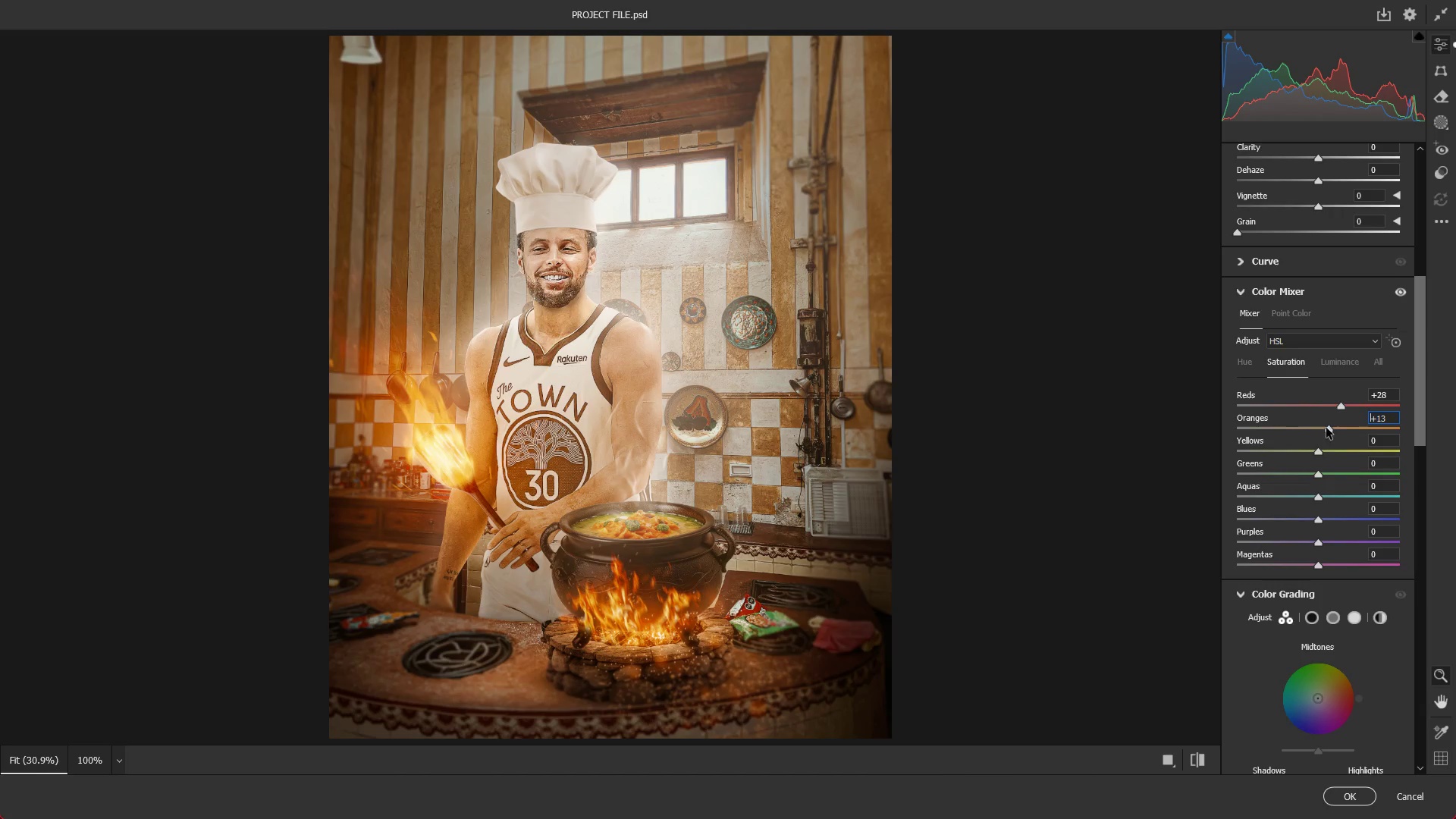 
scroll: coordinate [1008, 428], scroll_direction: none, amount: 0.0
 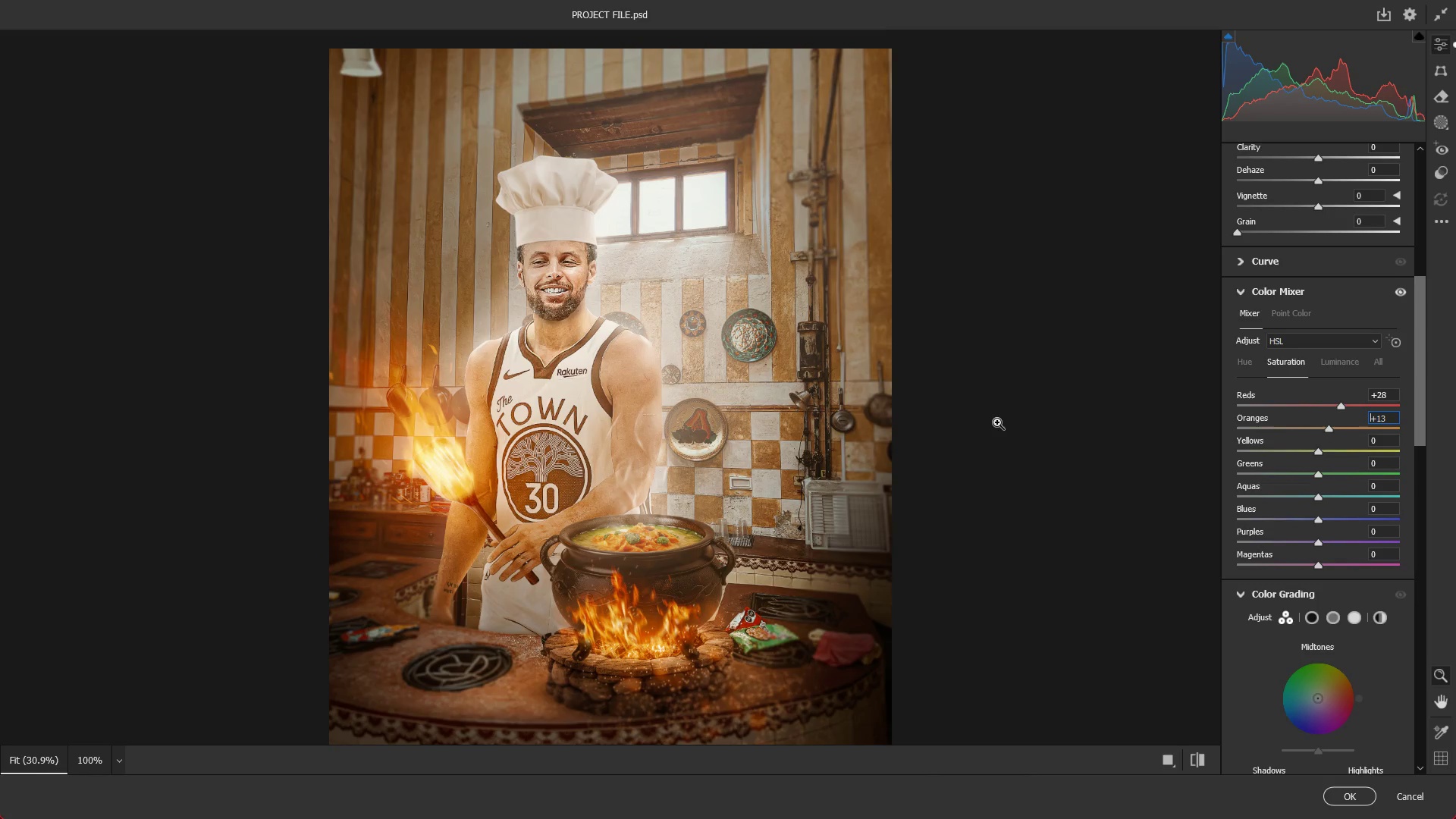 
hold_key(key=AltLeft, duration=0.91)
scroll: coordinate [789, 442], scroll_direction: down, amount: 18.0
 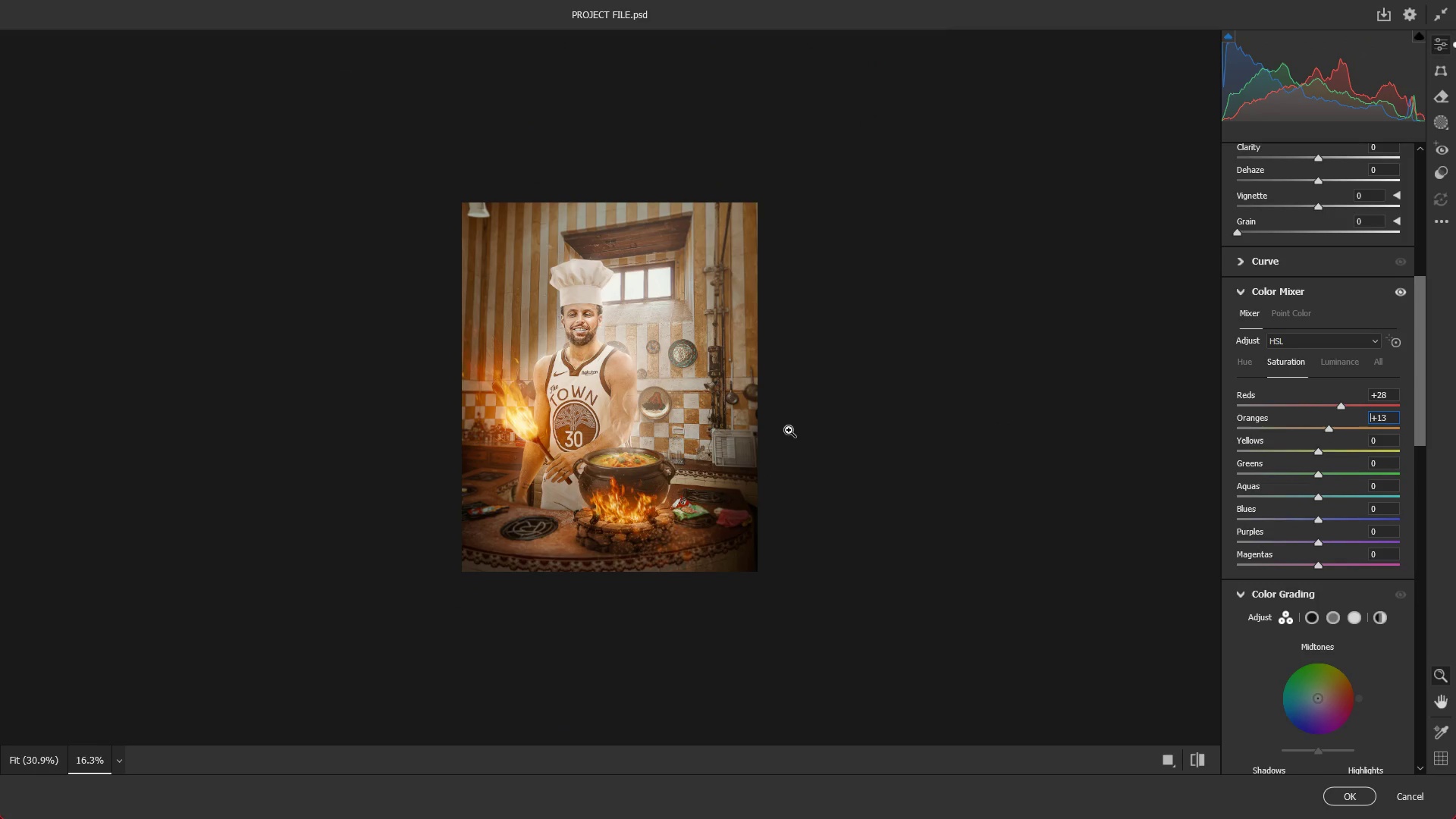 
wait(9.23)
 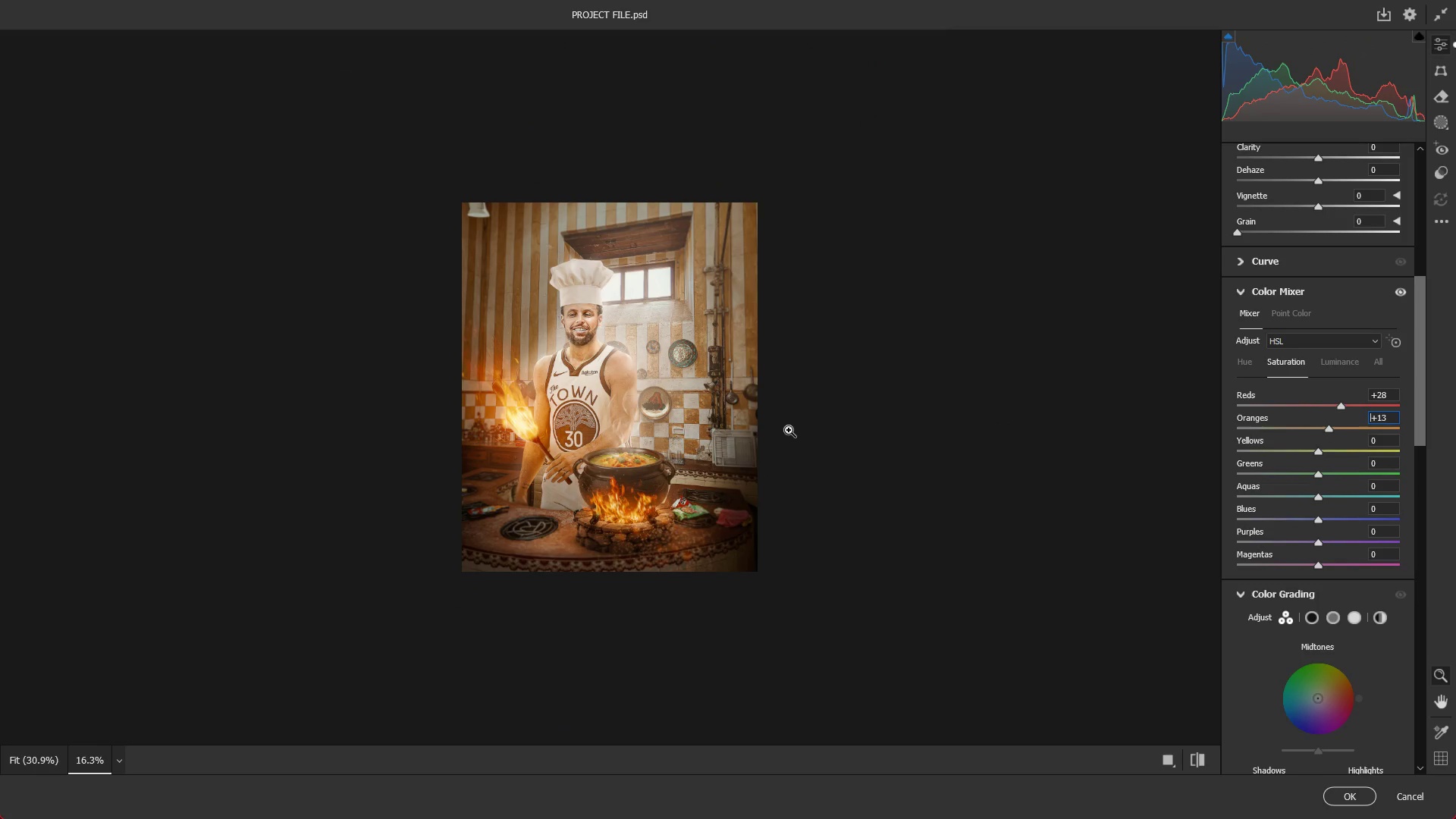 
scroll: coordinate [1318, 554], scroll_direction: down, amount: 17.0
 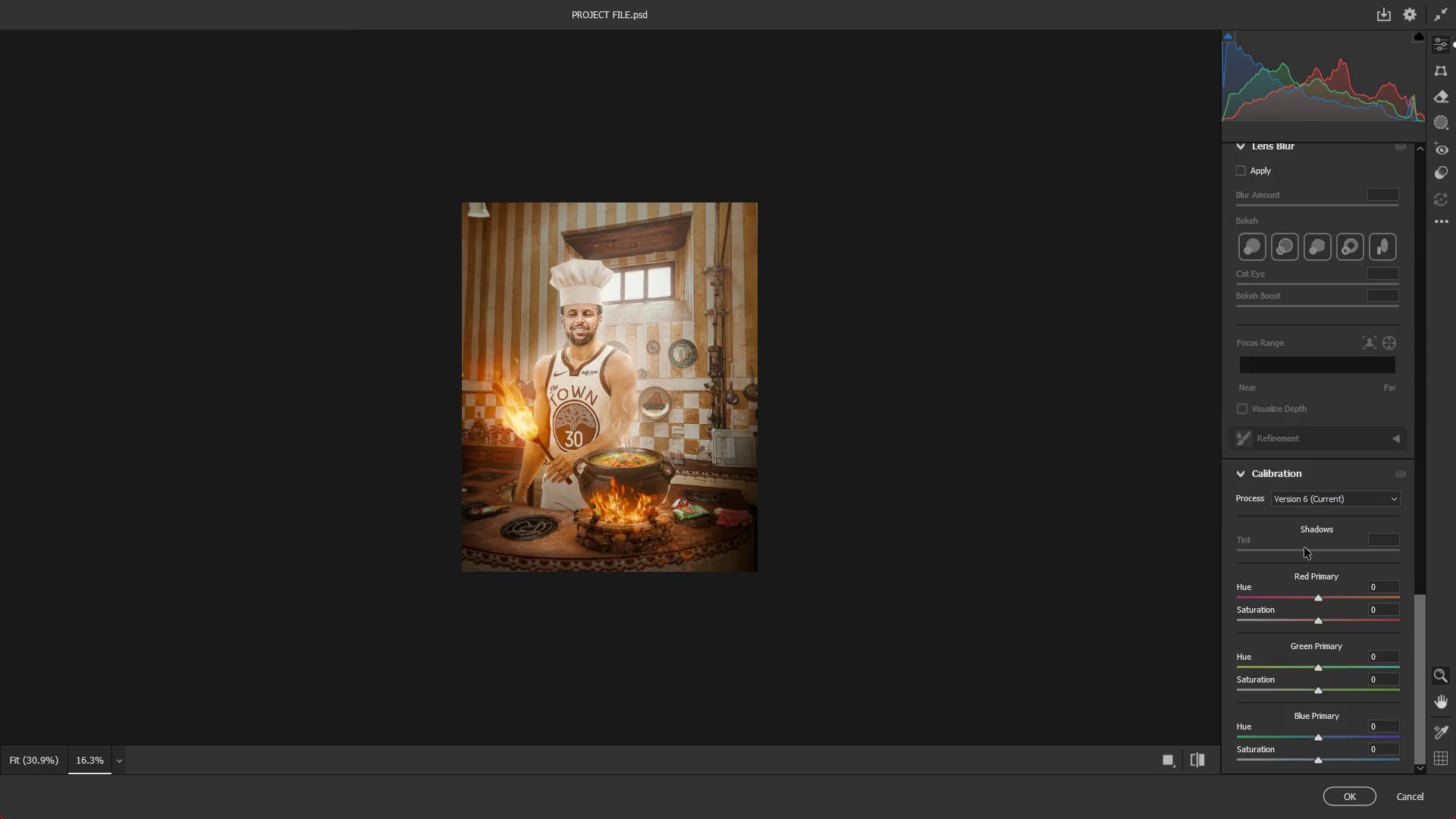 
scroll: coordinate [1304, 544], scroll_direction: up, amount: 22.0
 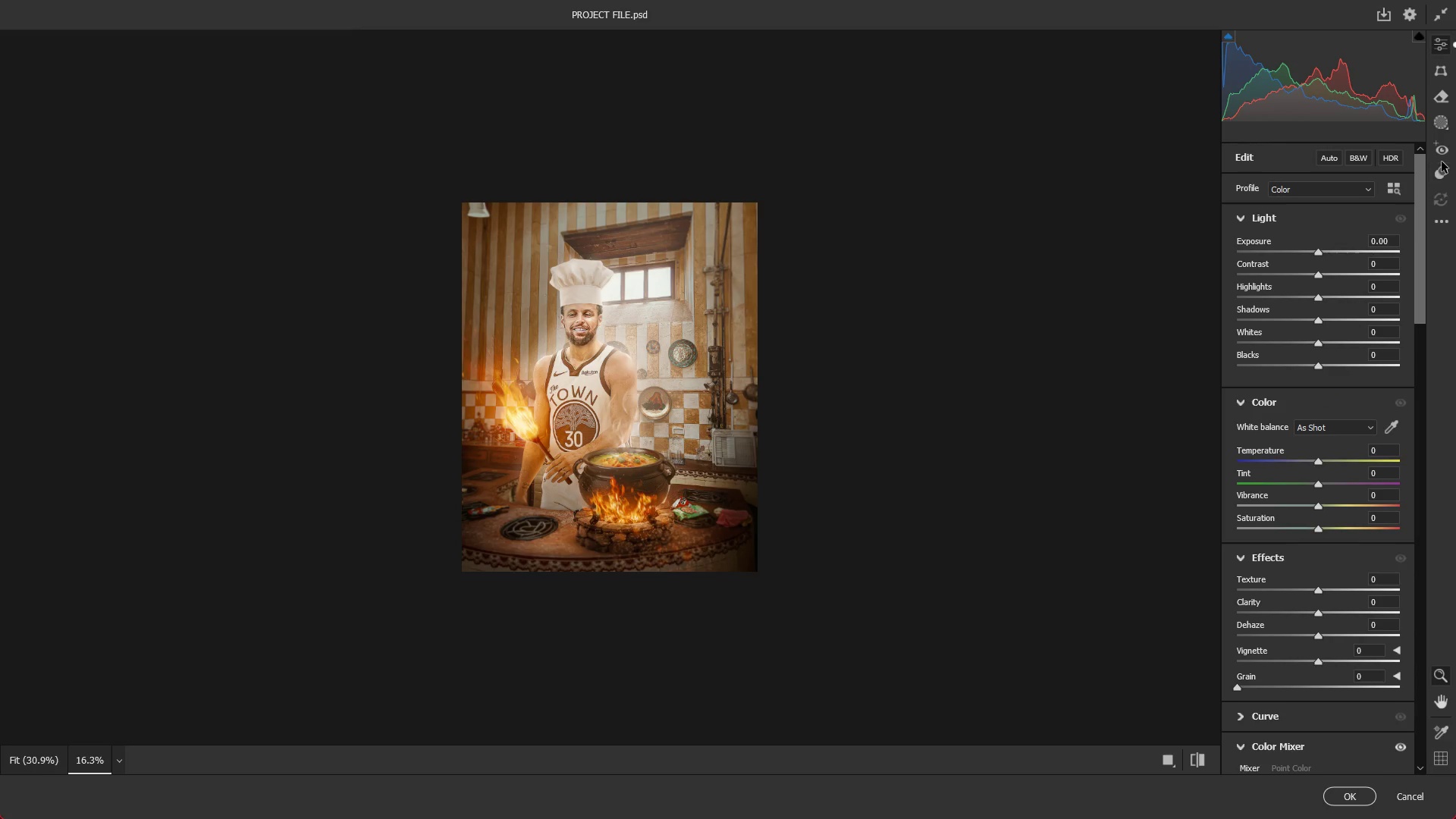 
left_click([1442, 167])
 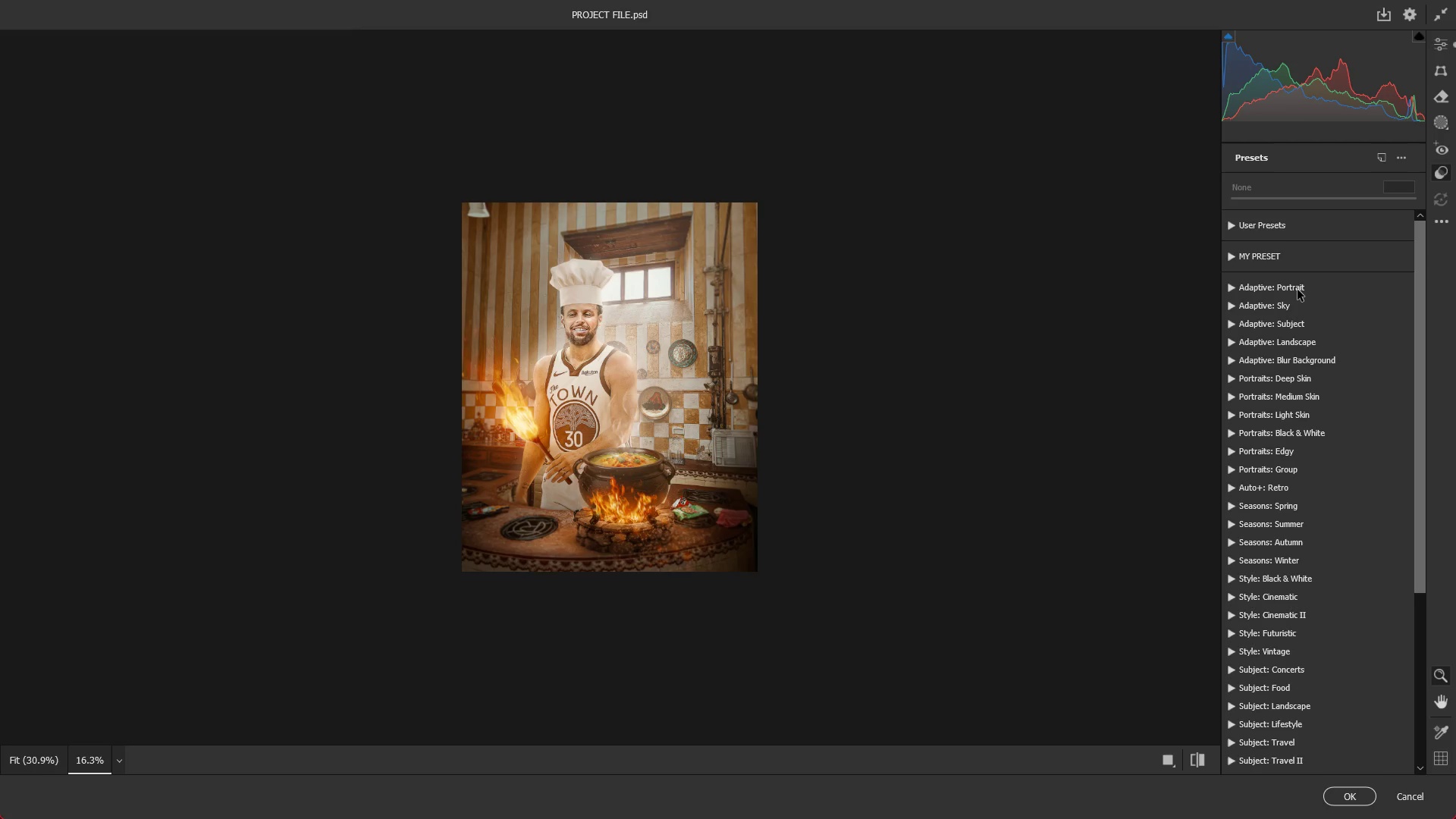 
left_click([1229, 287])
 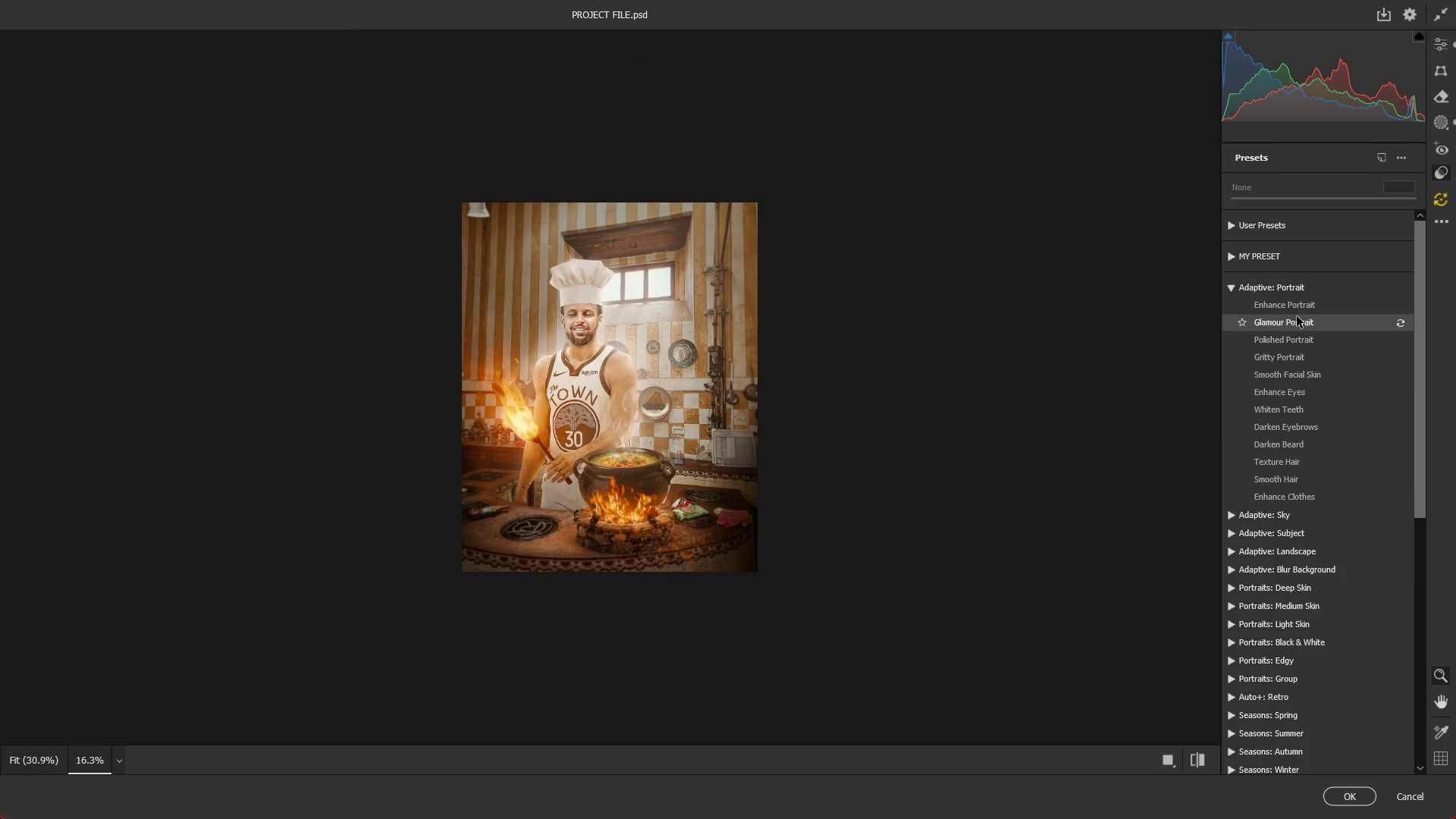 
left_click([1281, 432])
 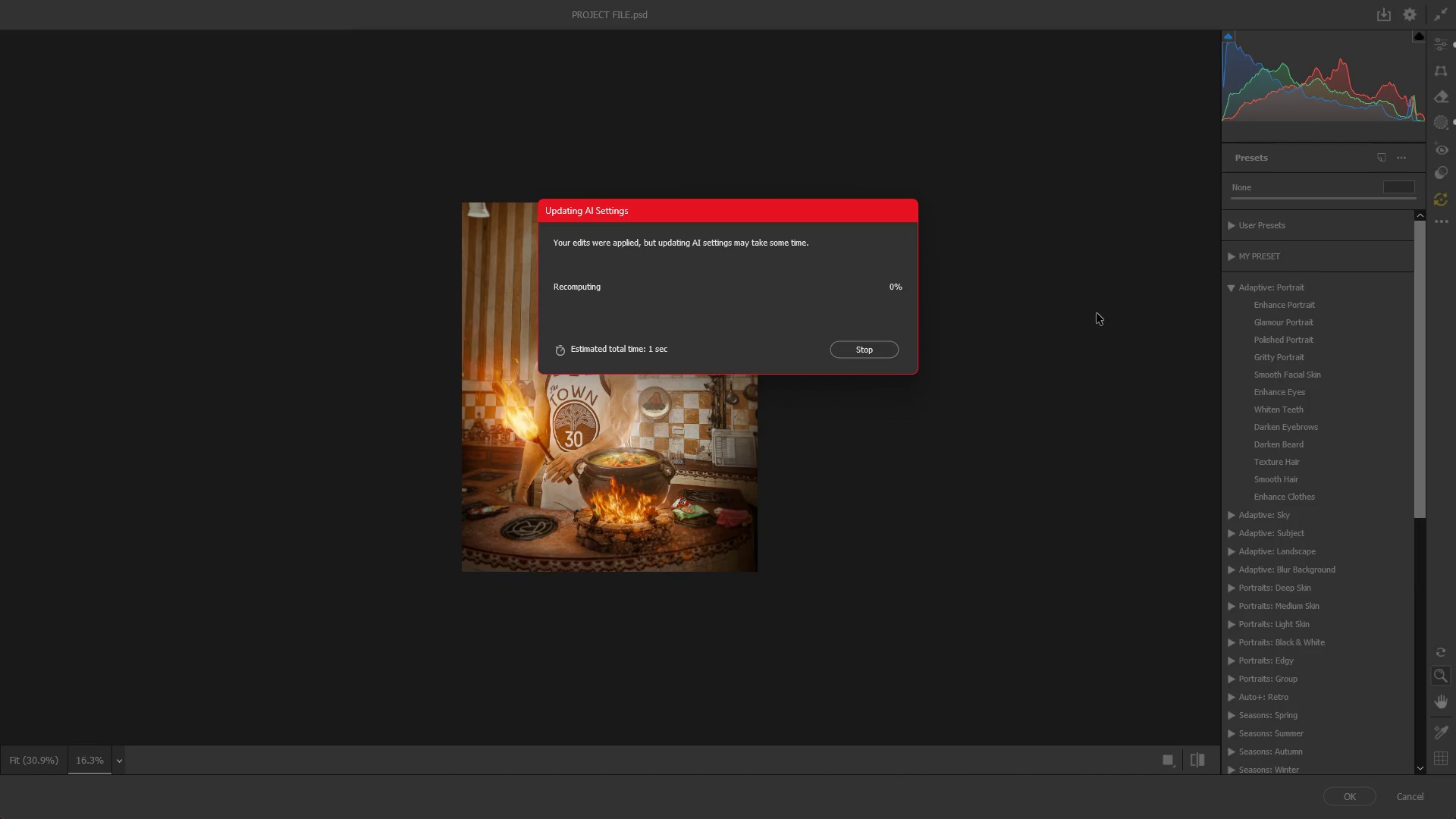 
left_click([874, 344])
 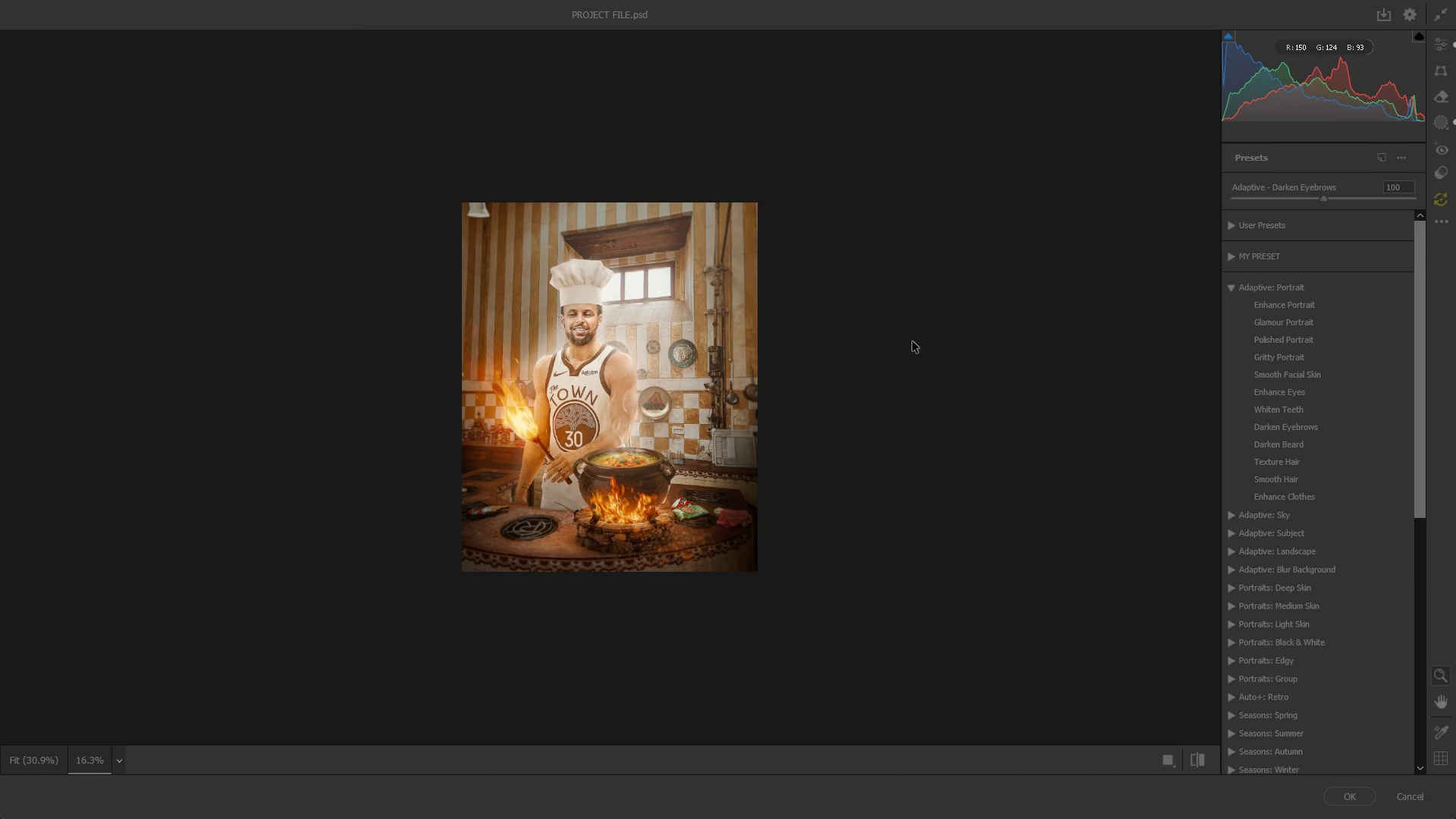 
left_click([1366, 231])
 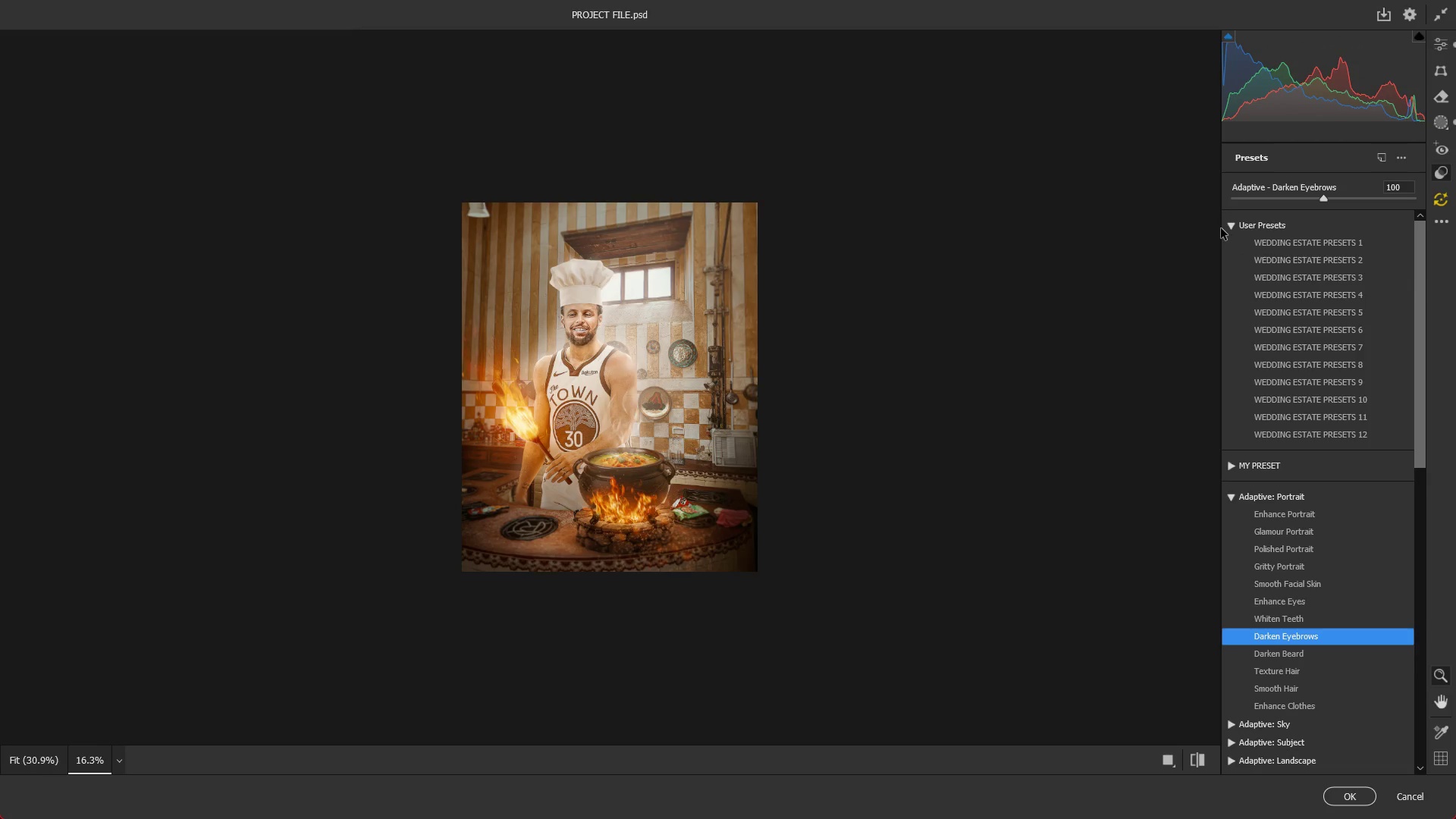 
left_click([1235, 228])
 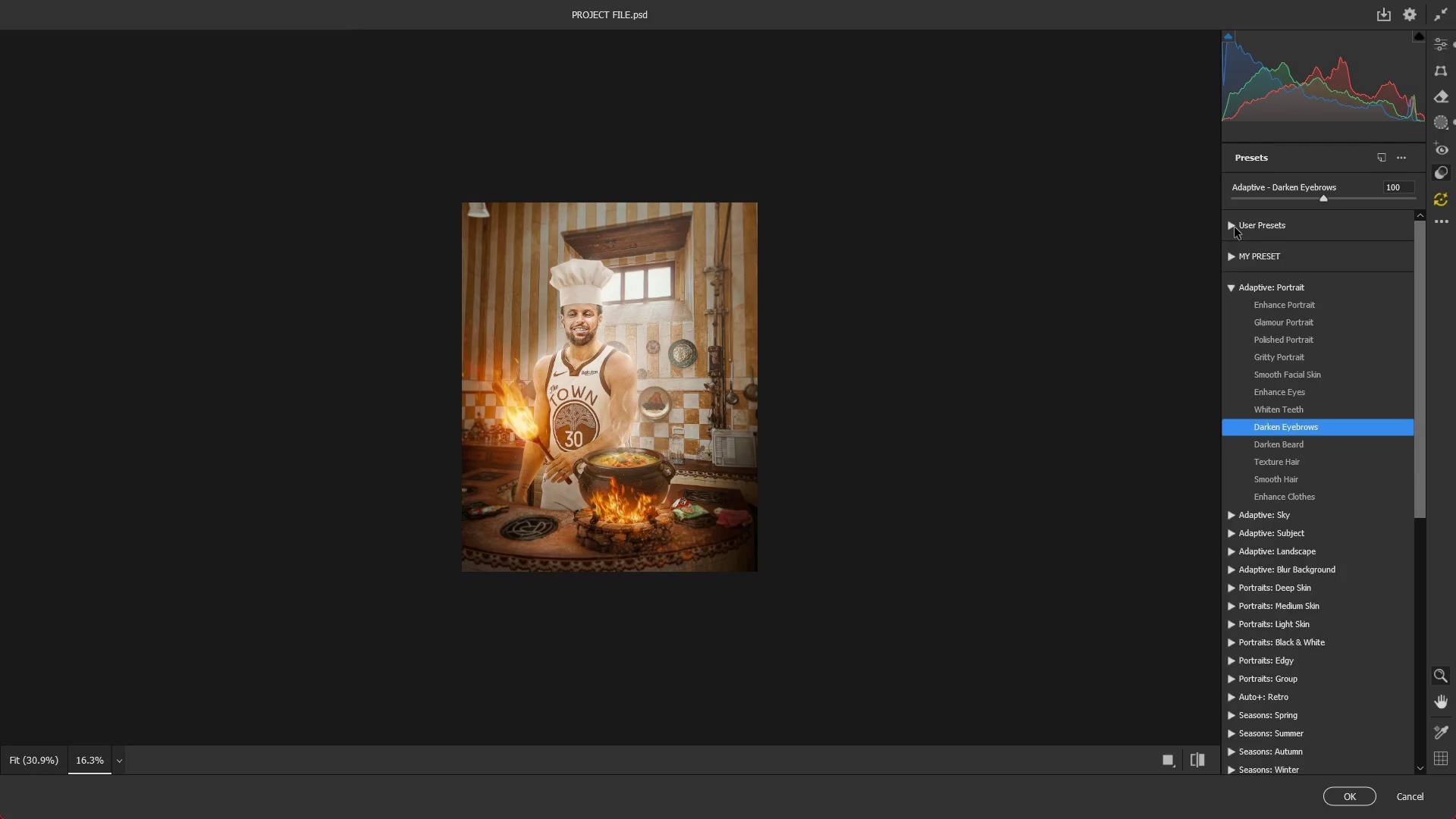 
double_click([1235, 228])
 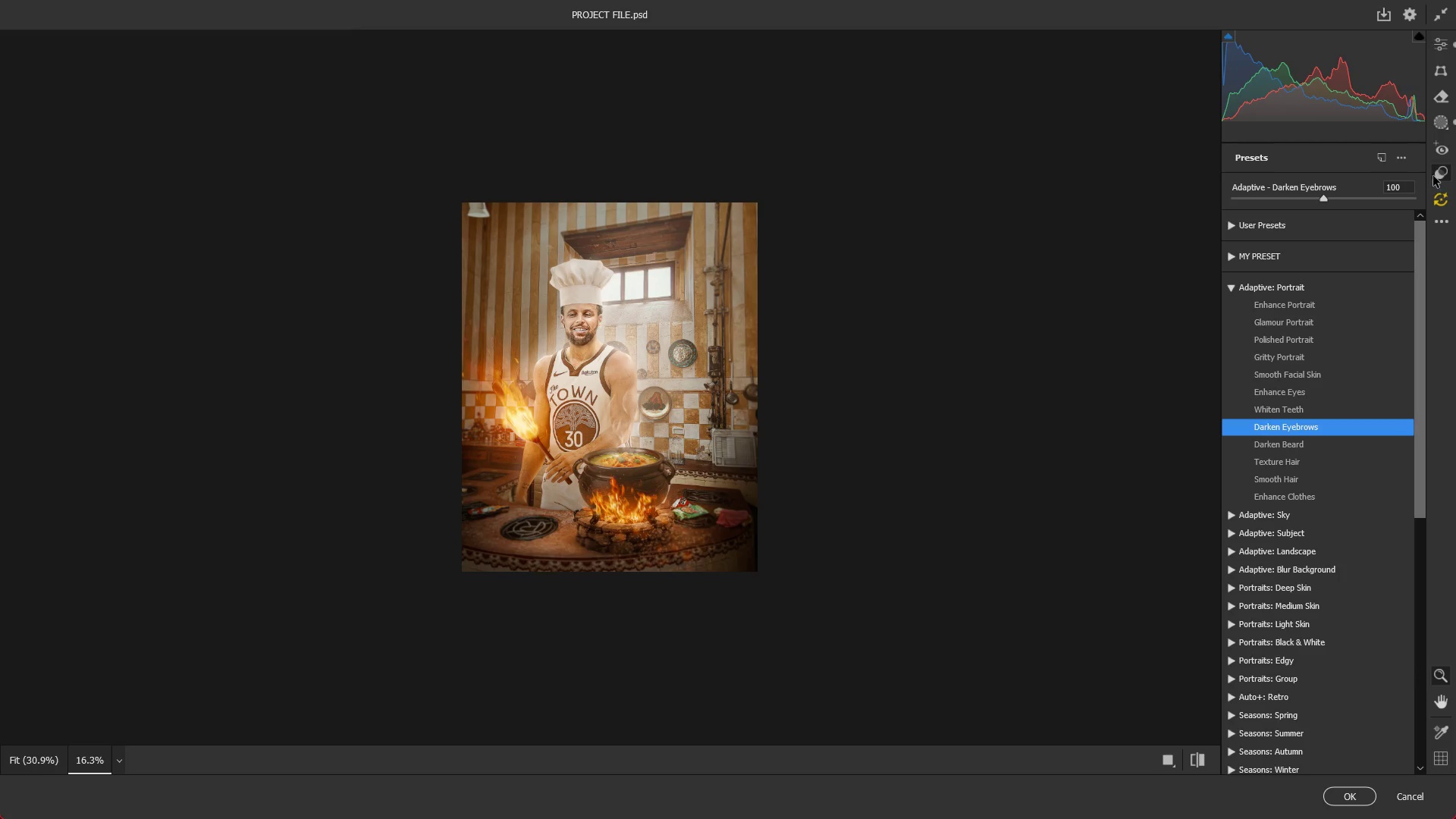 
left_click([1443, 145])
 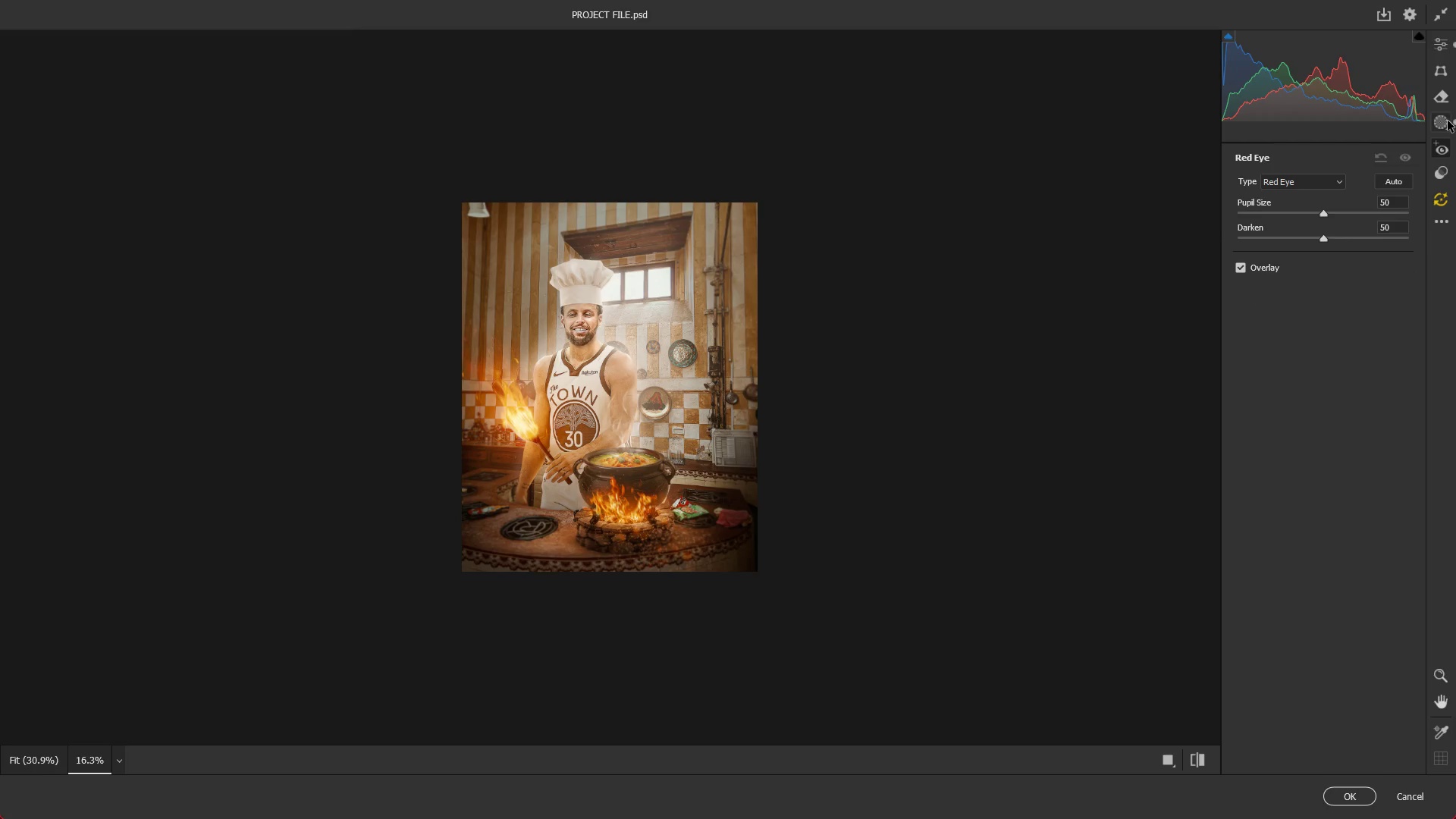 
left_click([1447, 99])
 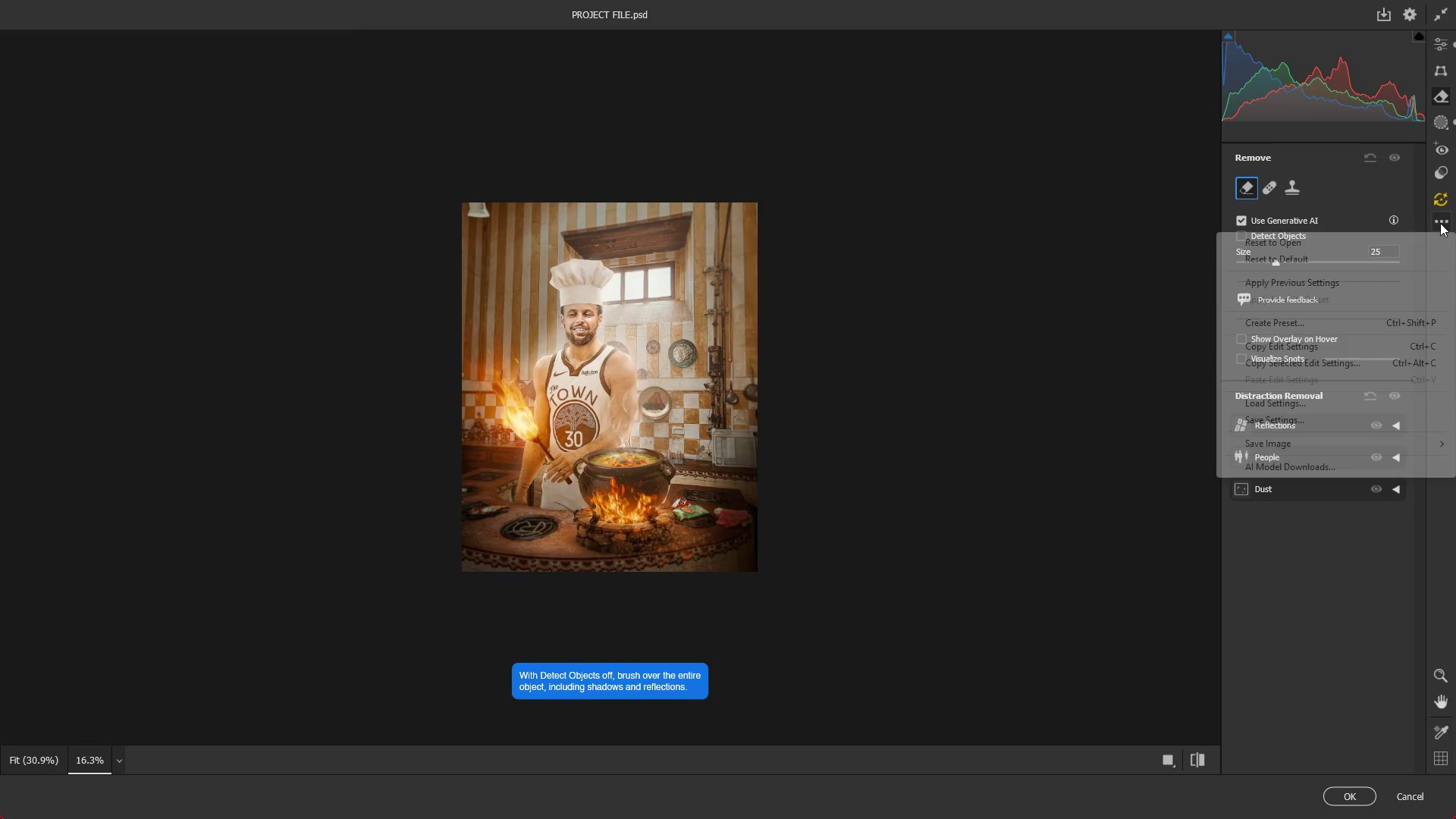 
left_click([1365, 200])
 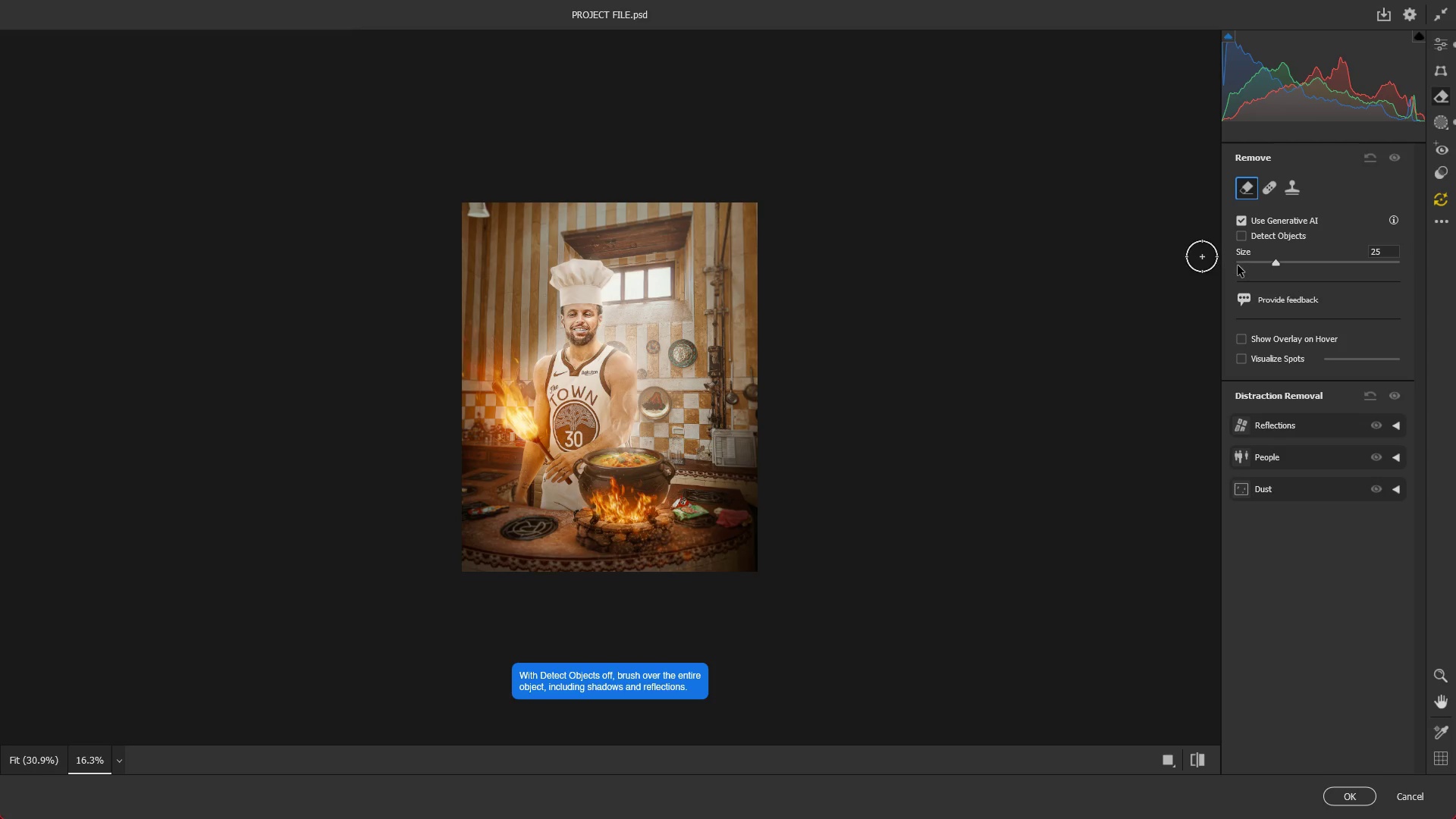 
key(Escape)
 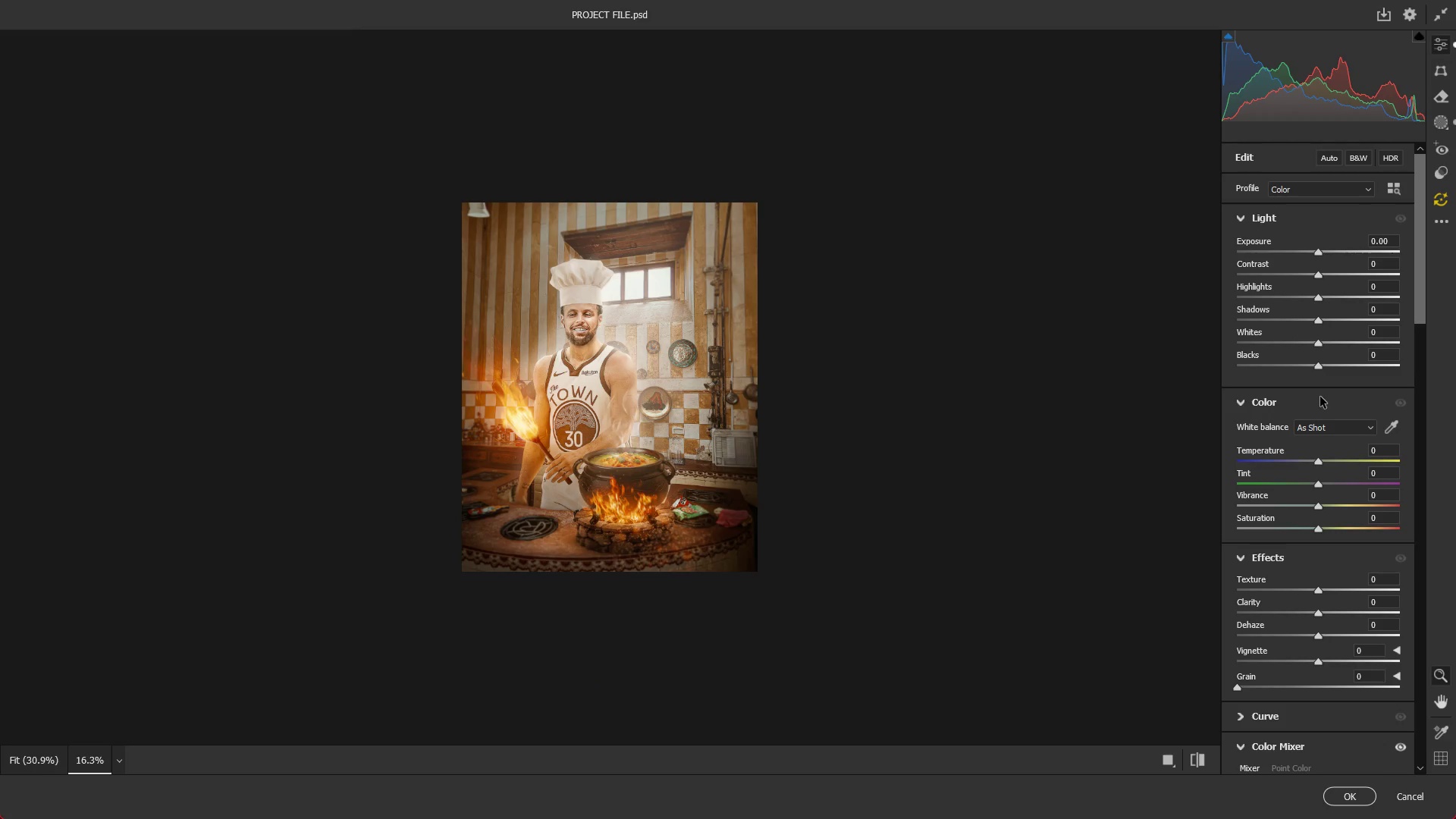 
hold_key(key=AltLeft, duration=0.81)
scroll: coordinate [617, 471], scroll_direction: up, amount: 15.0
 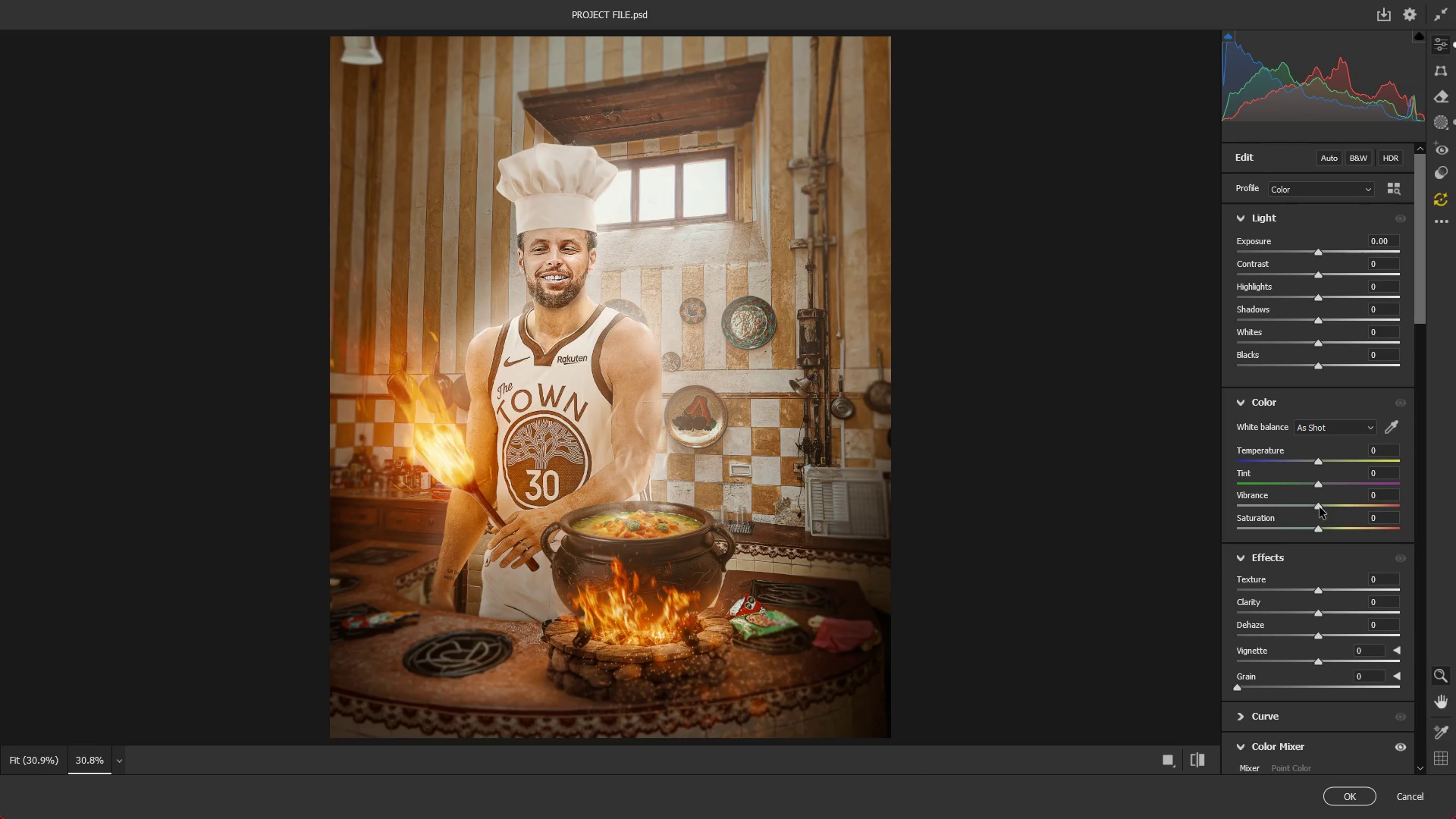 
left_click_drag(start_coordinate=[1317, 503], to_coordinate=[1324, 506])
 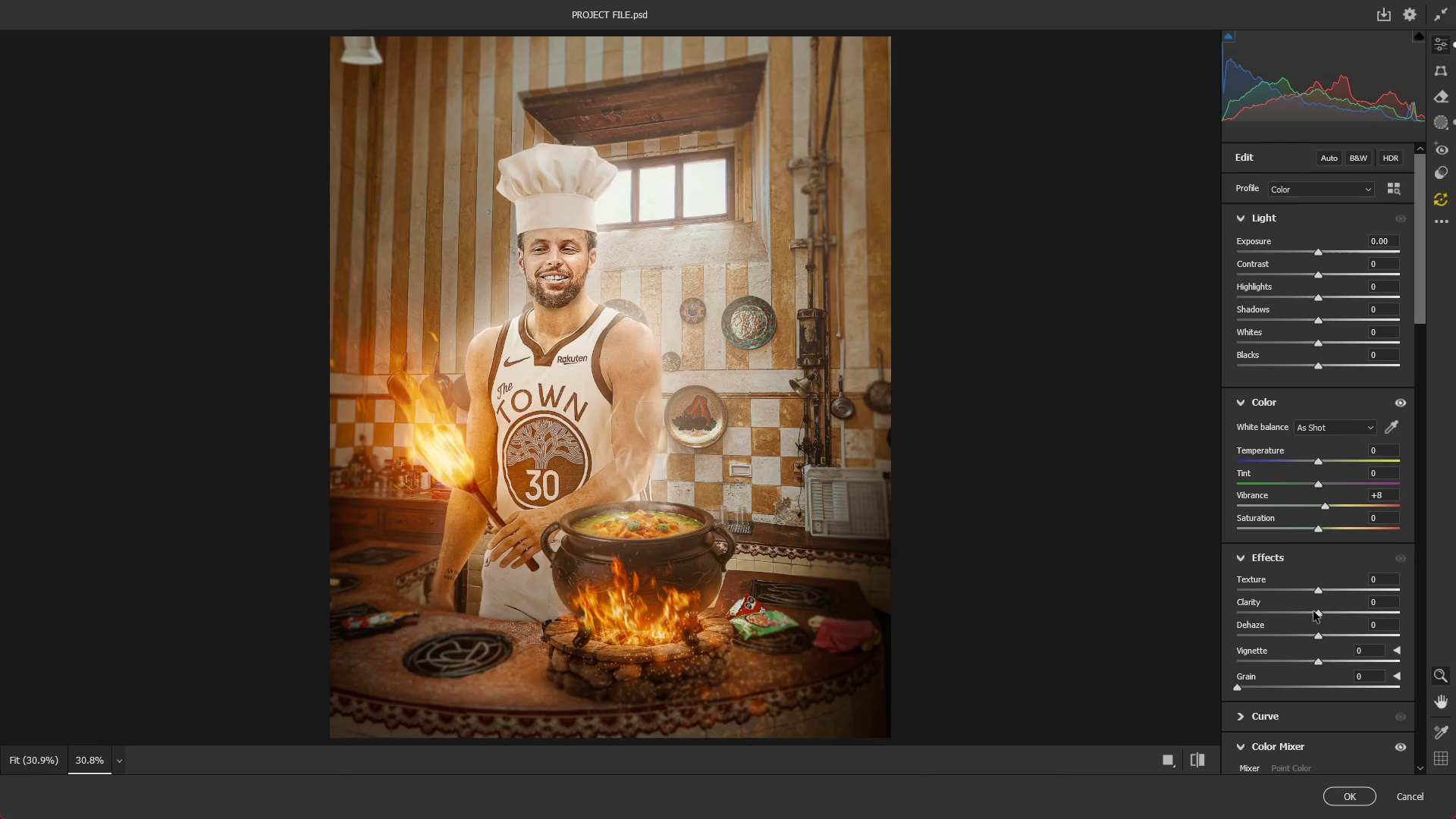 
left_click([1332, 610])
 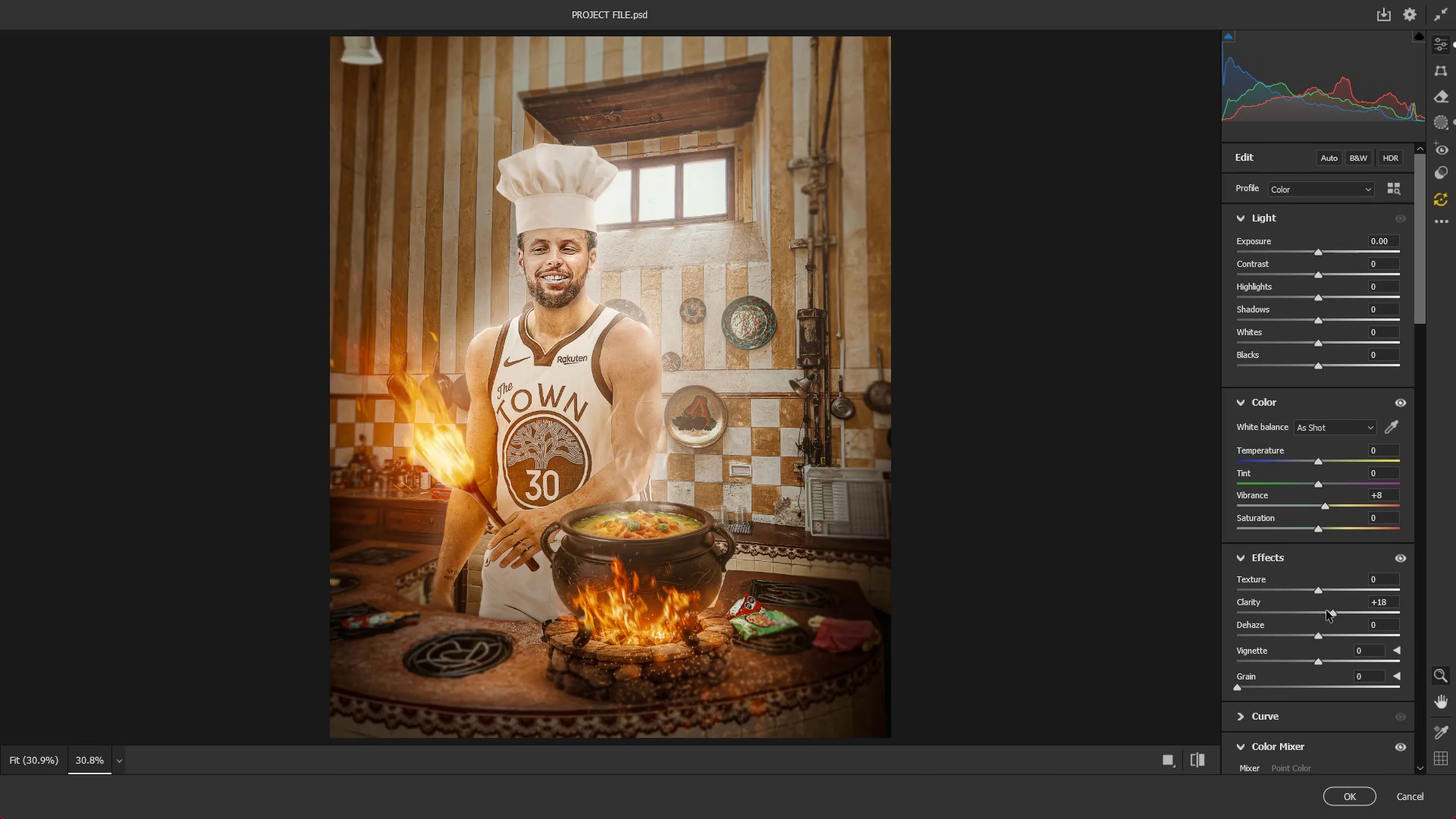 
key(Alt+AltLeft)
 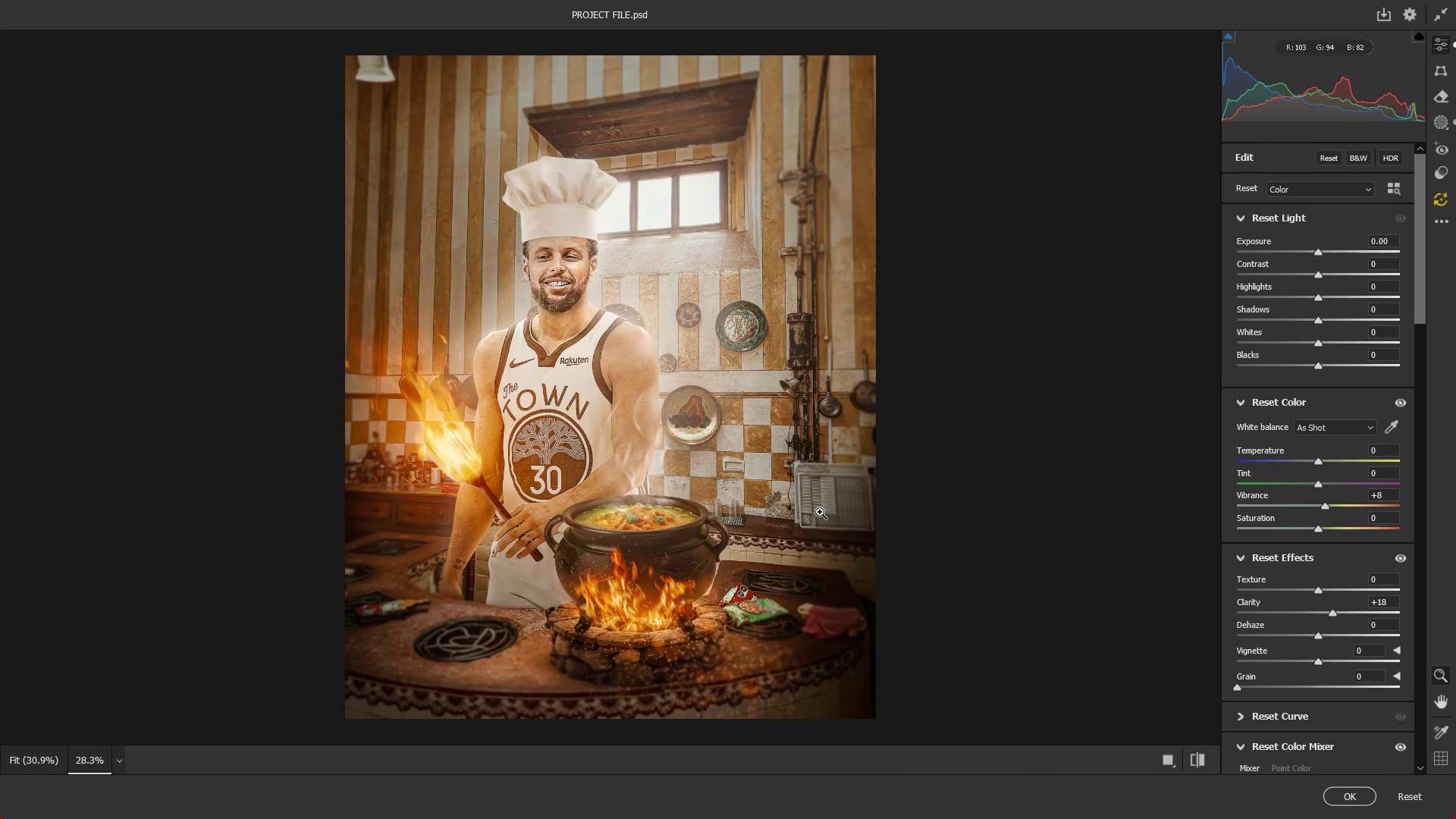 
scroll: coordinate [820, 512], scroll_direction: down, amount: 4.0
 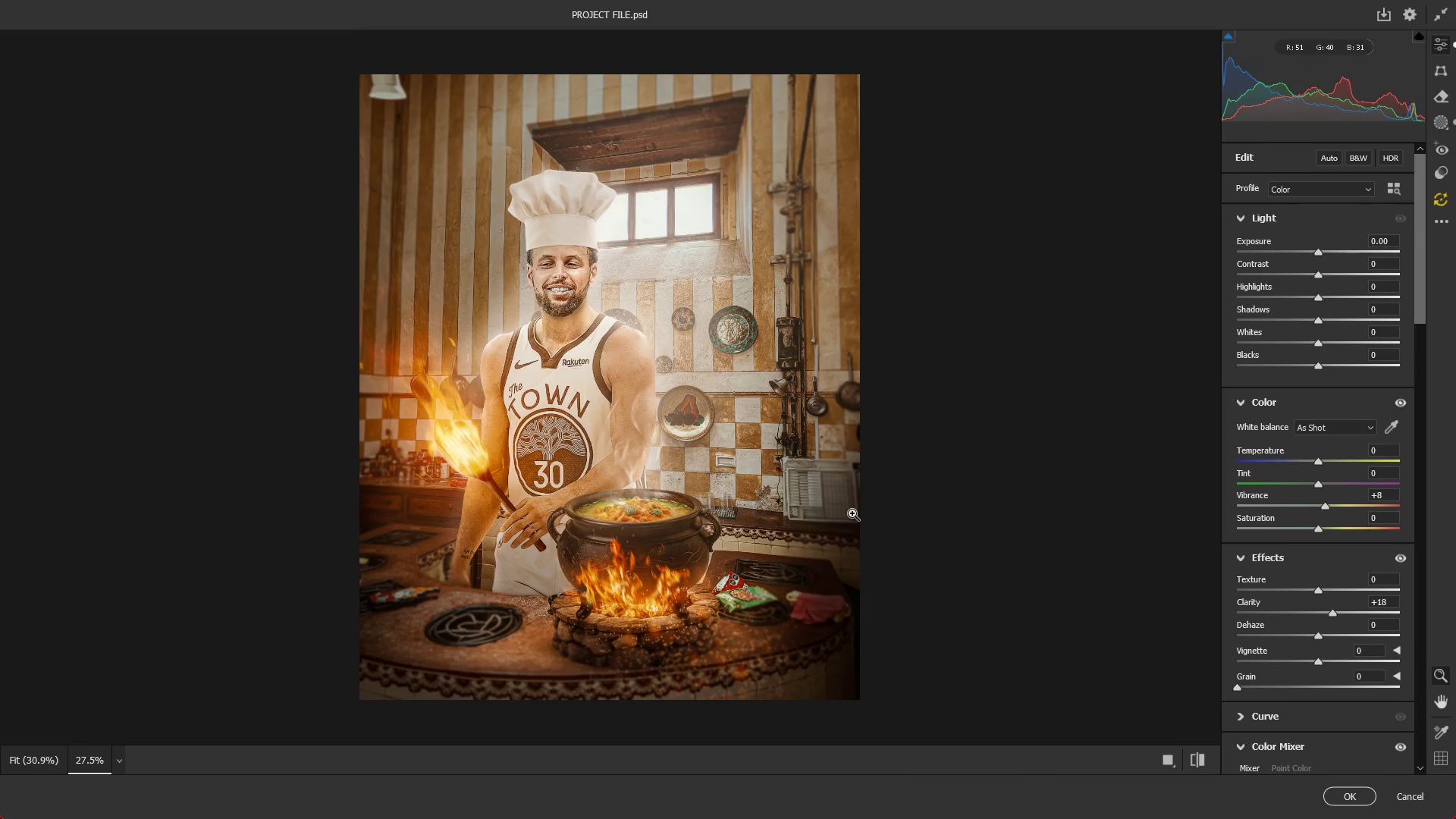 
wait(6.98)
 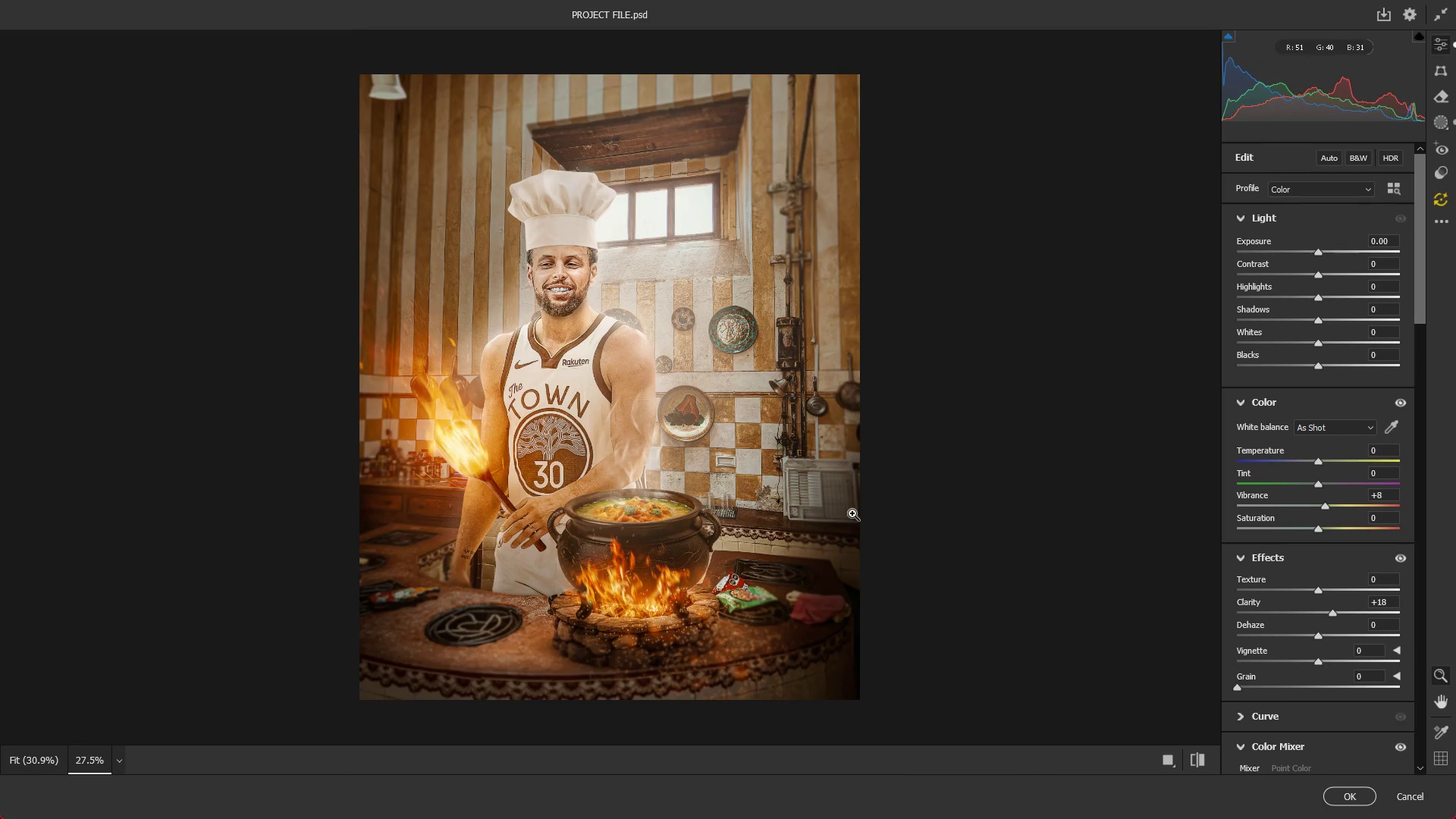 
key(NumpadEnter)
 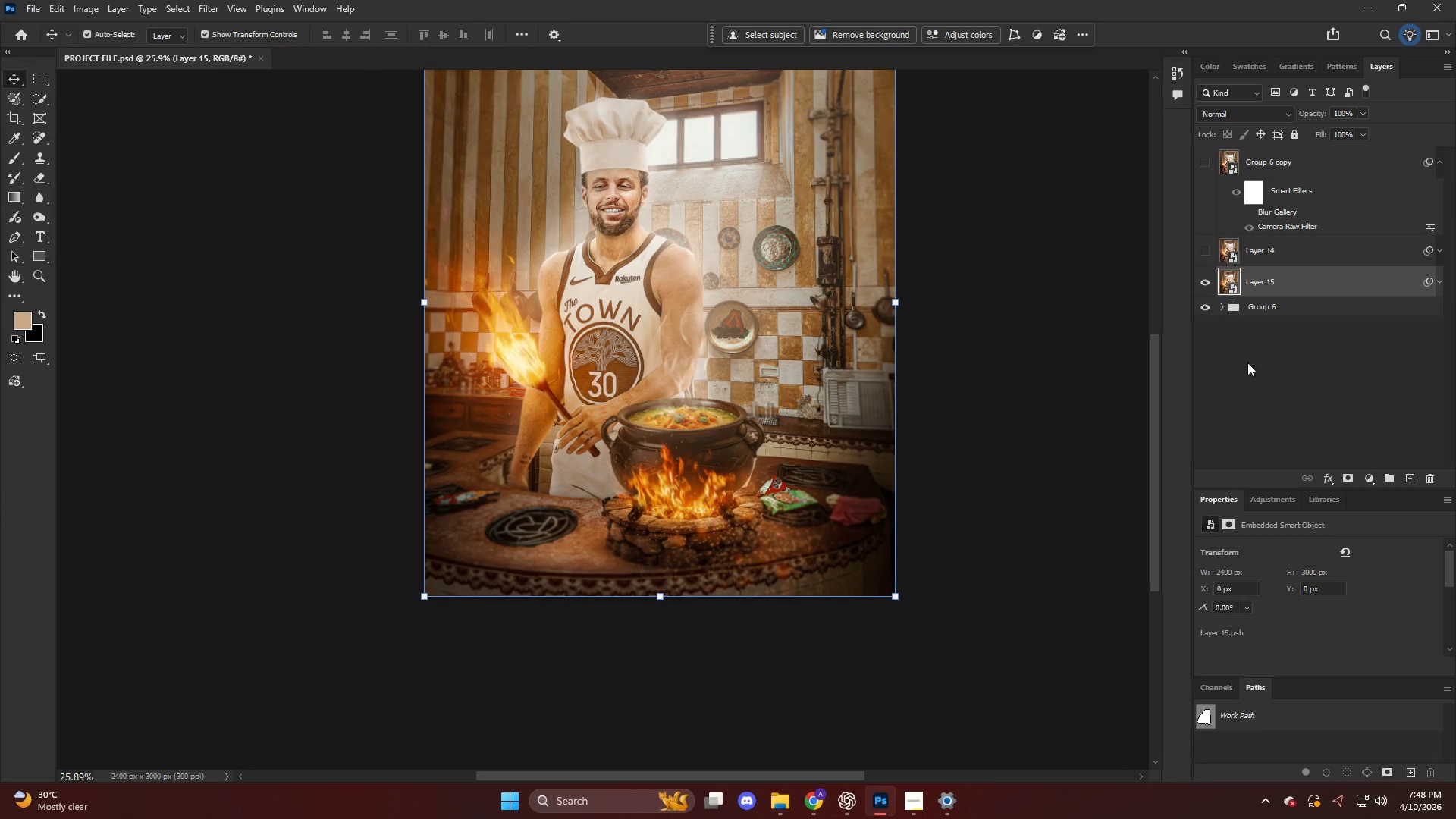 
key(Alt+AltLeft)
 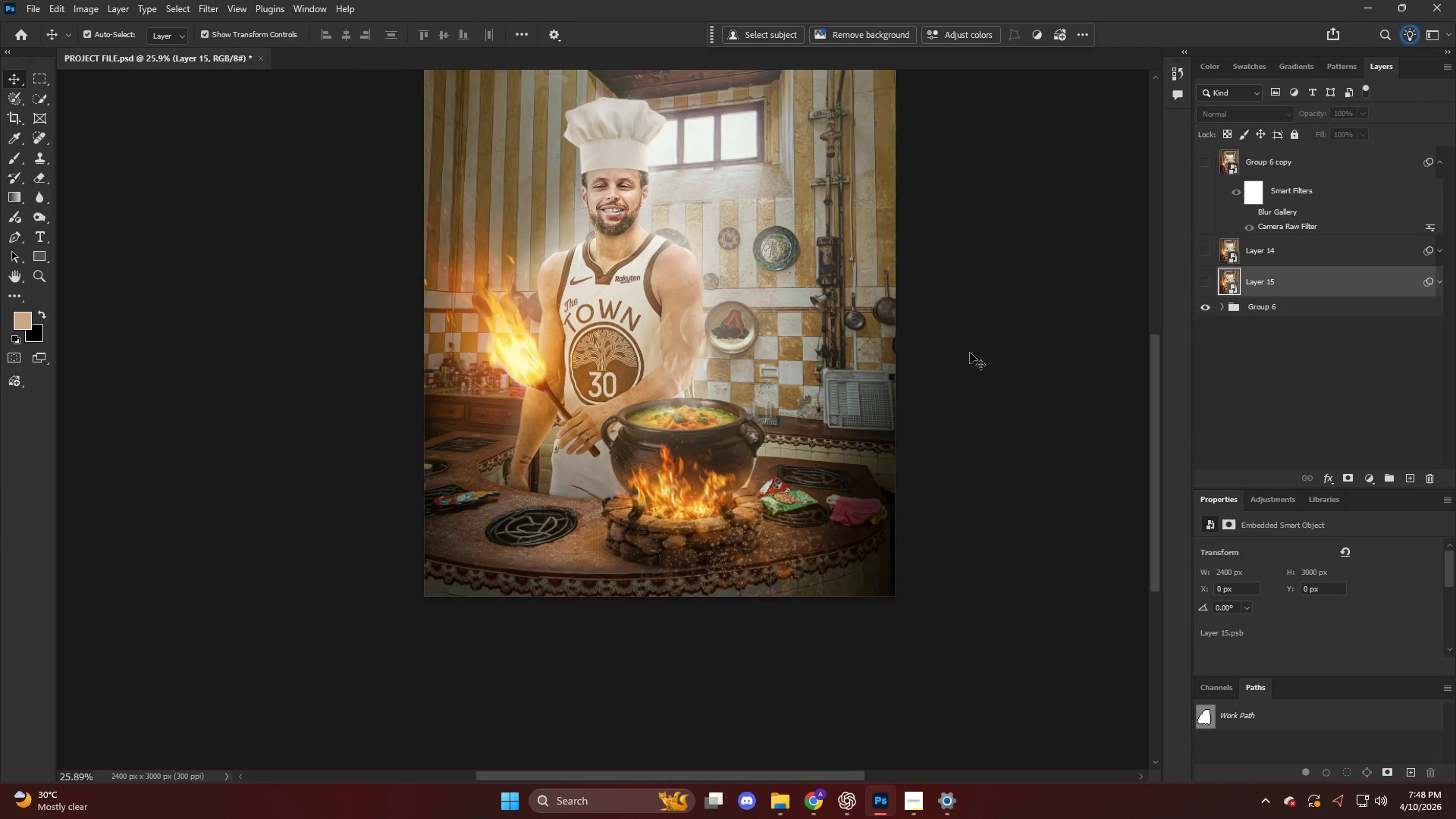 
key(V)
 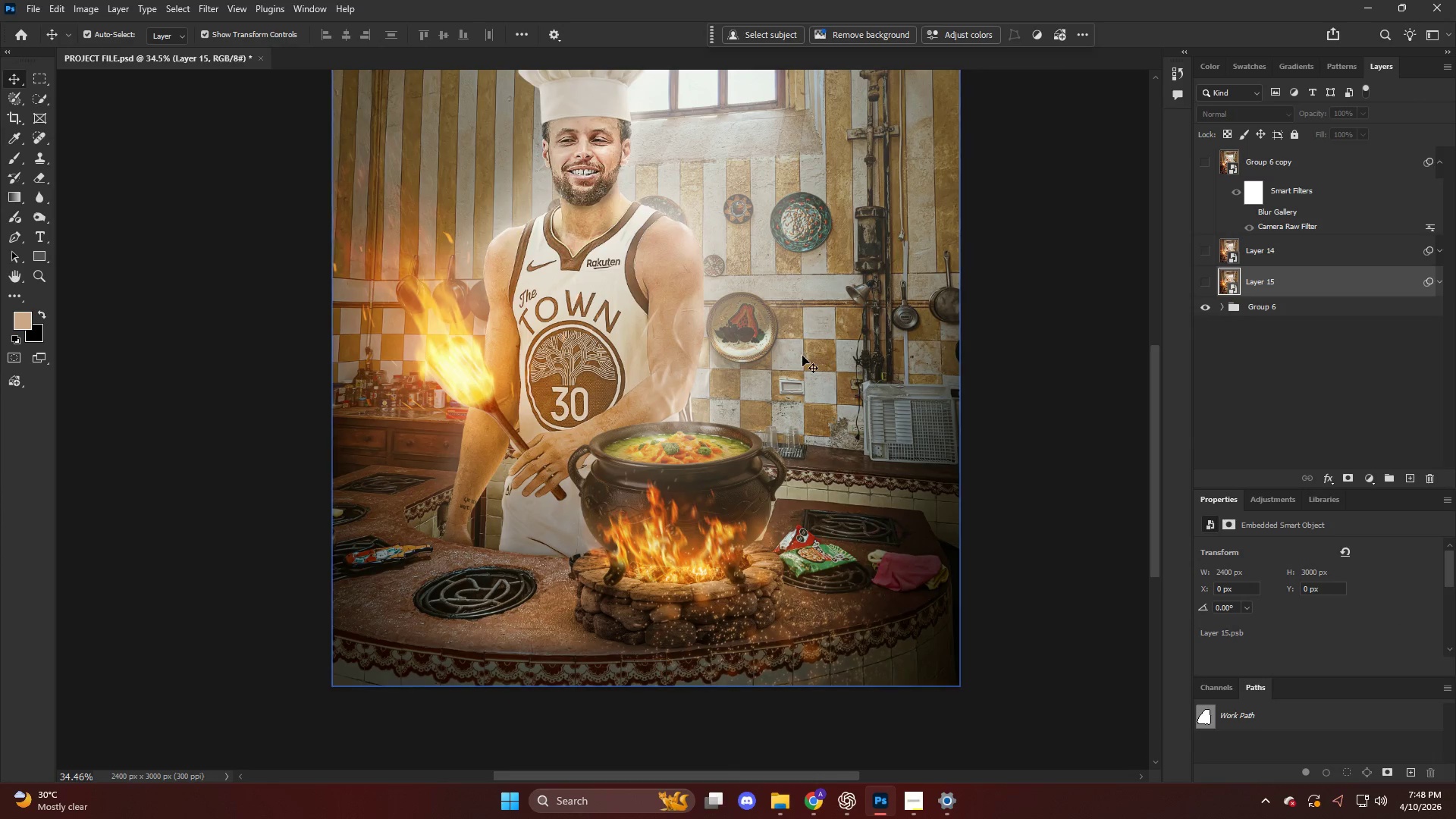 
left_click([802, 356])
 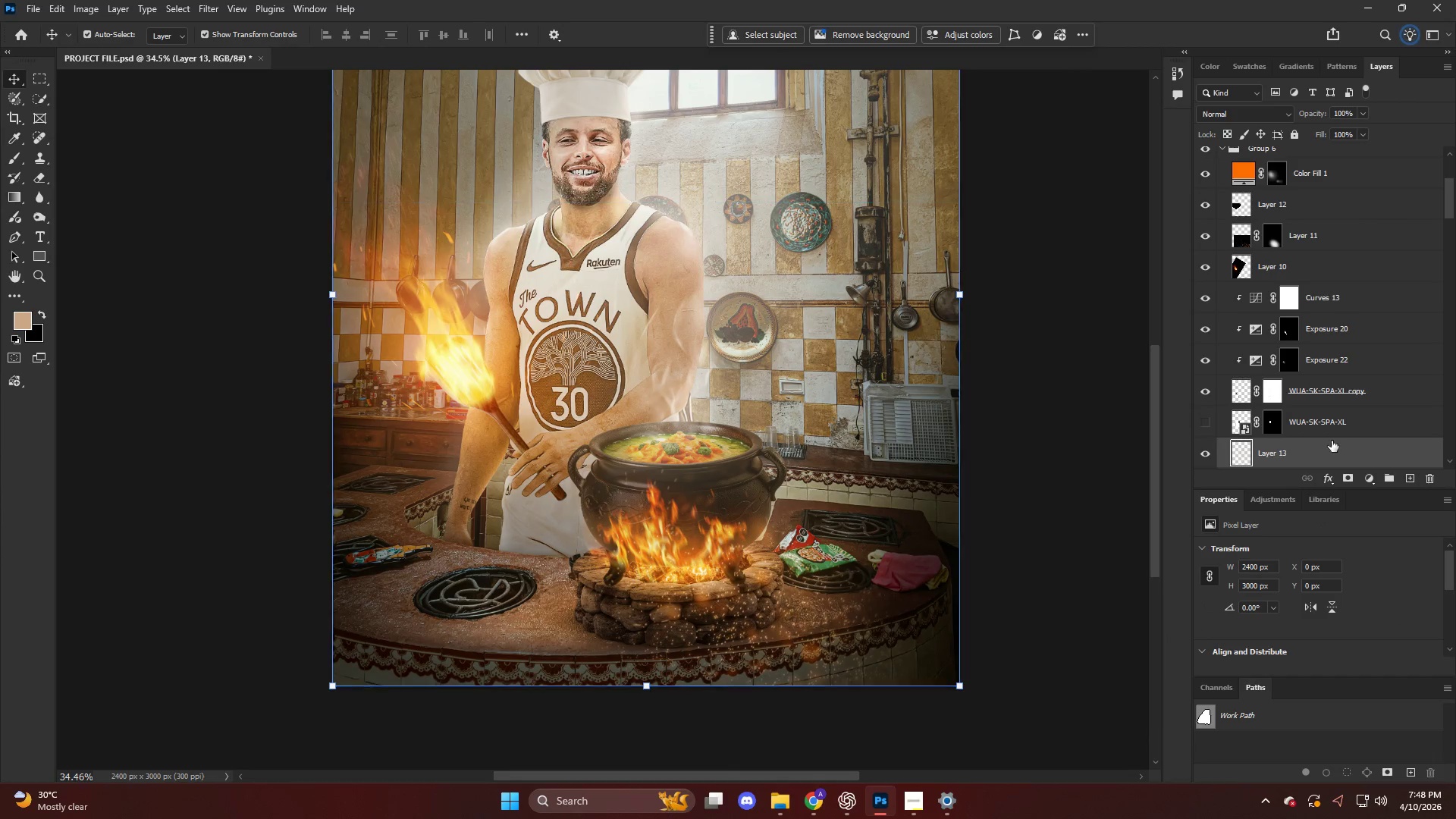 
scroll: coordinate [905, 352], scroll_direction: up, amount: 5.0
 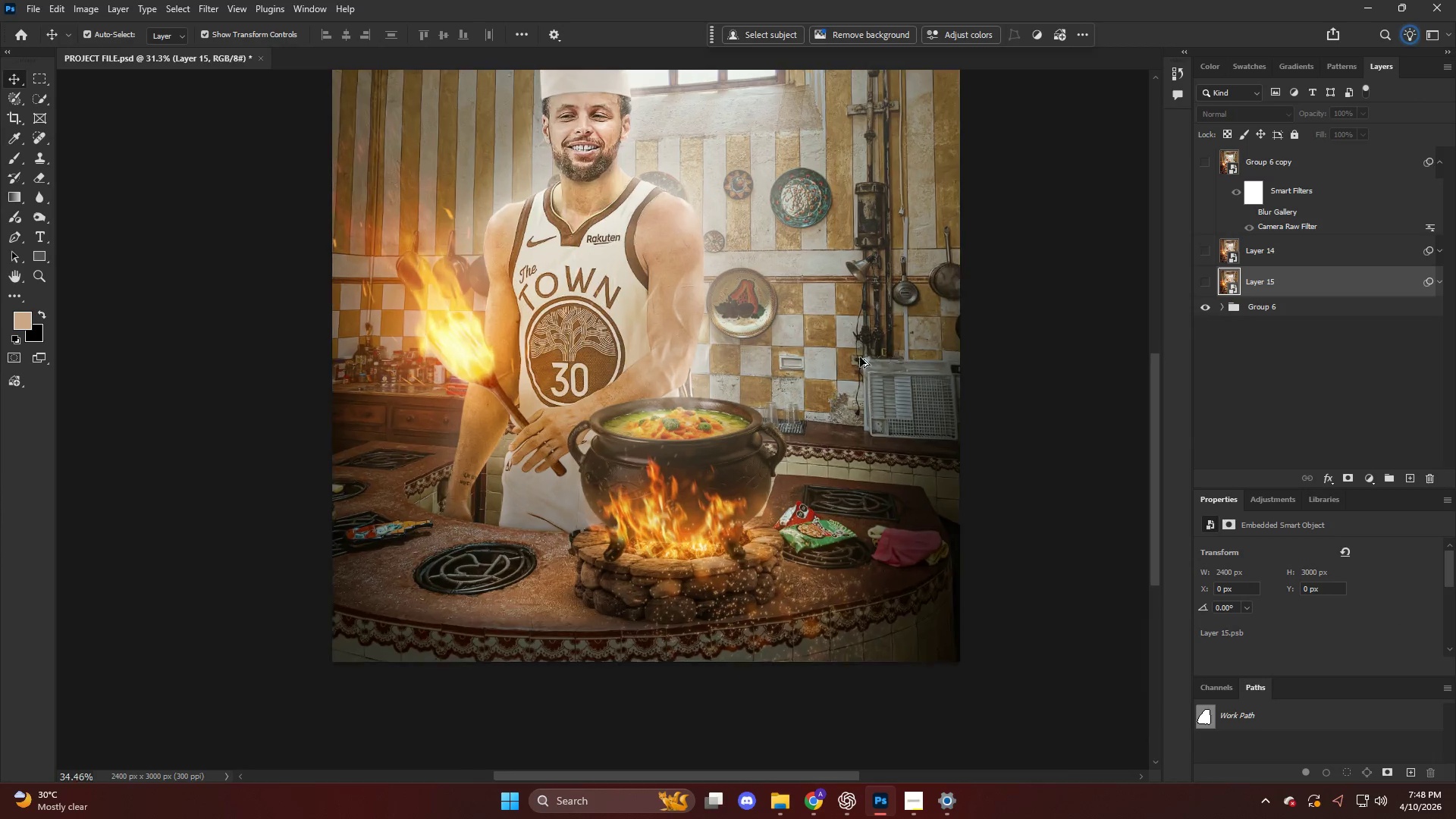 
left_click([1301, 387])
 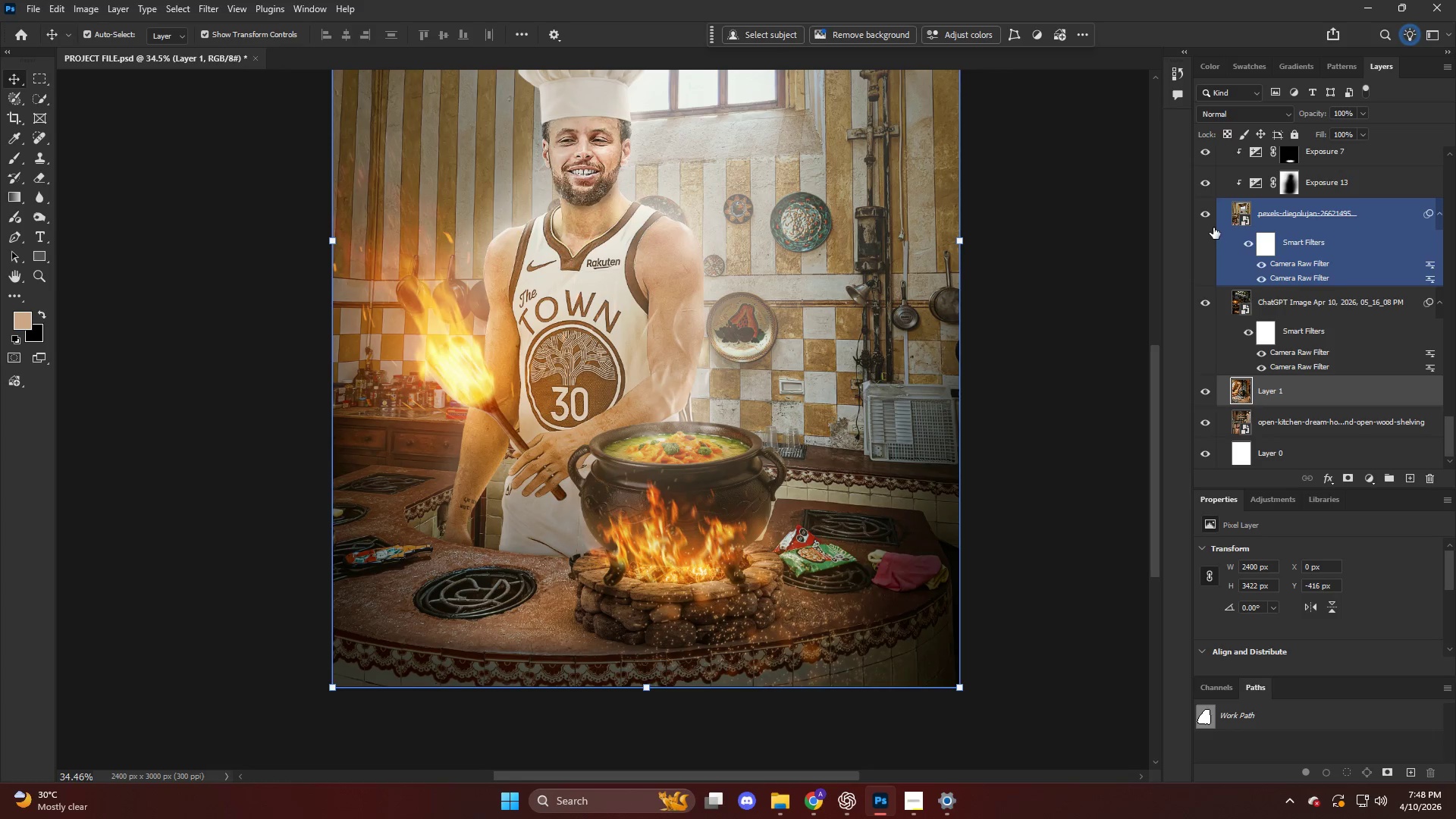 
scroll: coordinate [1296, 413], scroll_direction: down, amount: 28.0
 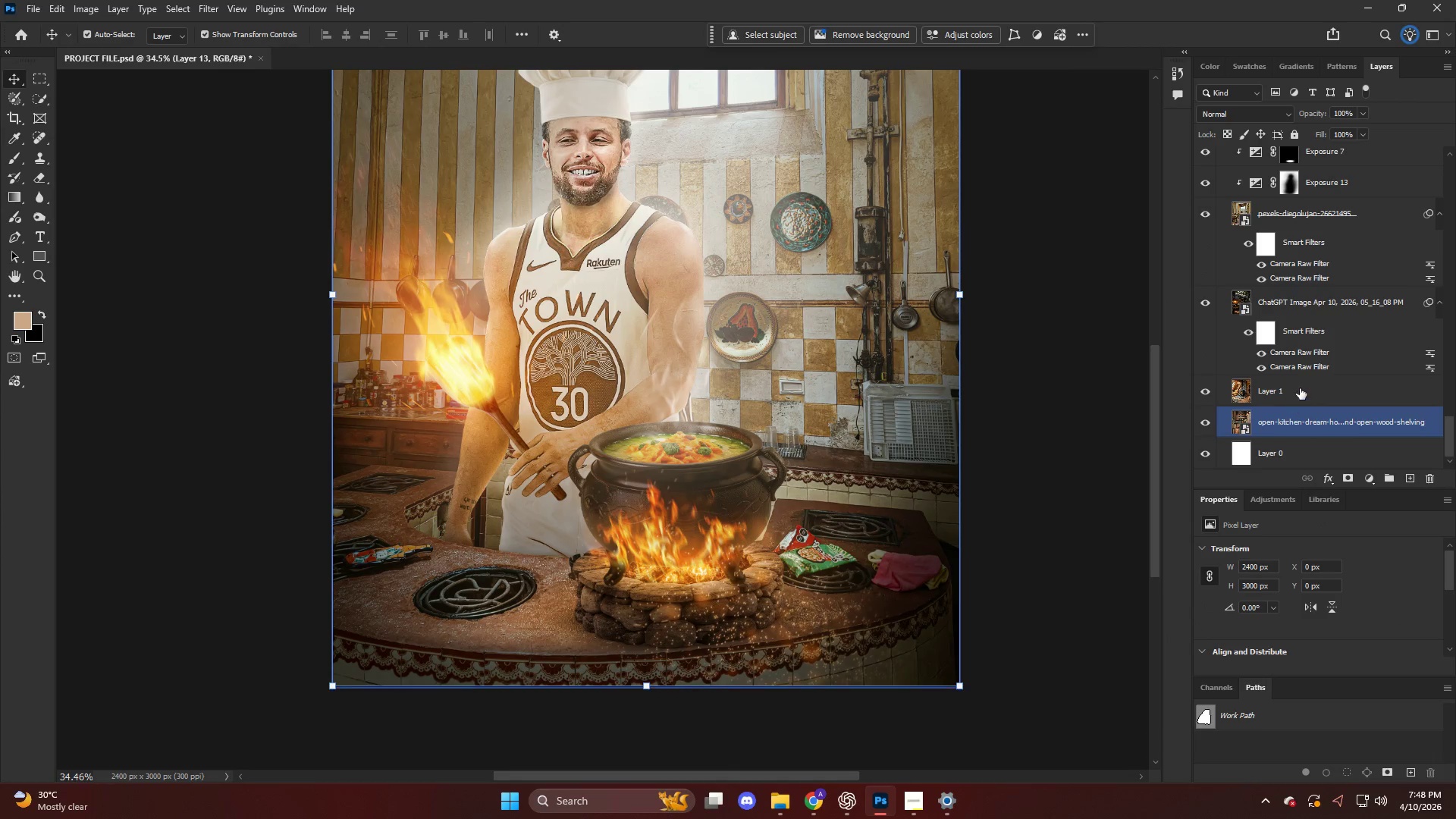 
double_click([1211, 218])
 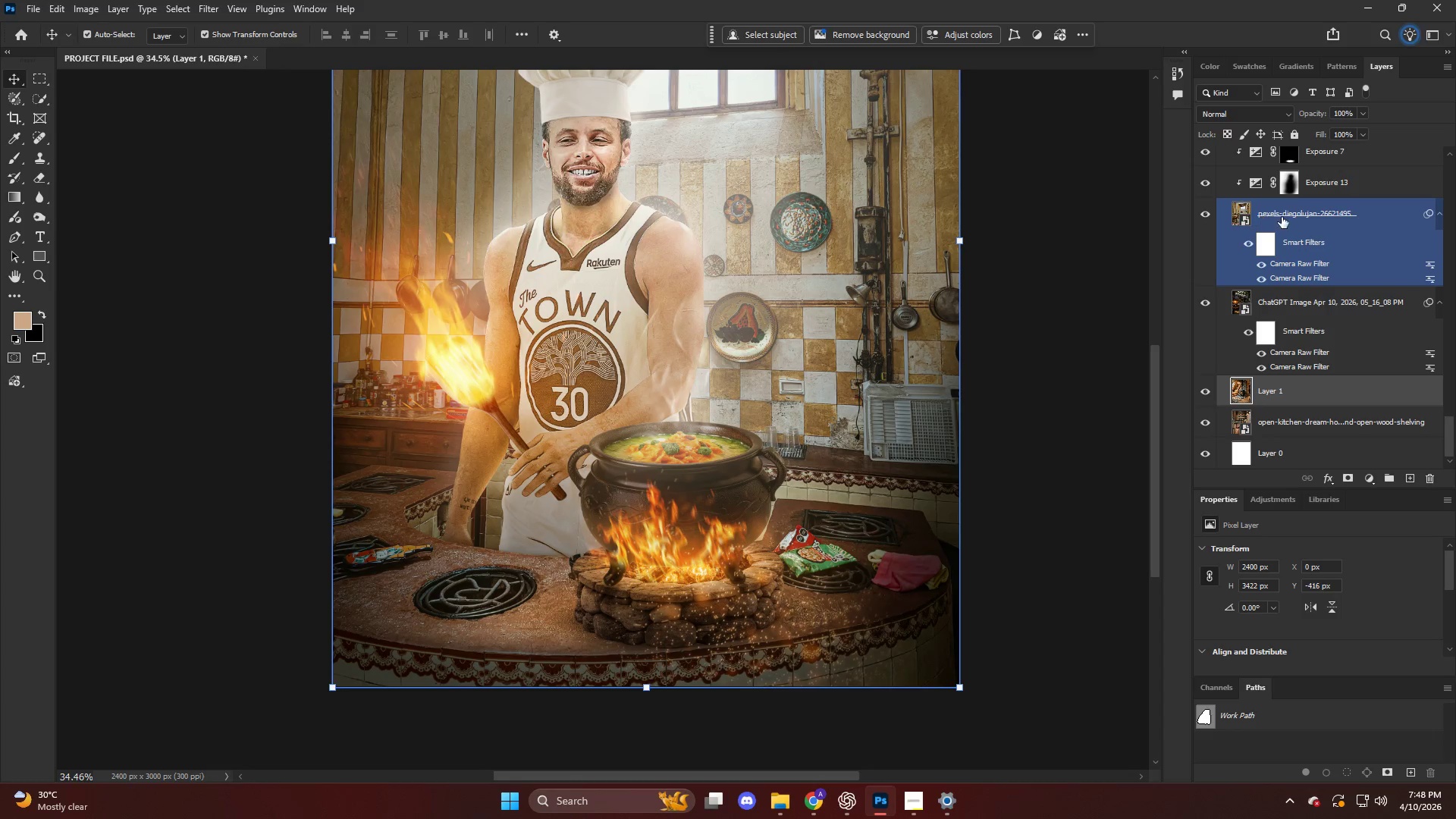 
hold_key(key=AltLeft, duration=0.41)
left_click_drag(start_coordinate=[1307, 208], to_coordinate=[1307, 204])
 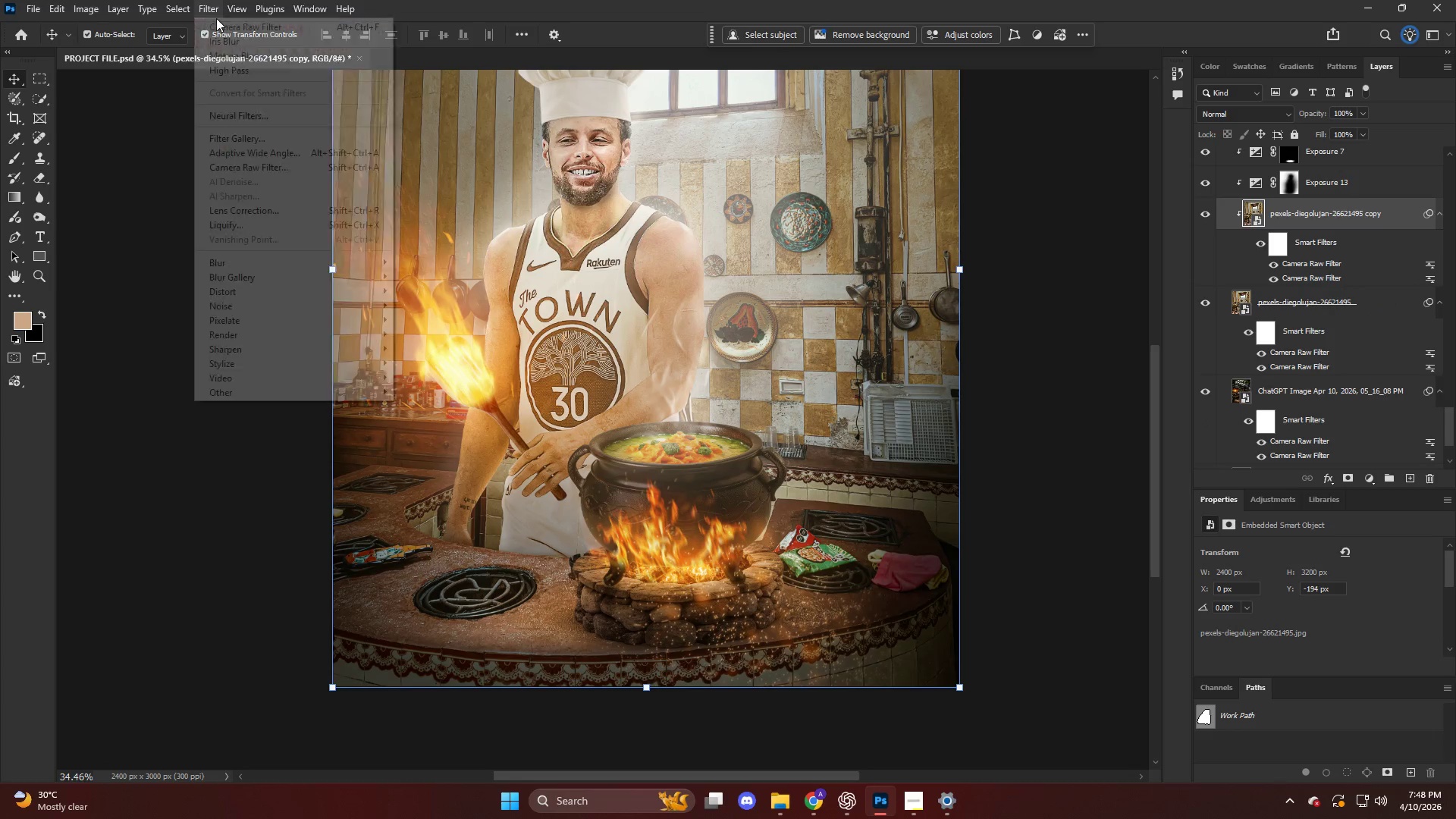 
left_click([255, 258])
 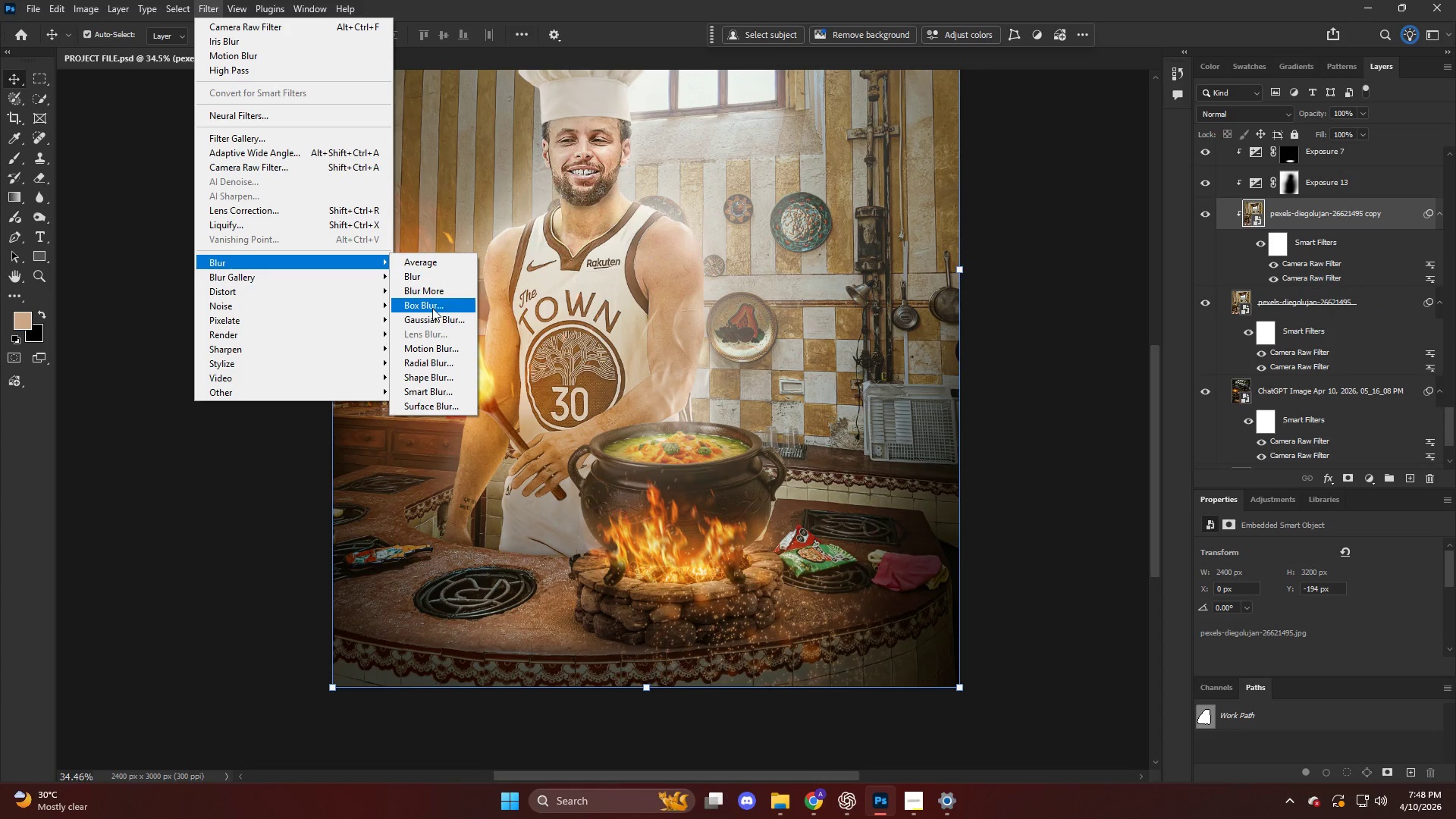 
left_click([432, 315])
 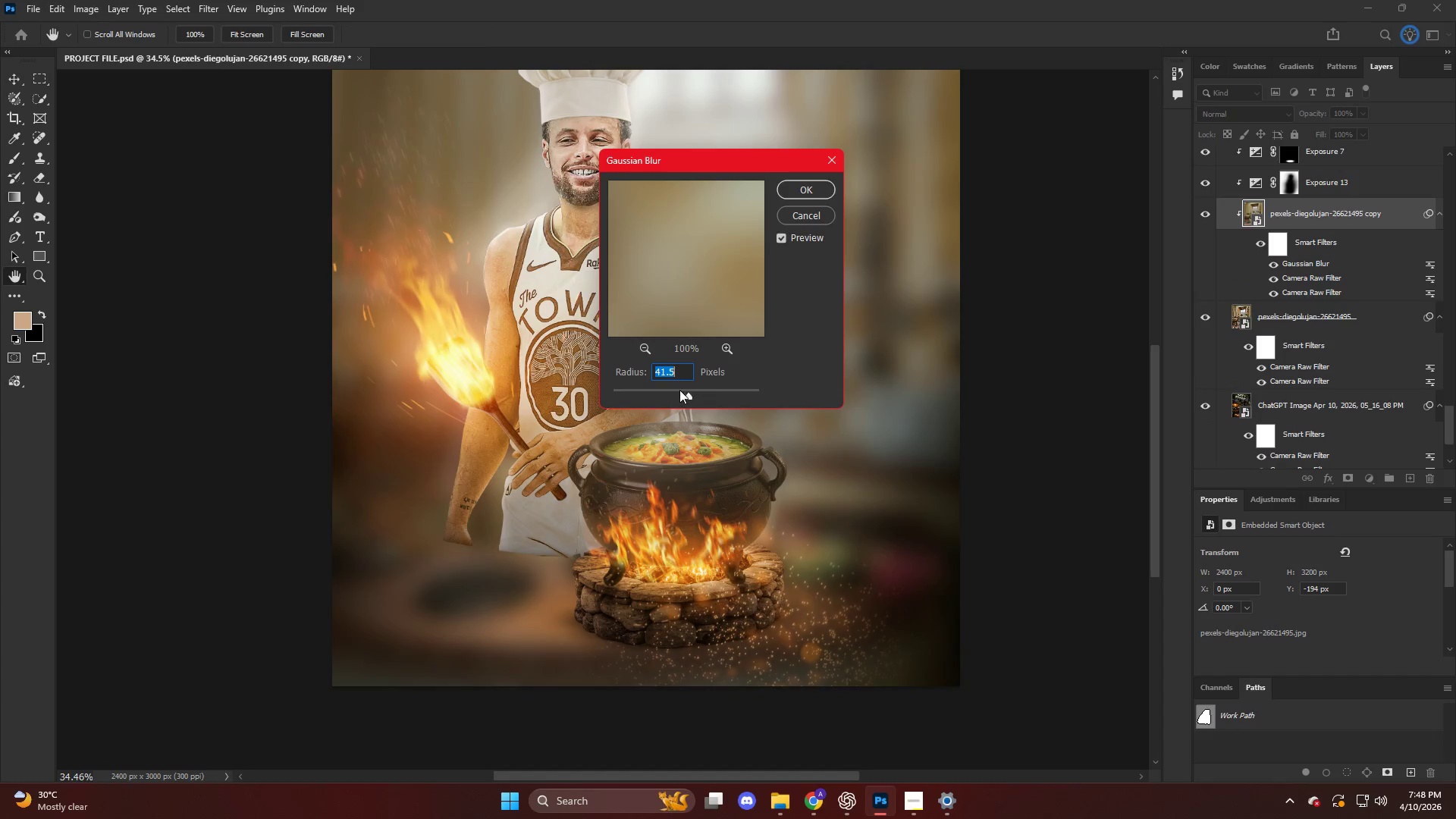 
left_click_drag(start_coordinate=[679, 390], to_coordinate=[661, 389])
 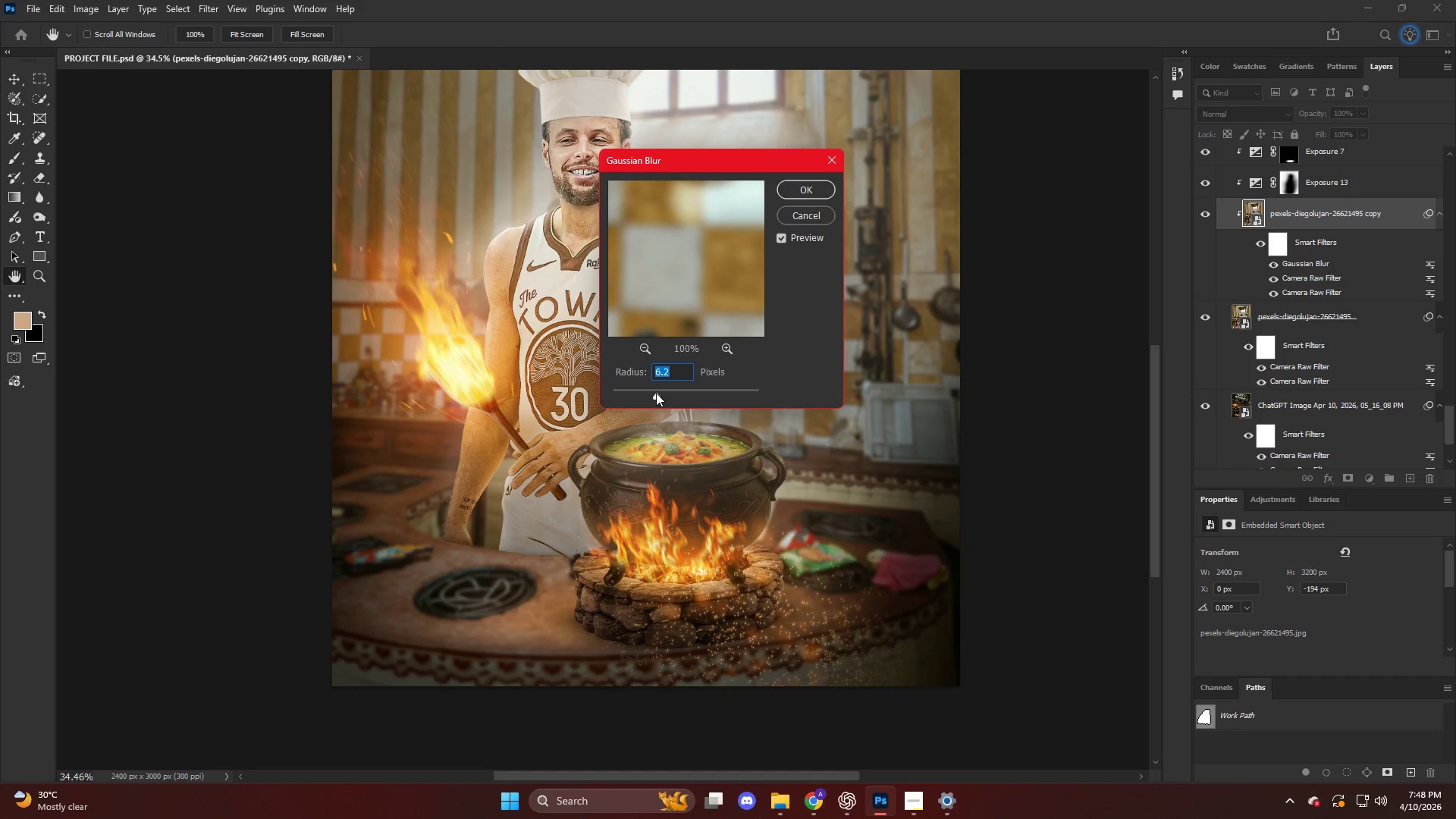 
key(NumpadEnter)
 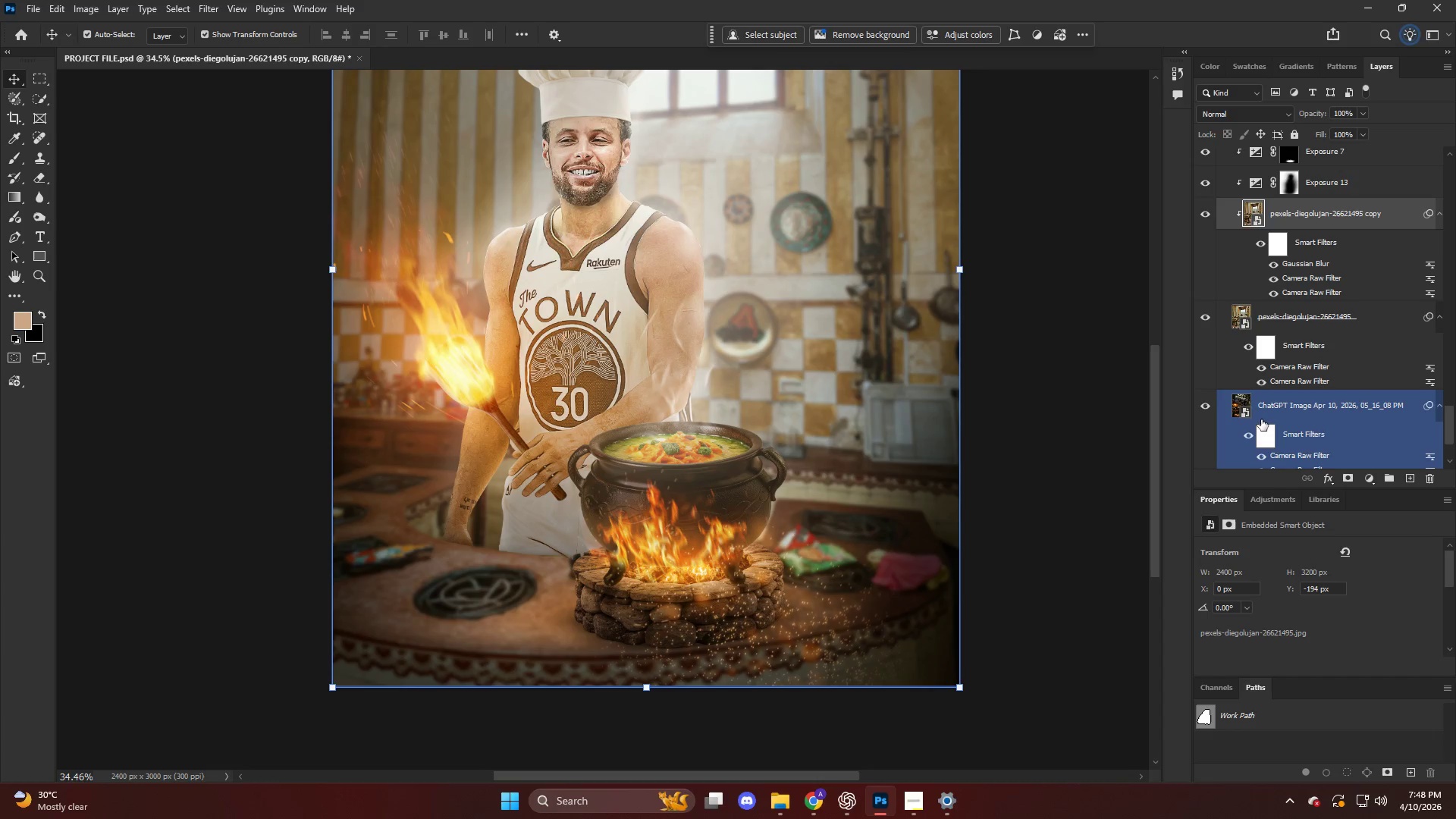 
hold_key(key=AltLeft, duration=0.67)
left_click([1353, 485])
 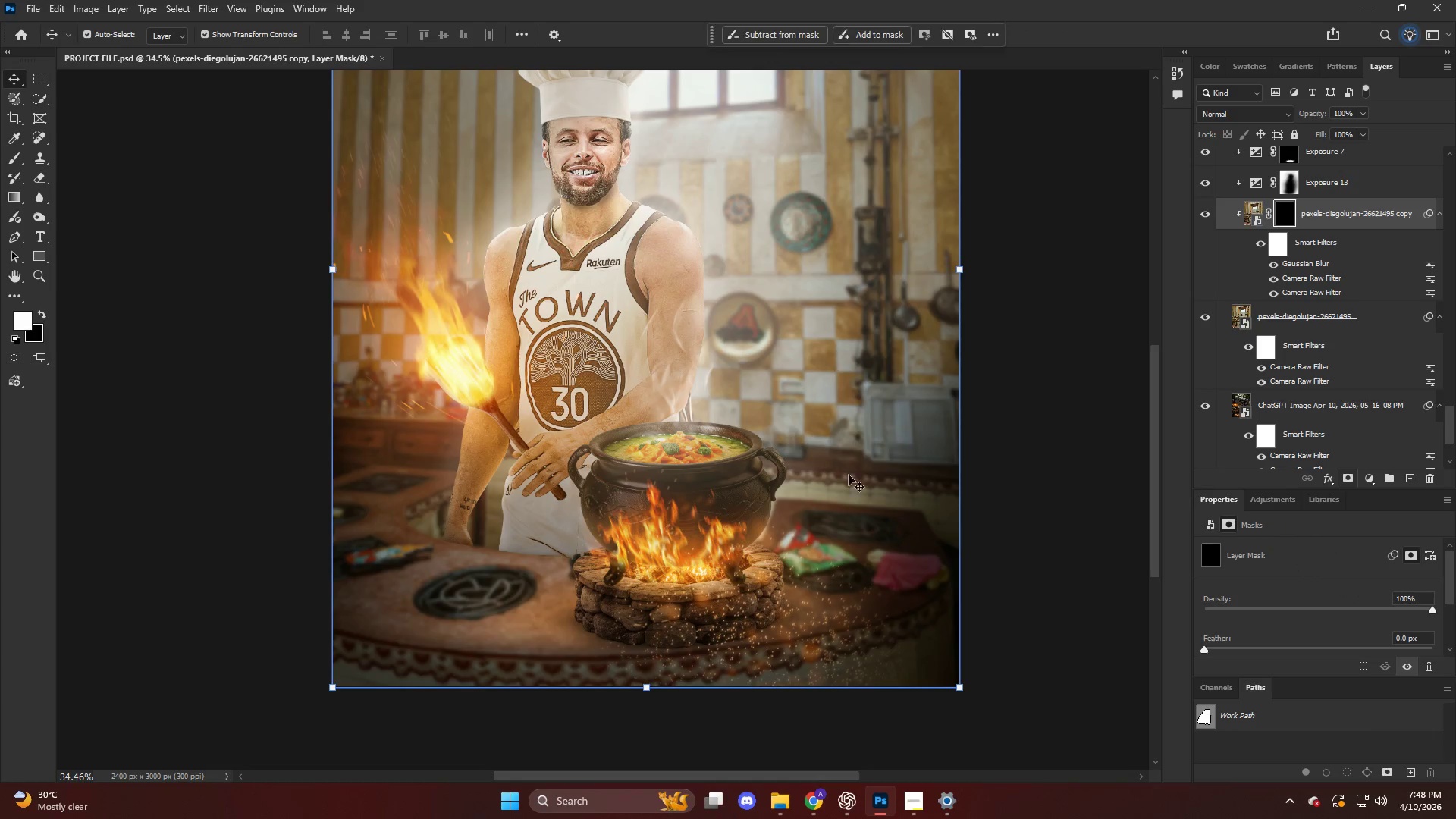 
key(B)
 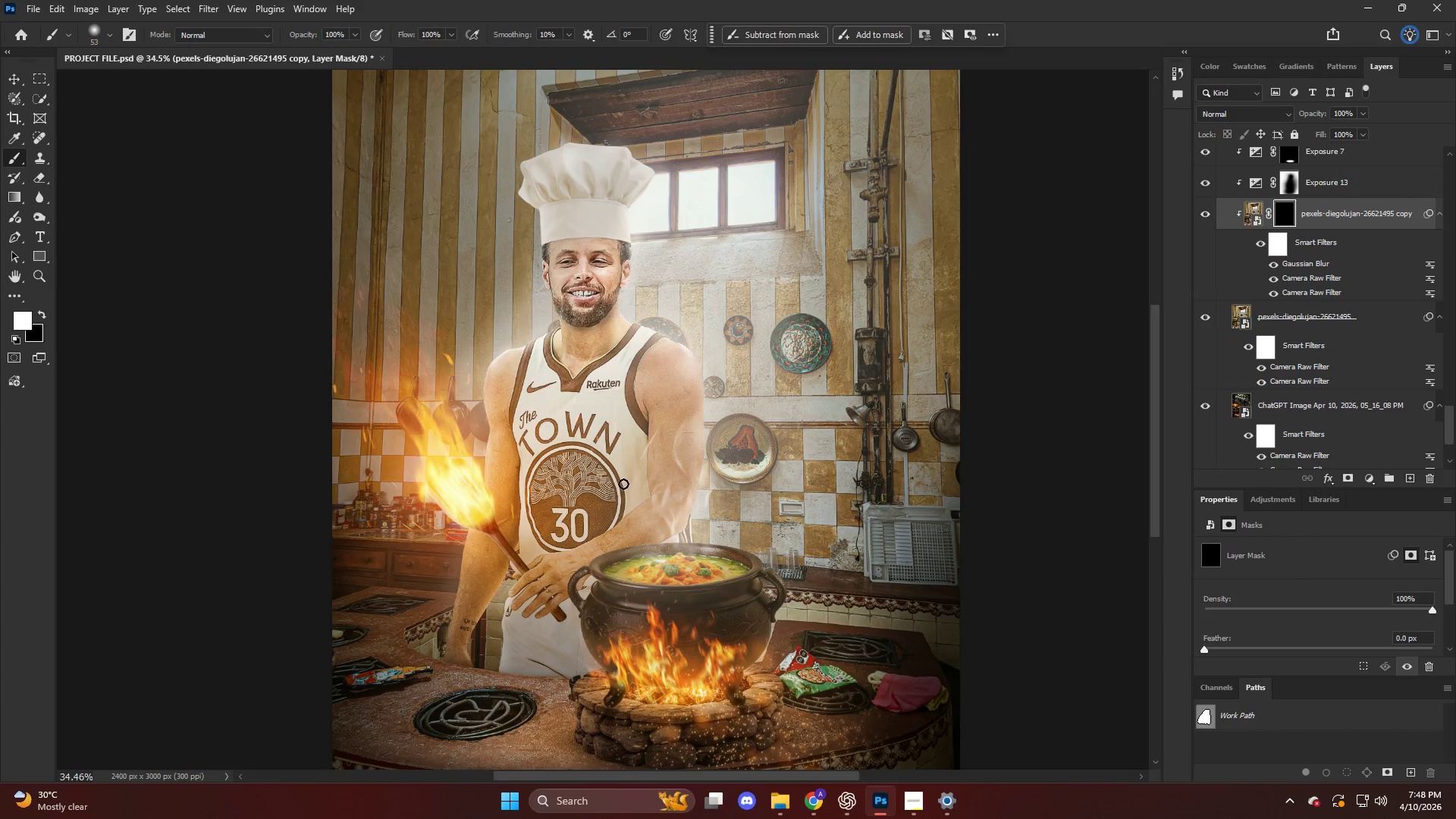 
scroll: coordinate [711, 465], scroll_direction: up, amount: 10.0
 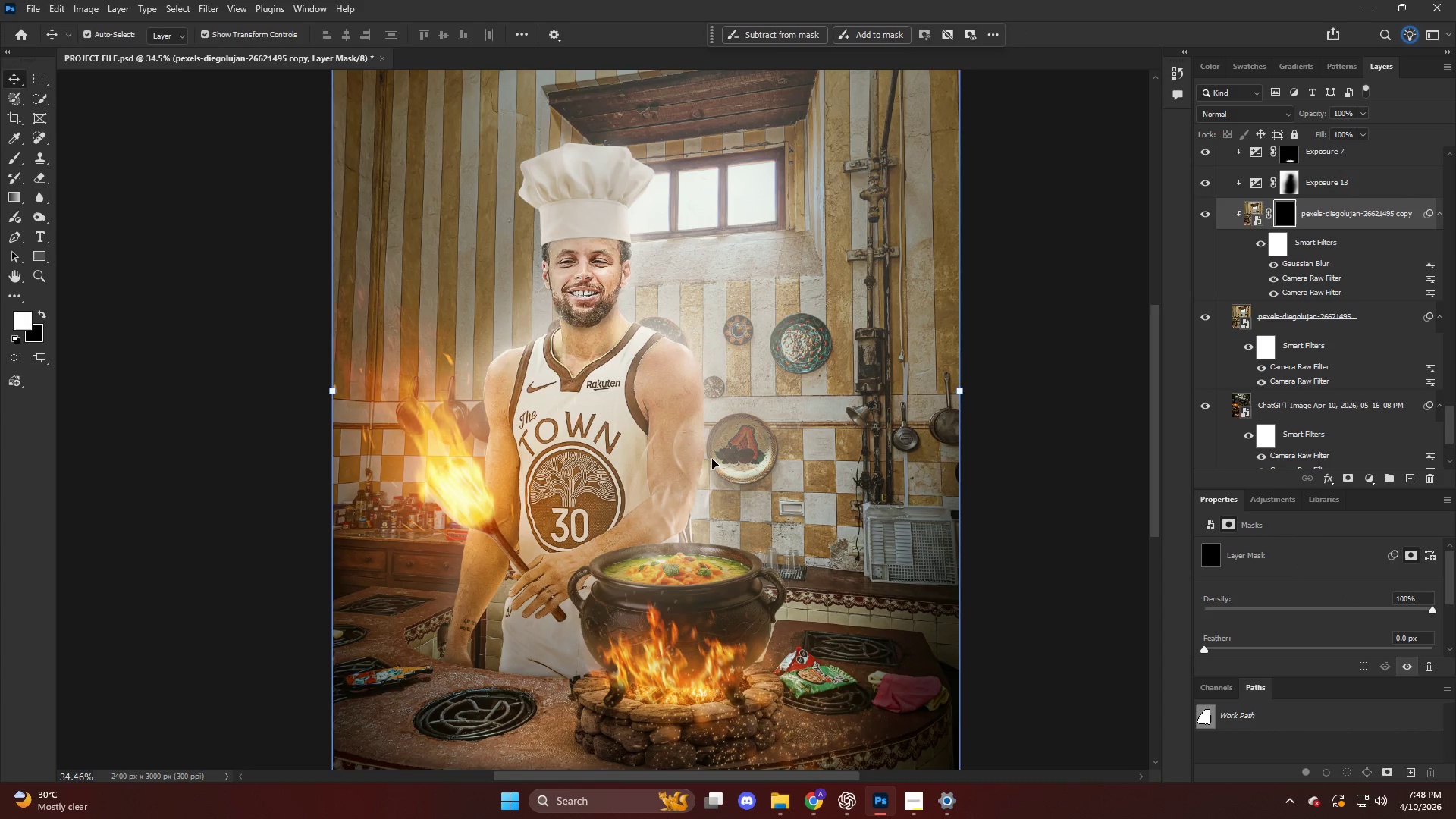 
hold_key(key=AltLeft, duration=0.39)
 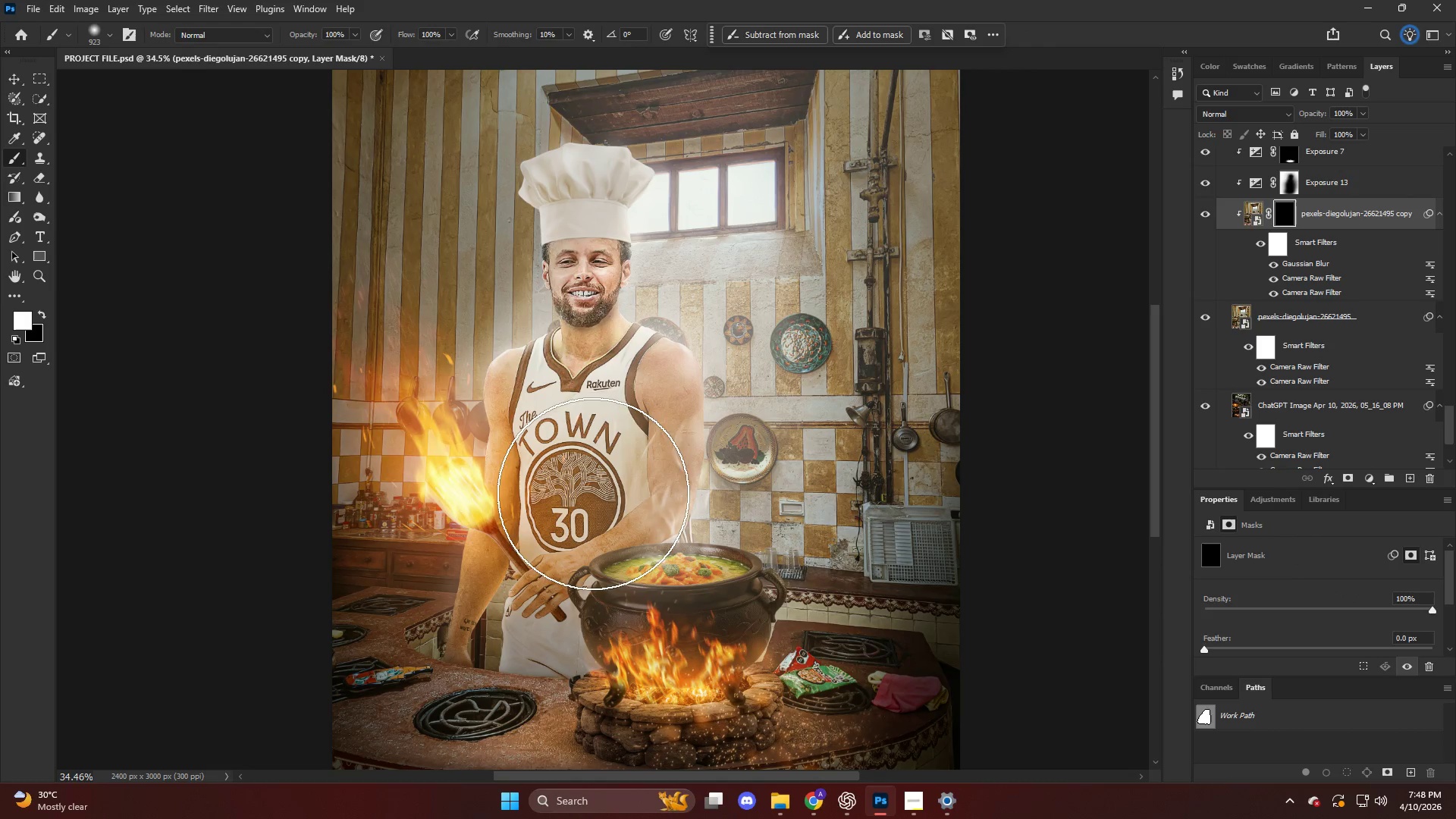 
left_click_drag(start_coordinate=[595, 494], to_coordinate=[840, 478])
 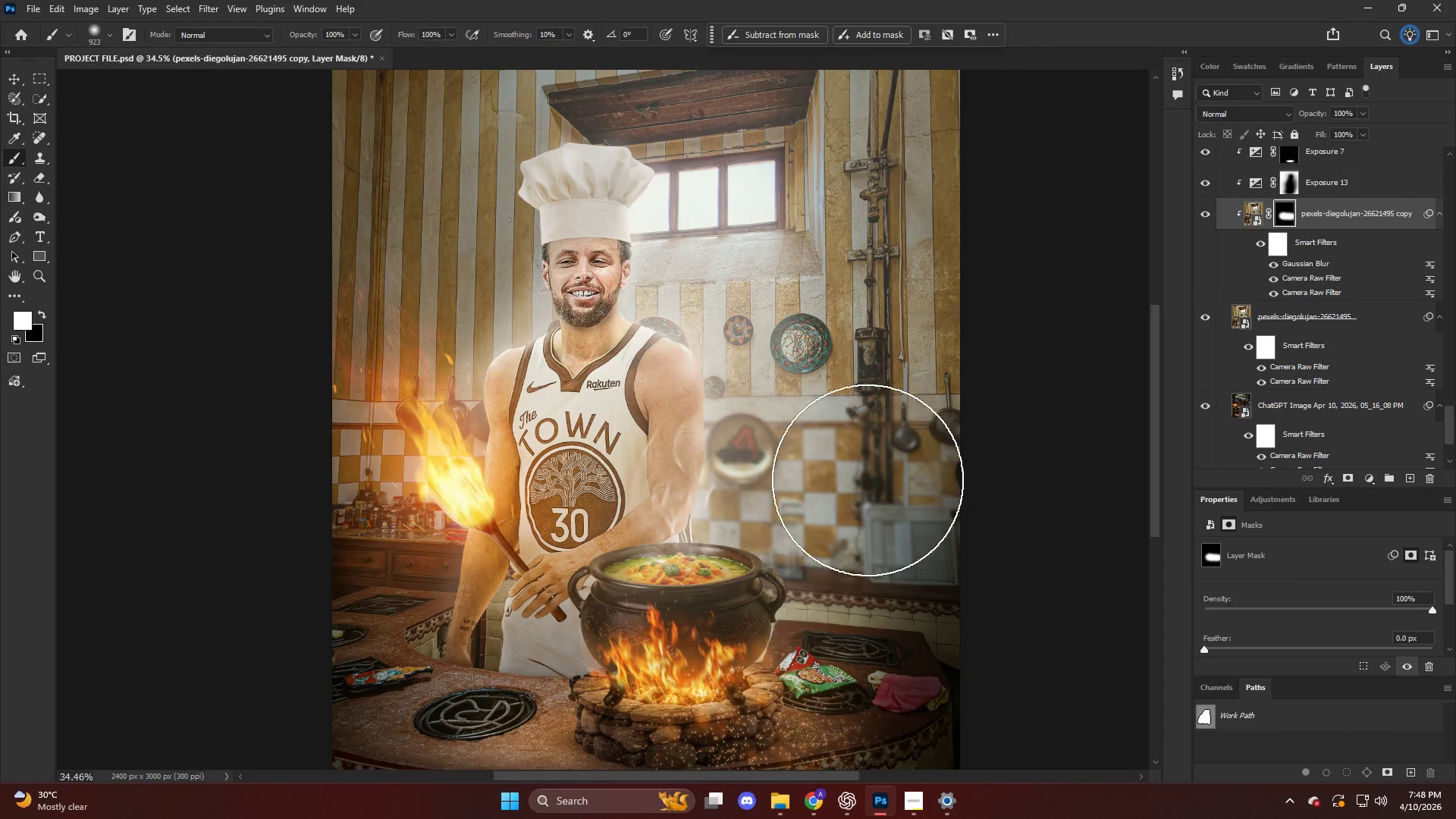 
key(Control+ControlLeft)
 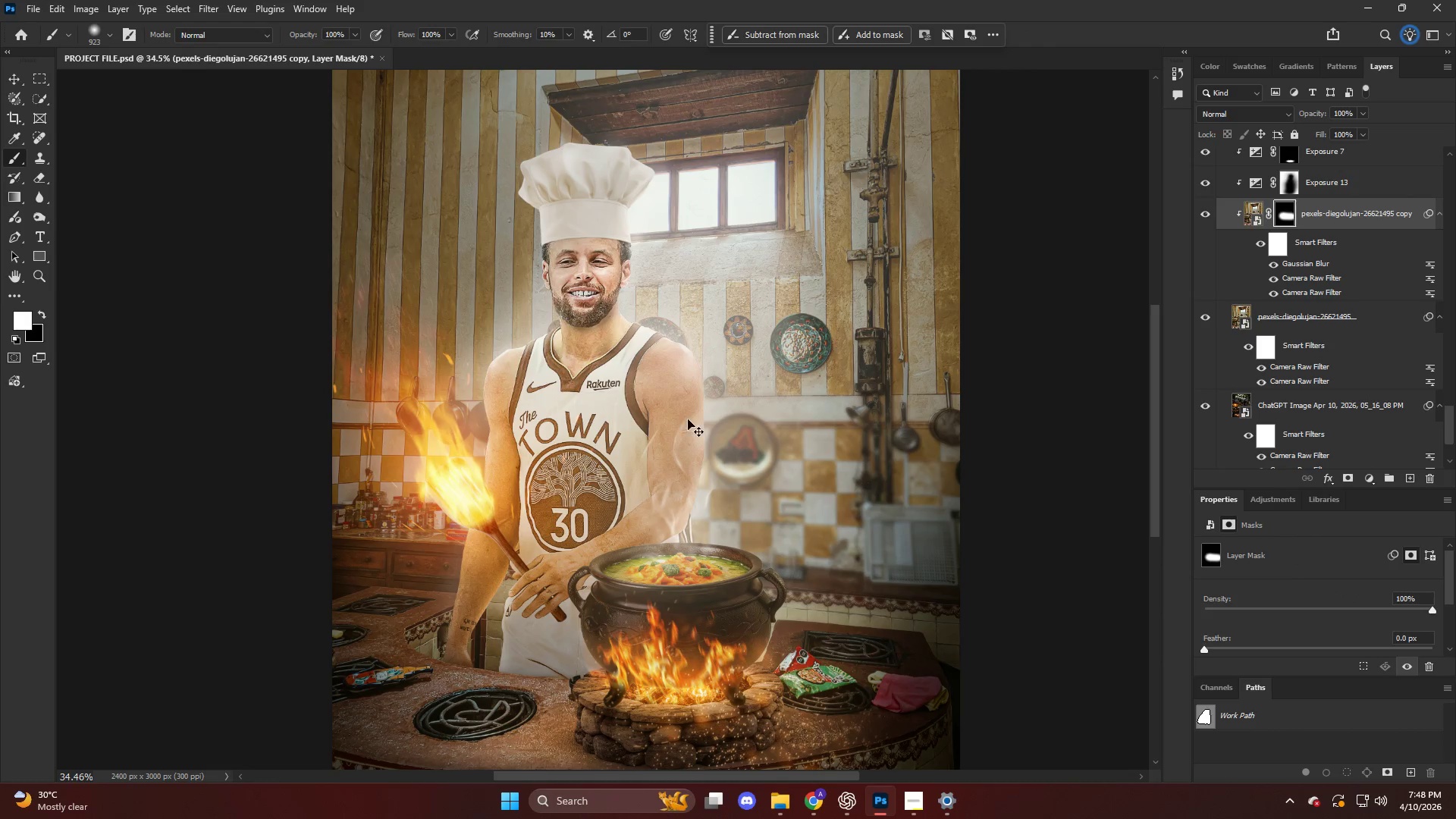 
key(Control+Z)
 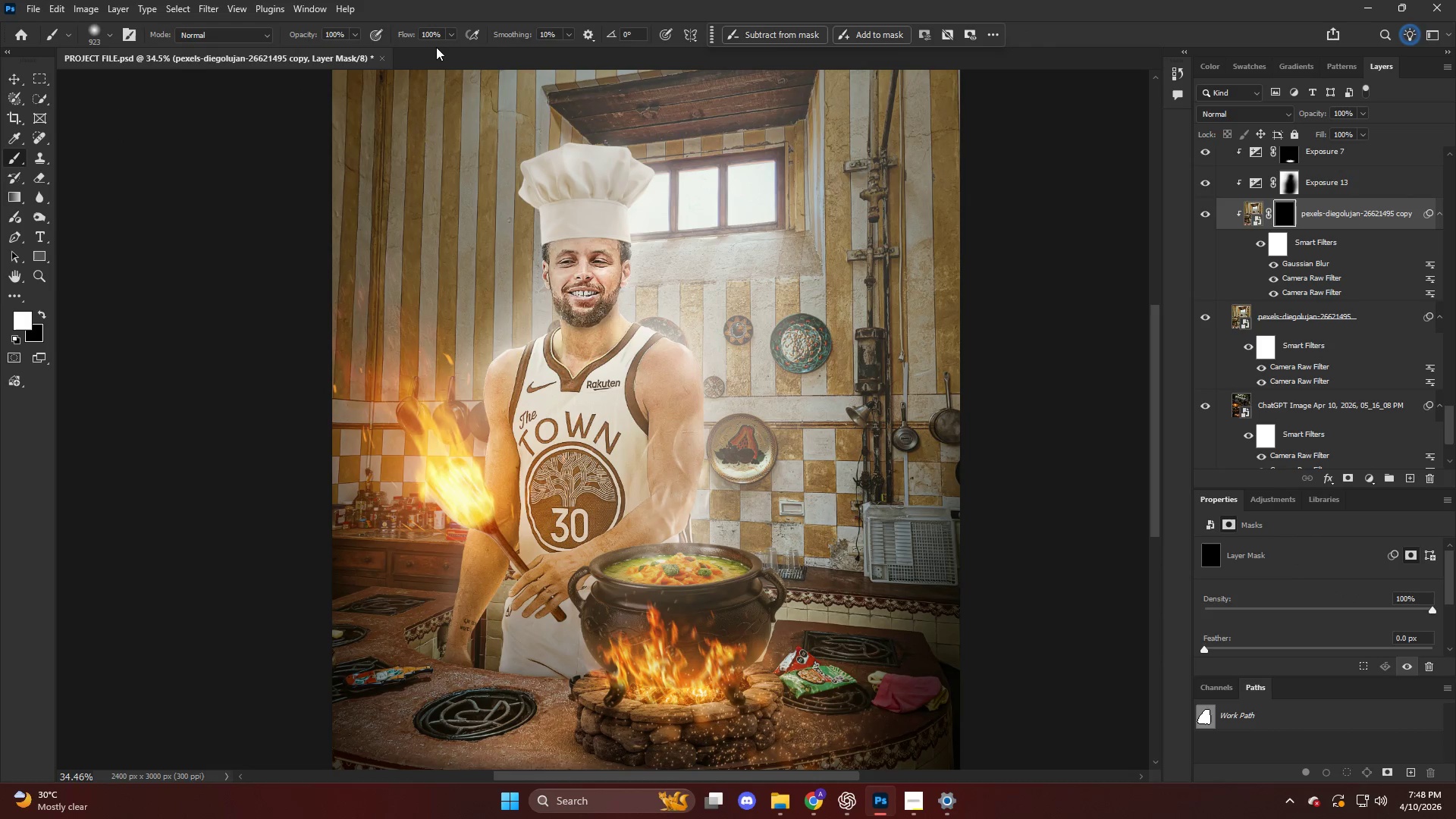 
left_click_drag(start_coordinate=[406, 35], to_coordinate=[224, 46])
 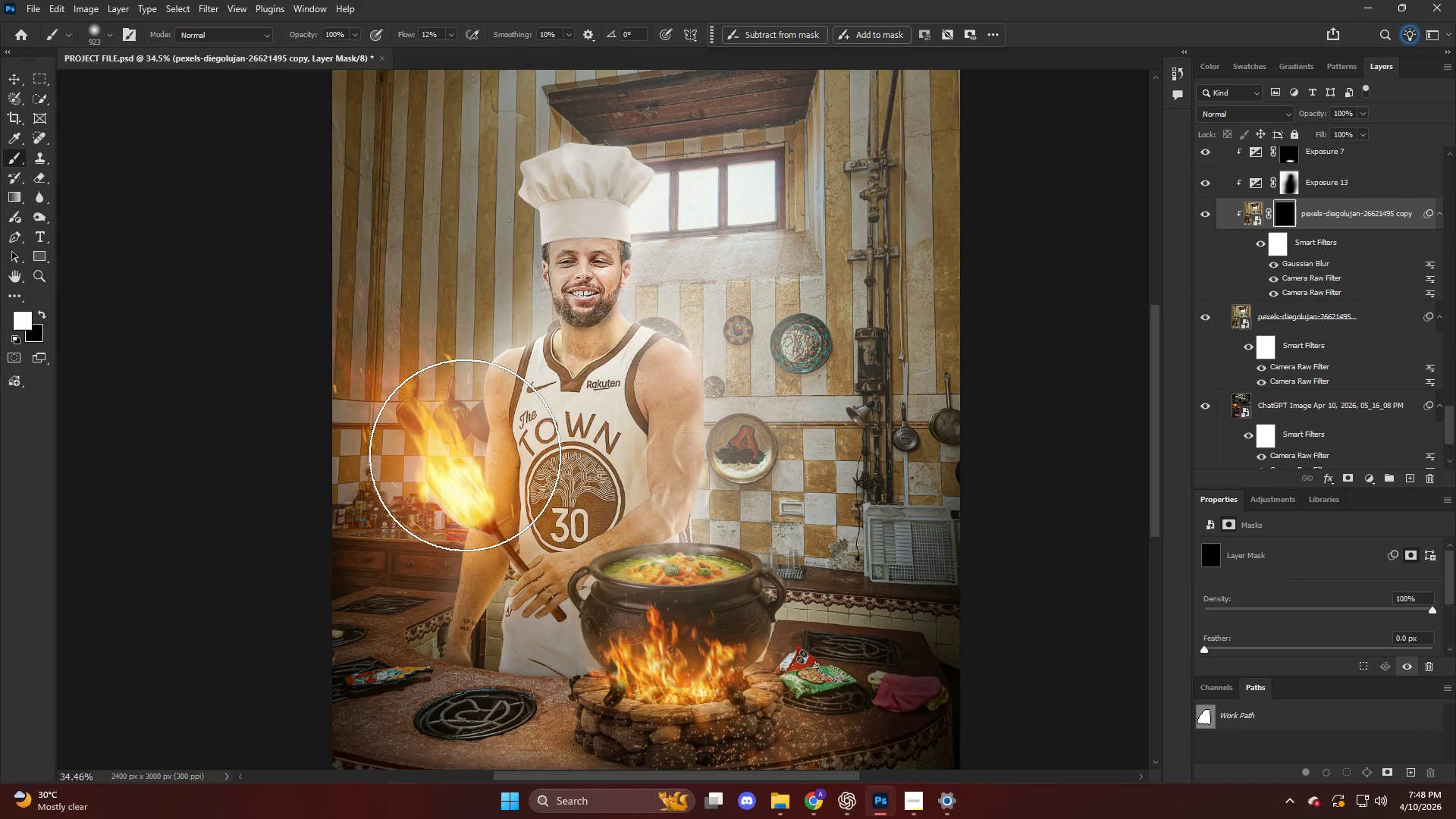 
hold_key(key=AltLeft, duration=0.34)
 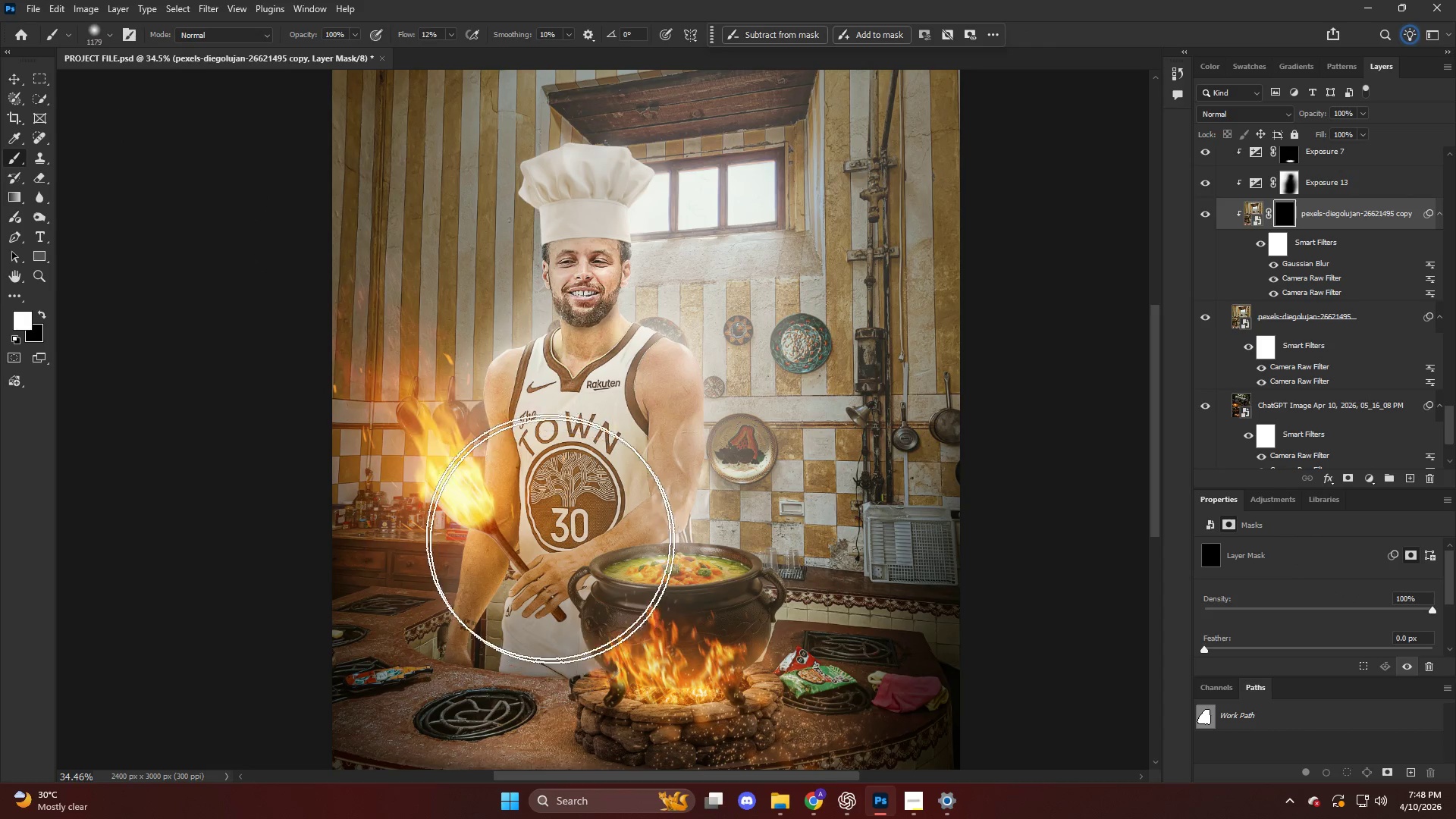 
left_click_drag(start_coordinate=[533, 520], to_coordinate=[952, 57])
 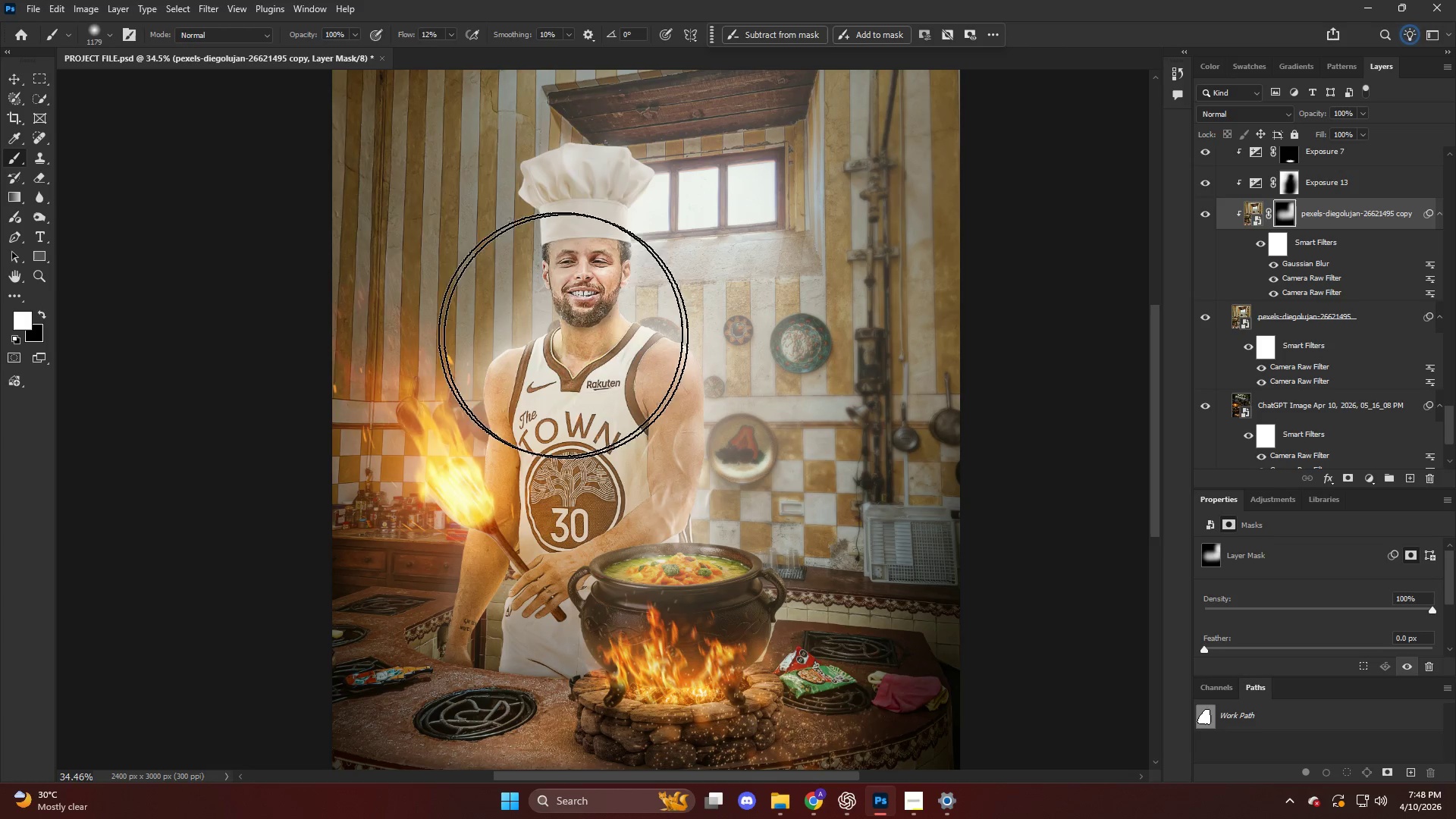 
left_click_drag(start_coordinate=[522, 293], to_coordinate=[350, 518])
 